 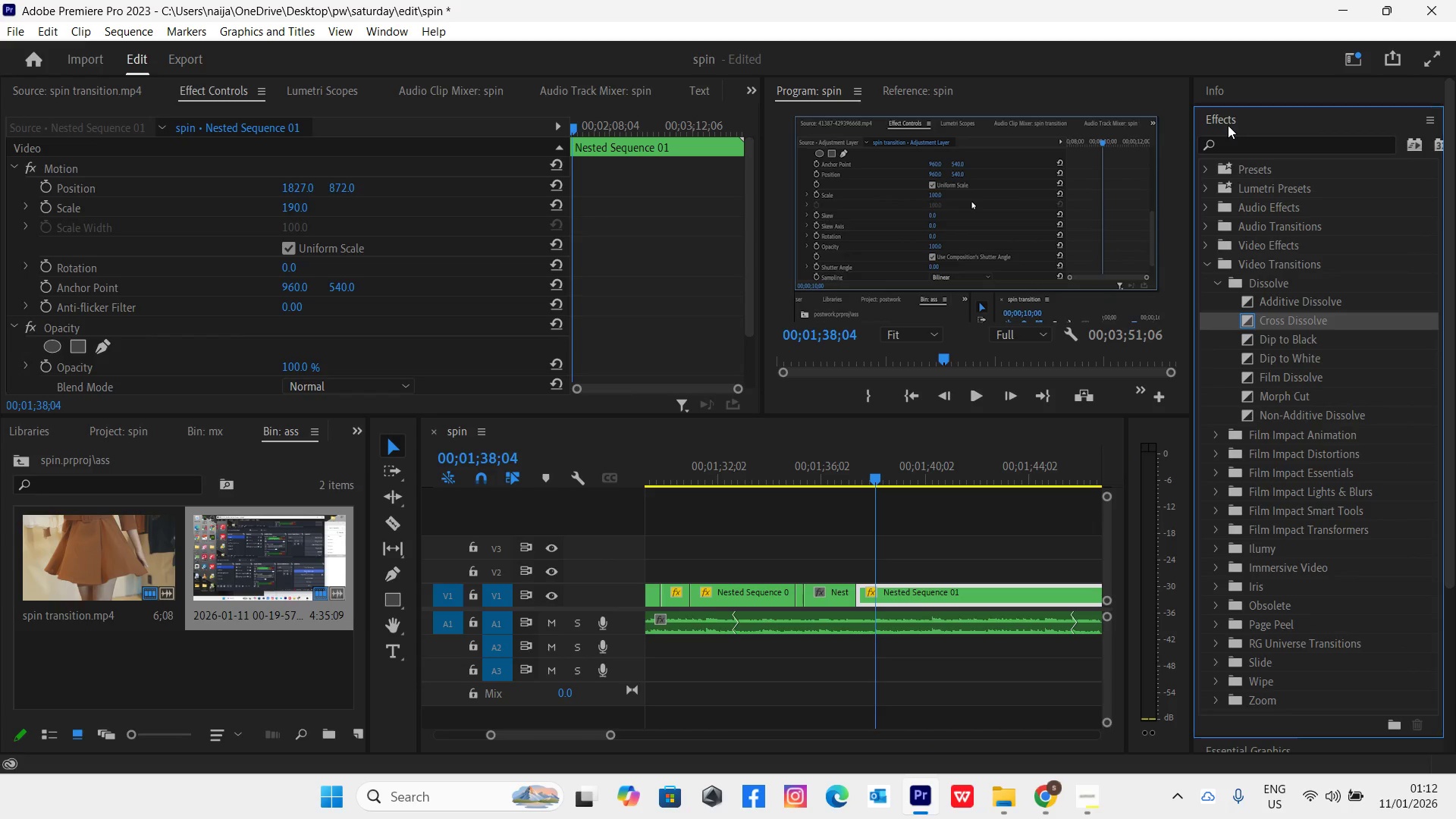 
left_click_drag(start_coordinate=[1250, 323], to_coordinate=[862, 592])
 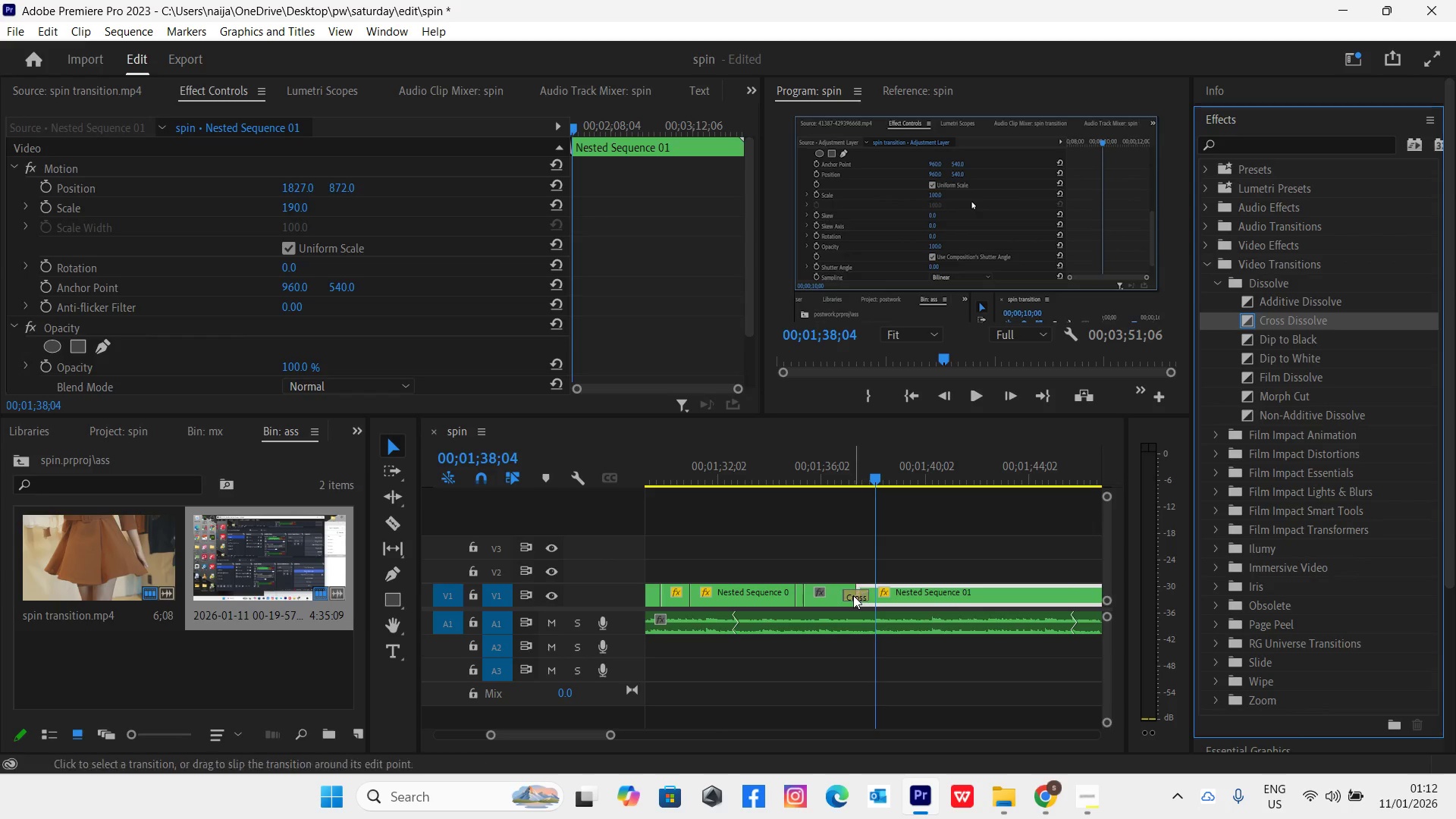 
left_click_drag(start_coordinate=[855, 594], to_coordinate=[863, 594])
 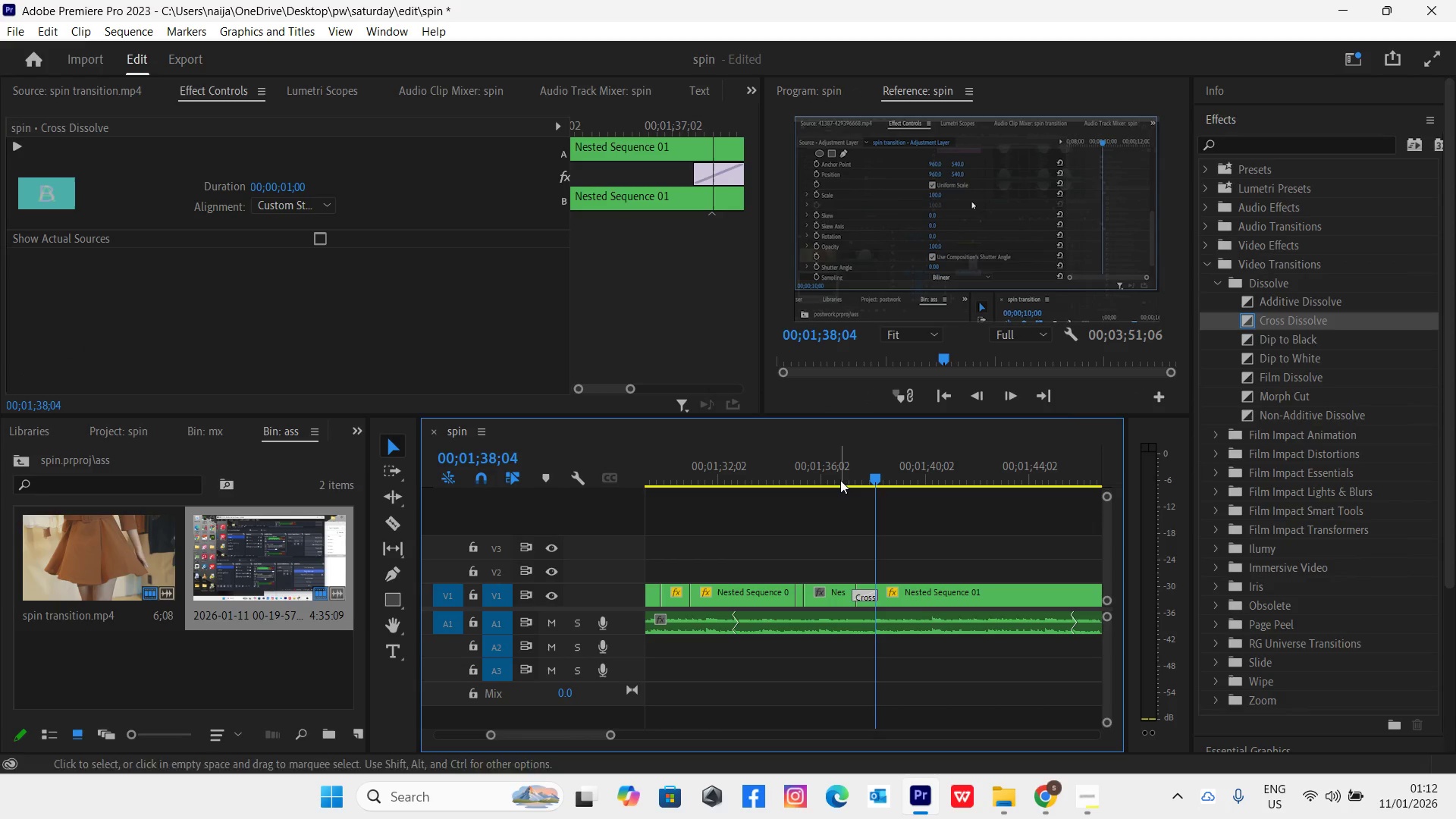 
left_click_drag(start_coordinate=[839, 477], to_coordinate=[883, 500])
 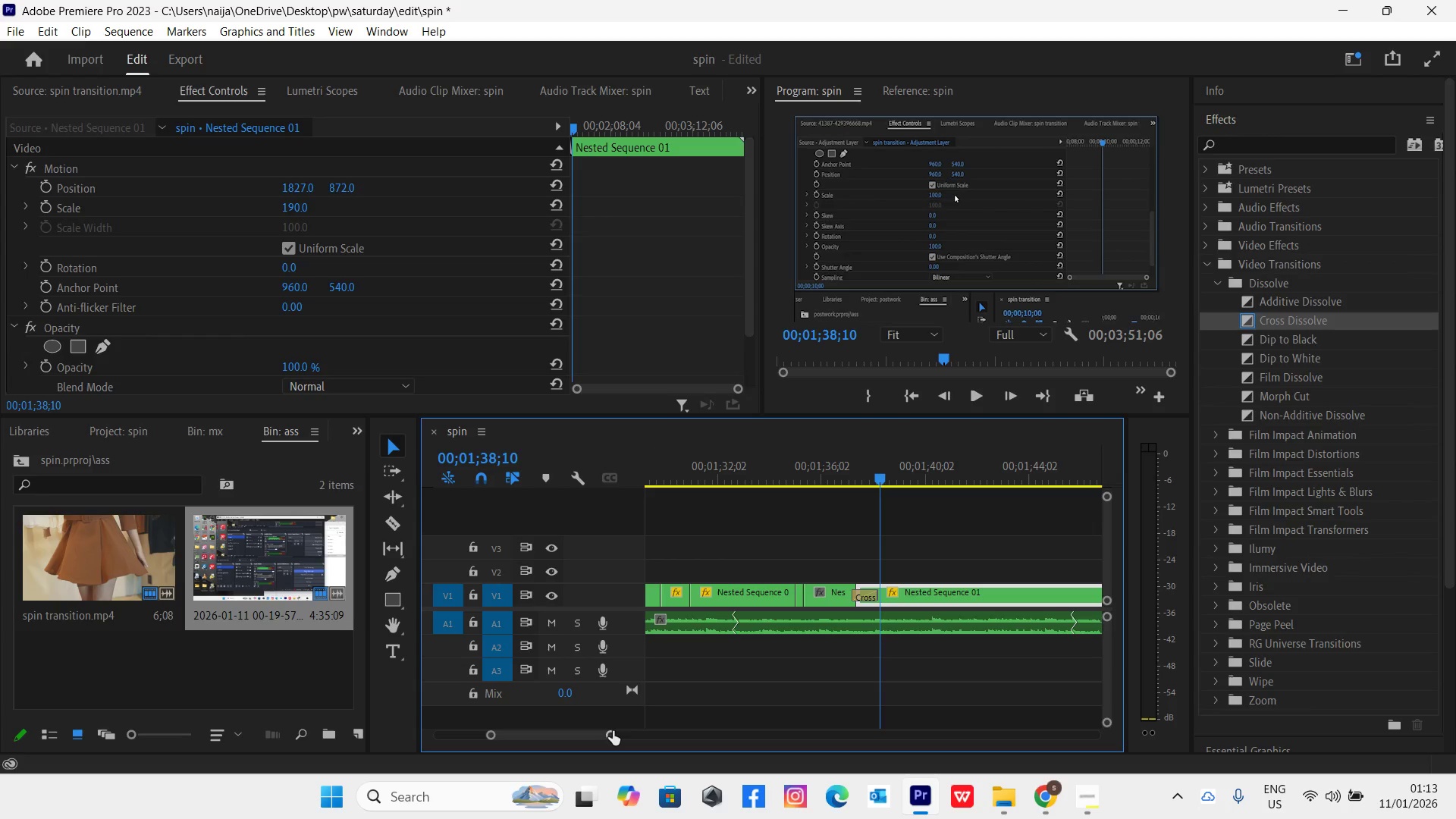 
left_click_drag(start_coordinate=[613, 734], to_coordinate=[580, 740])
 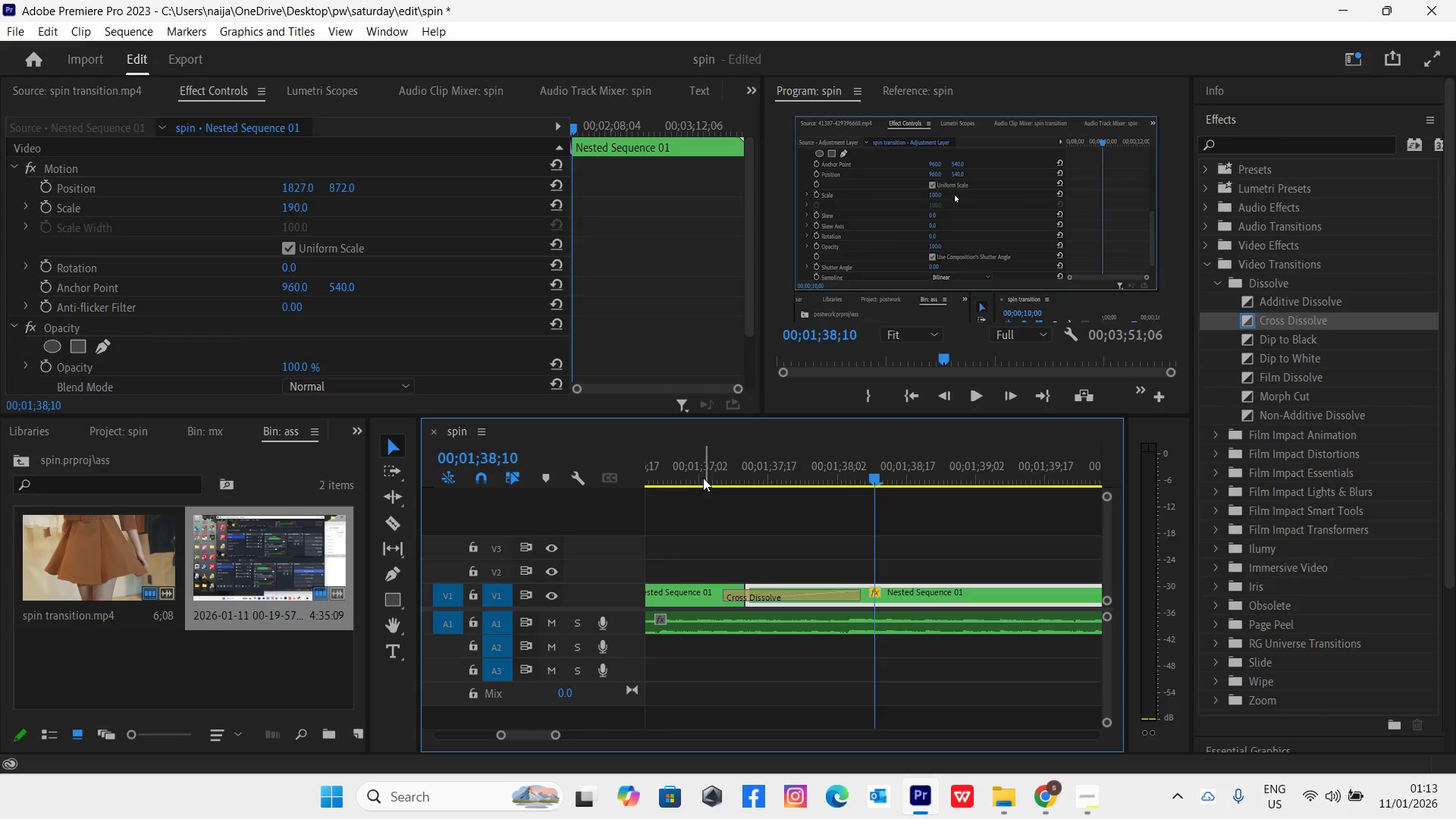 
left_click_drag(start_coordinate=[703, 478], to_coordinate=[777, 514])
 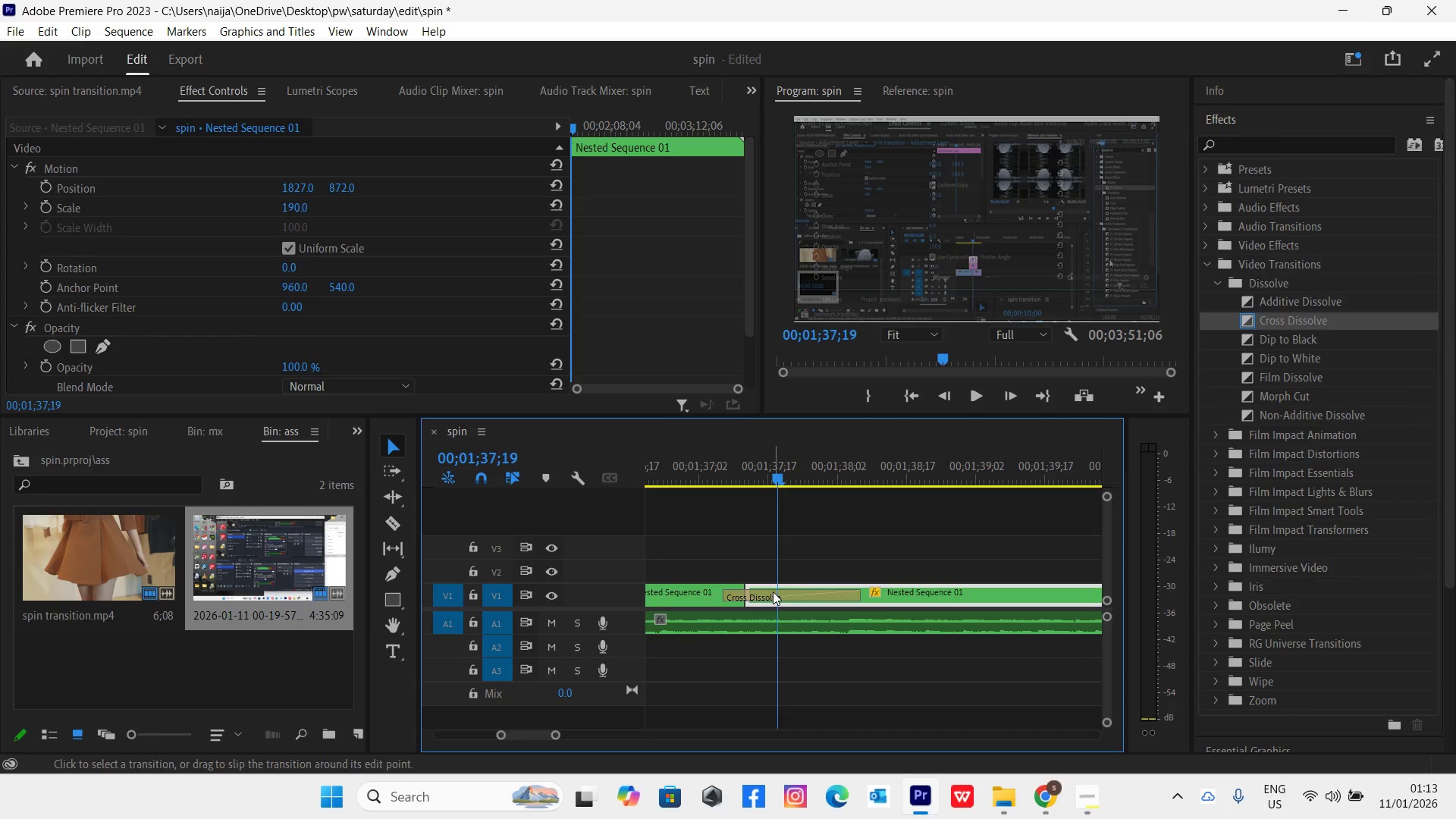 
left_click_drag(start_coordinate=[773, 592], to_coordinate=[782, 593])
 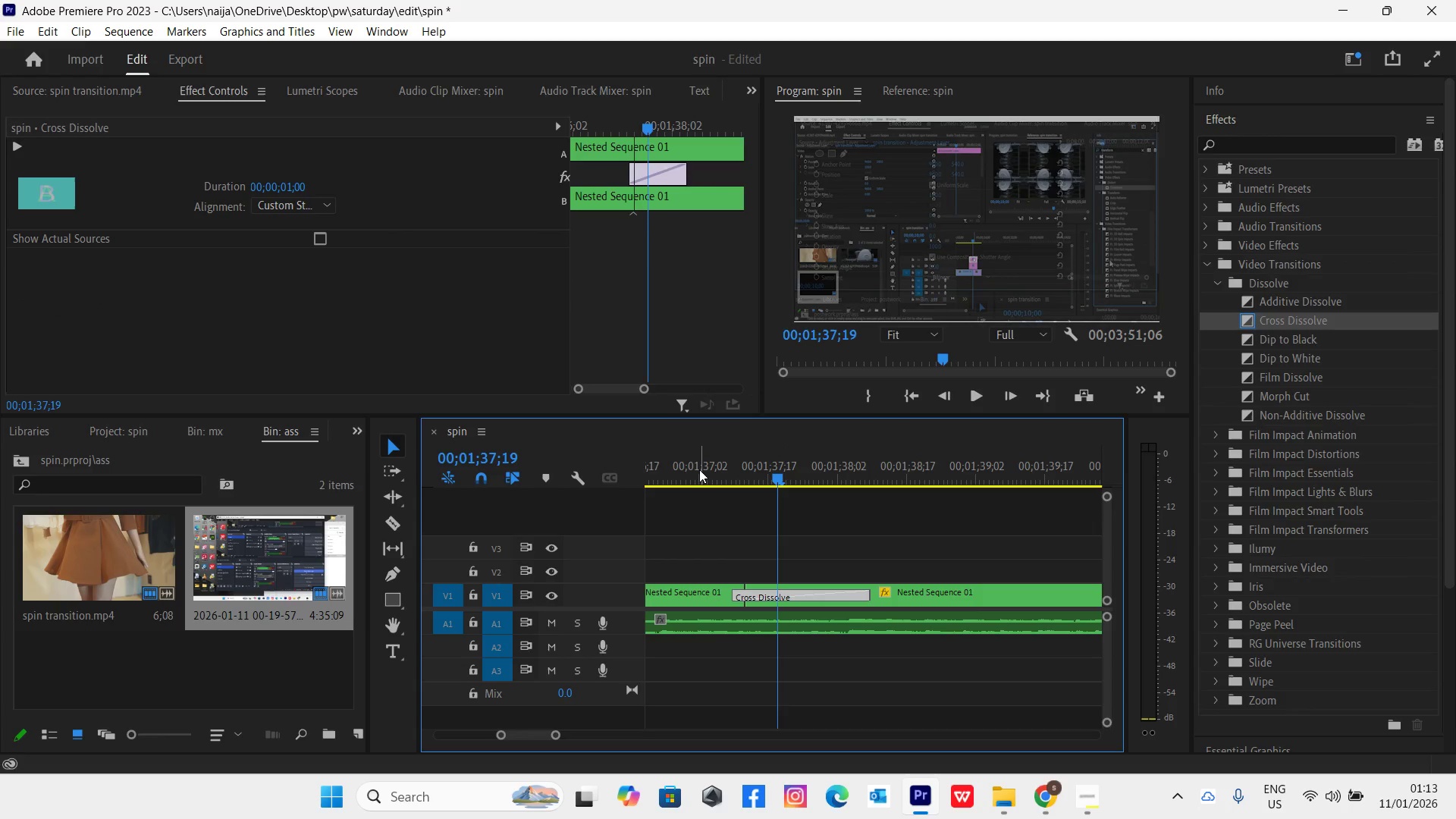 
left_click([699, 469])
 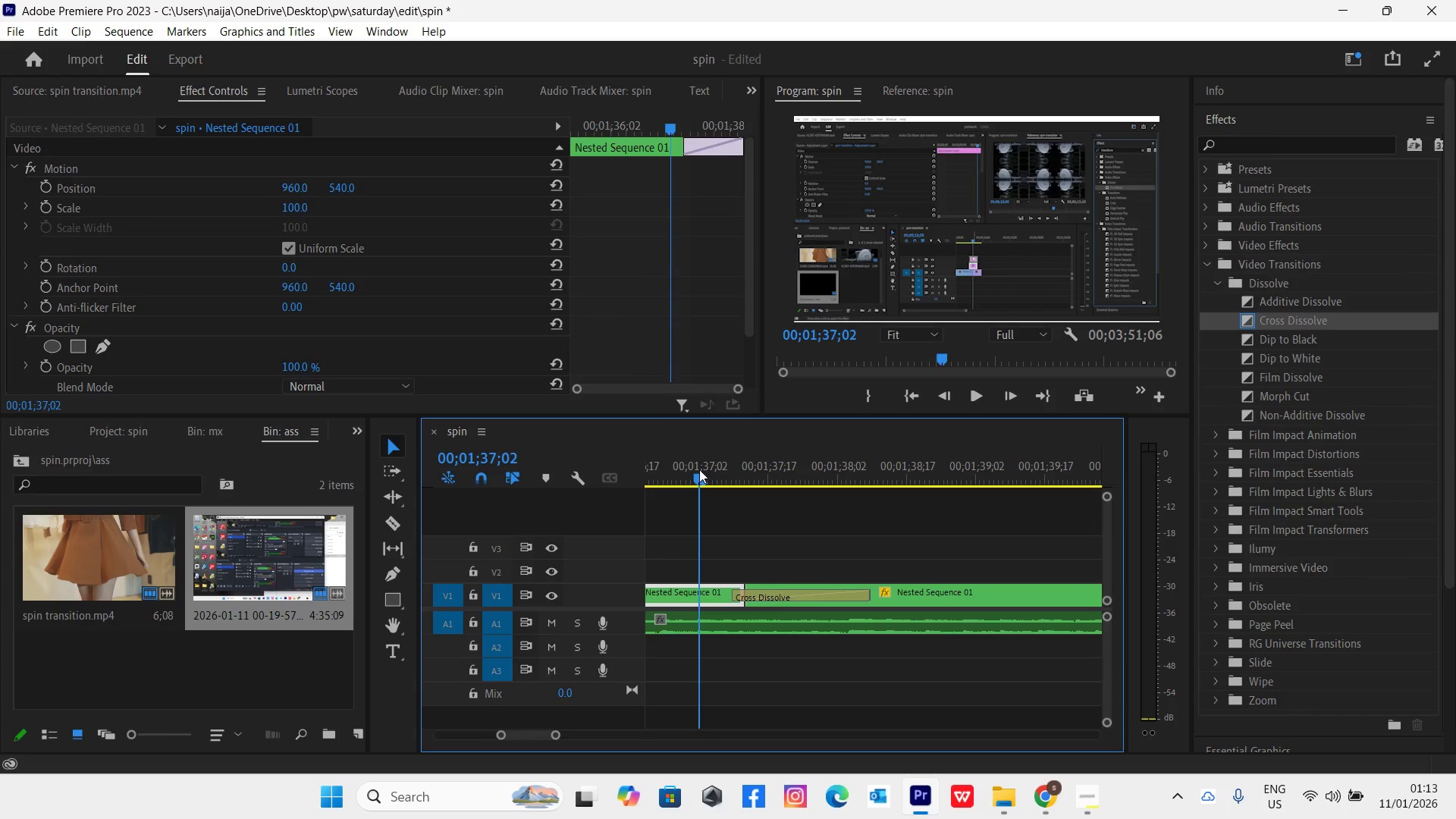 
key(Space)
 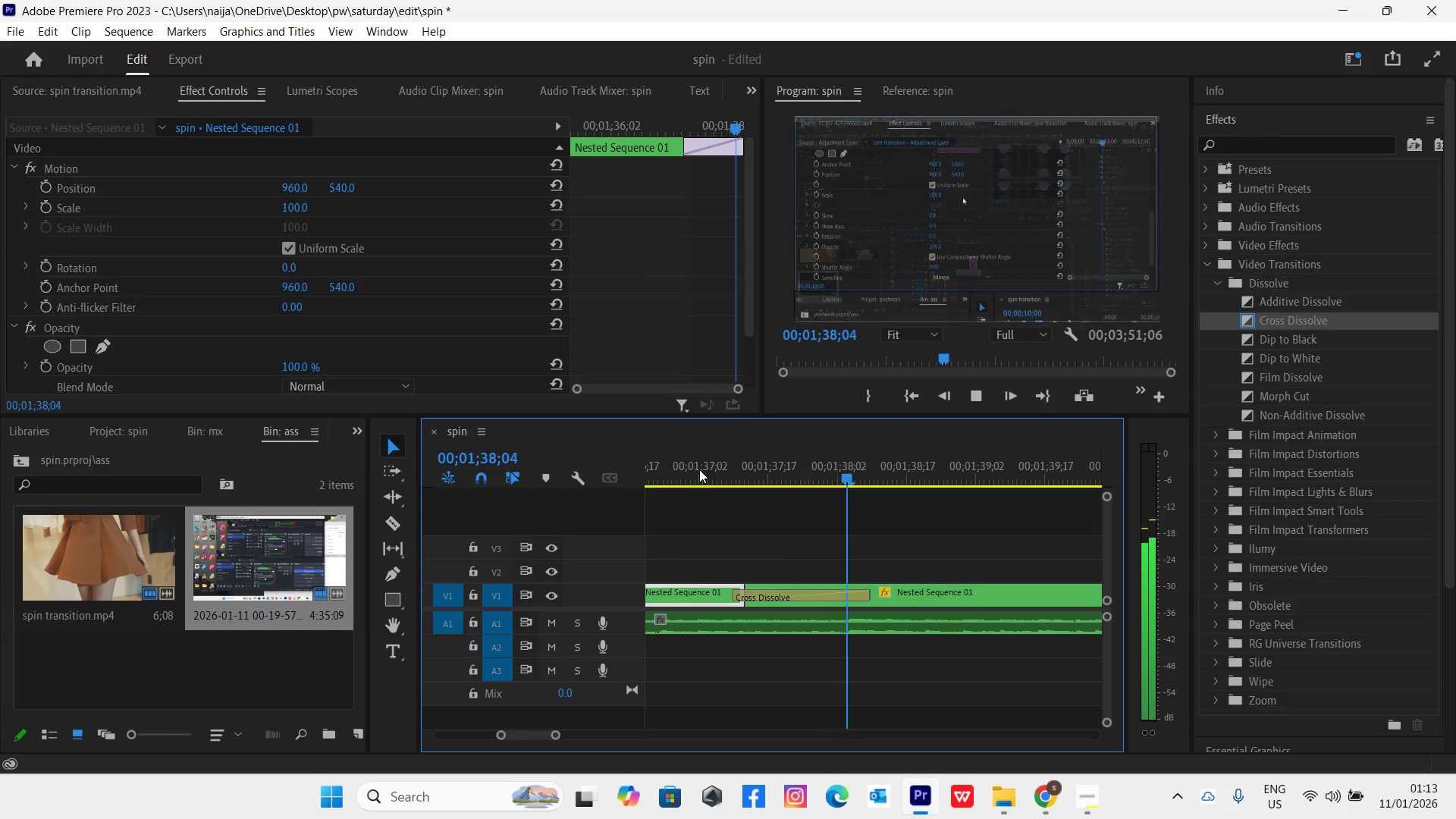 
key(Space)
 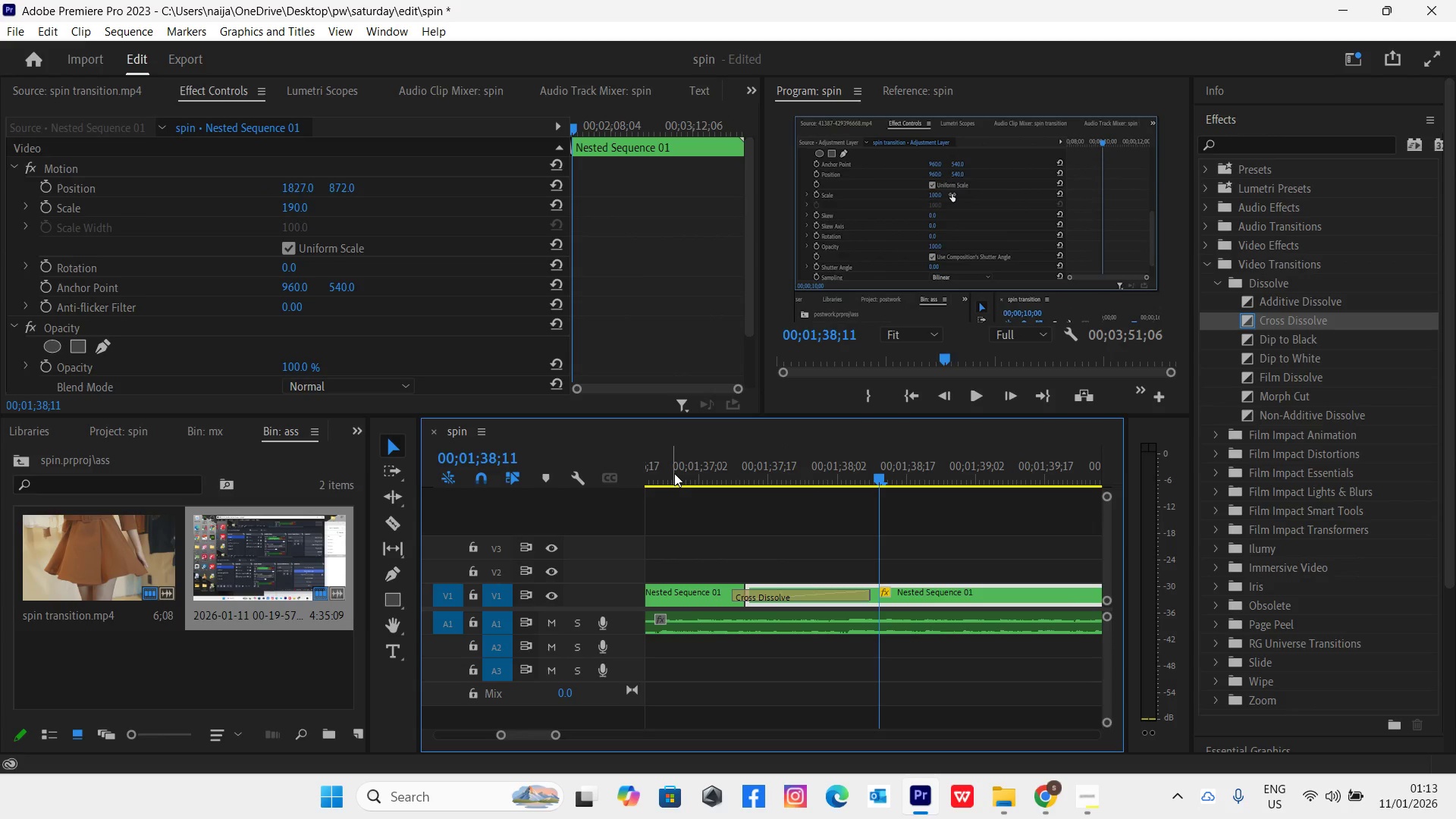 
left_click([674, 473])
 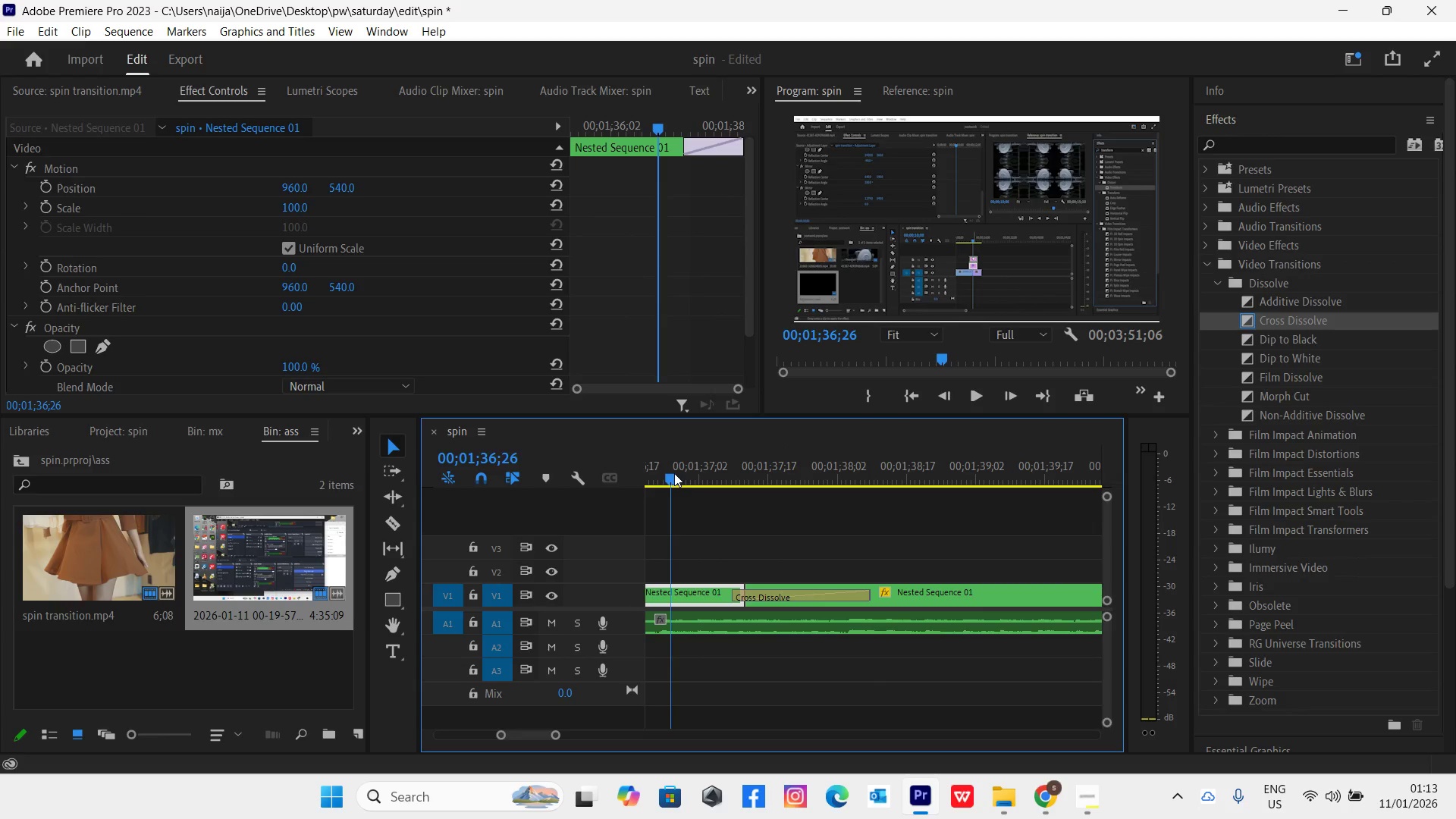 
key(Space)
 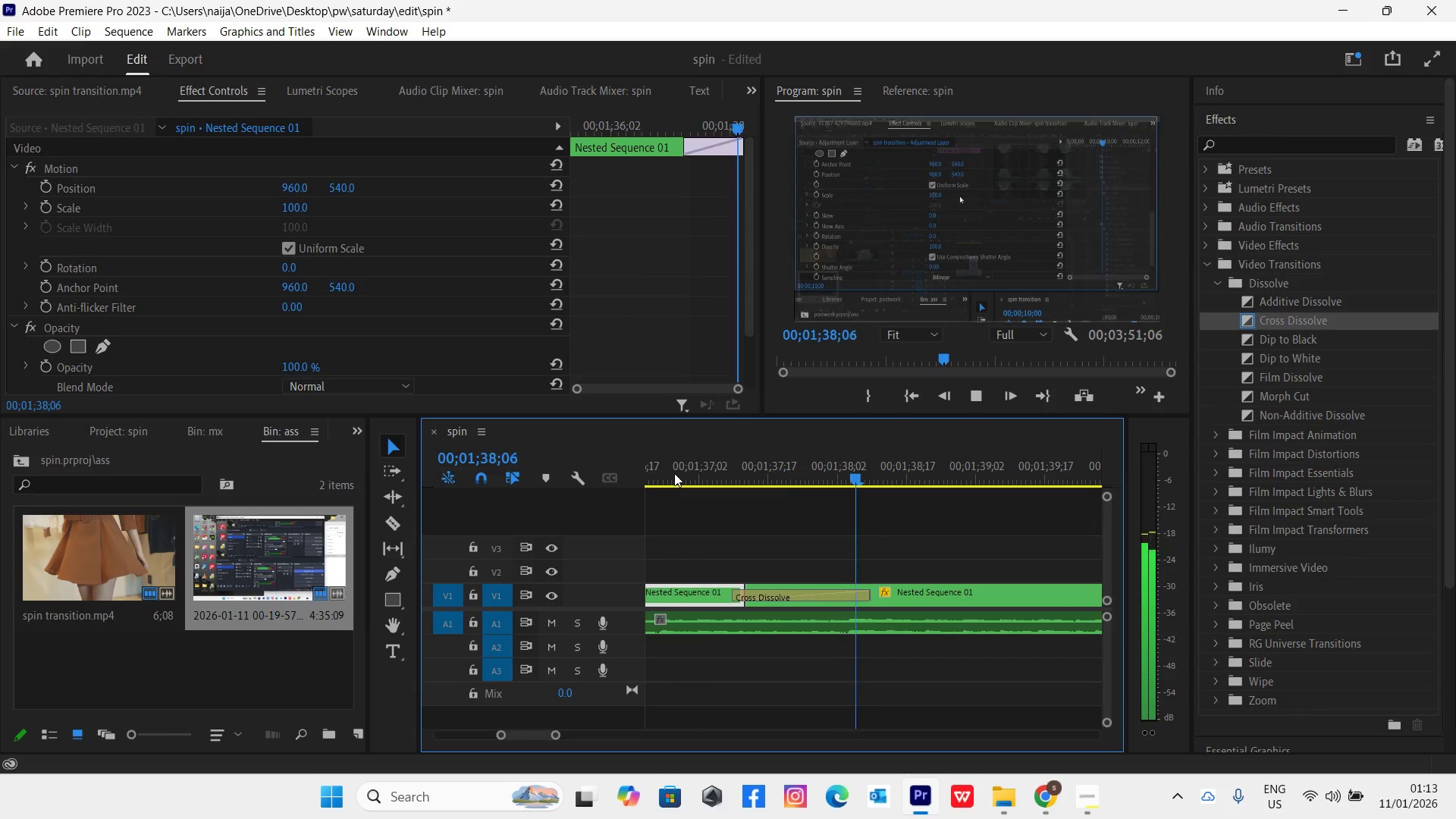 
key(Space)
 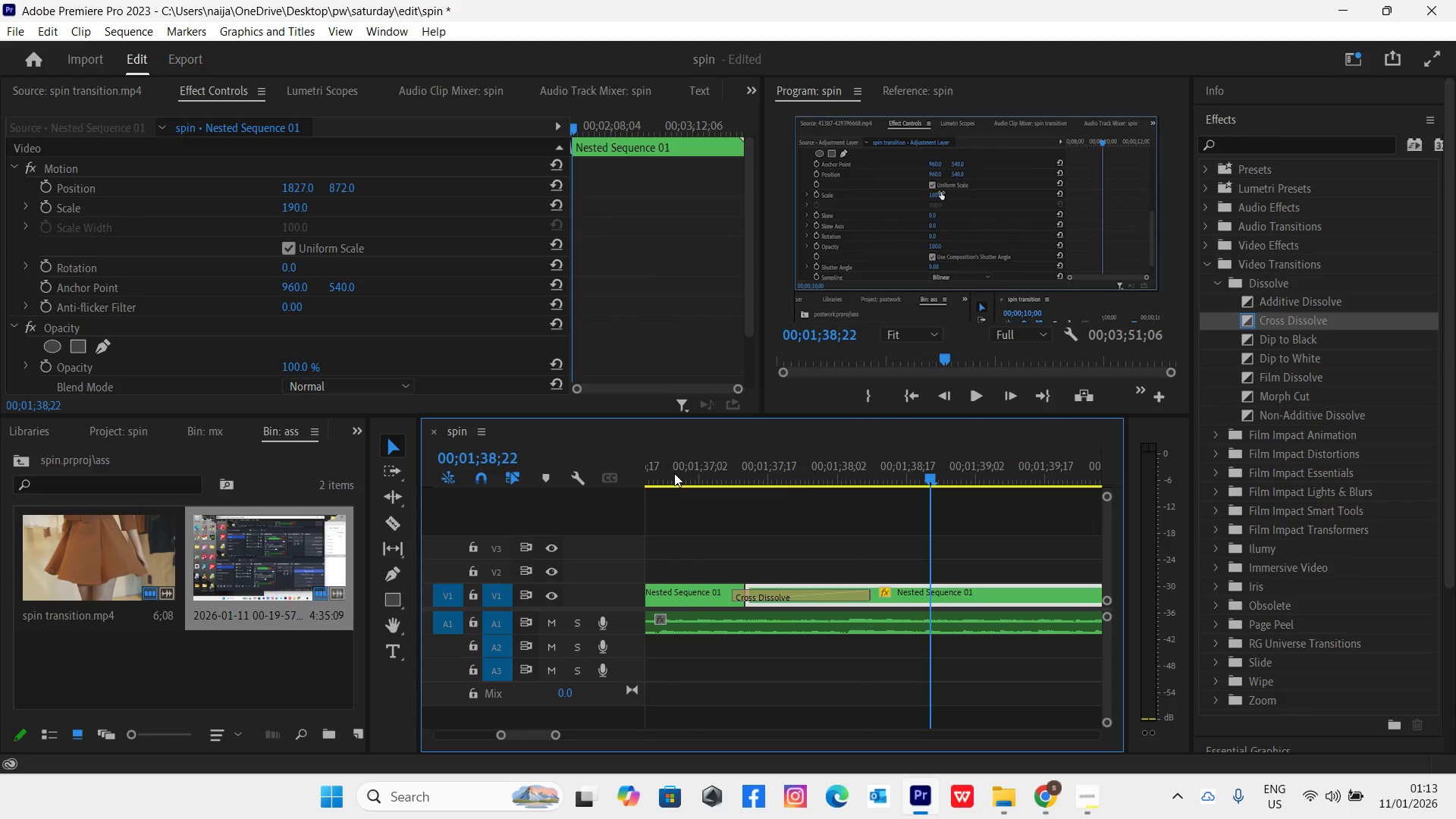 
left_click_drag(start_coordinate=[674, 473], to_coordinate=[786, 562])
 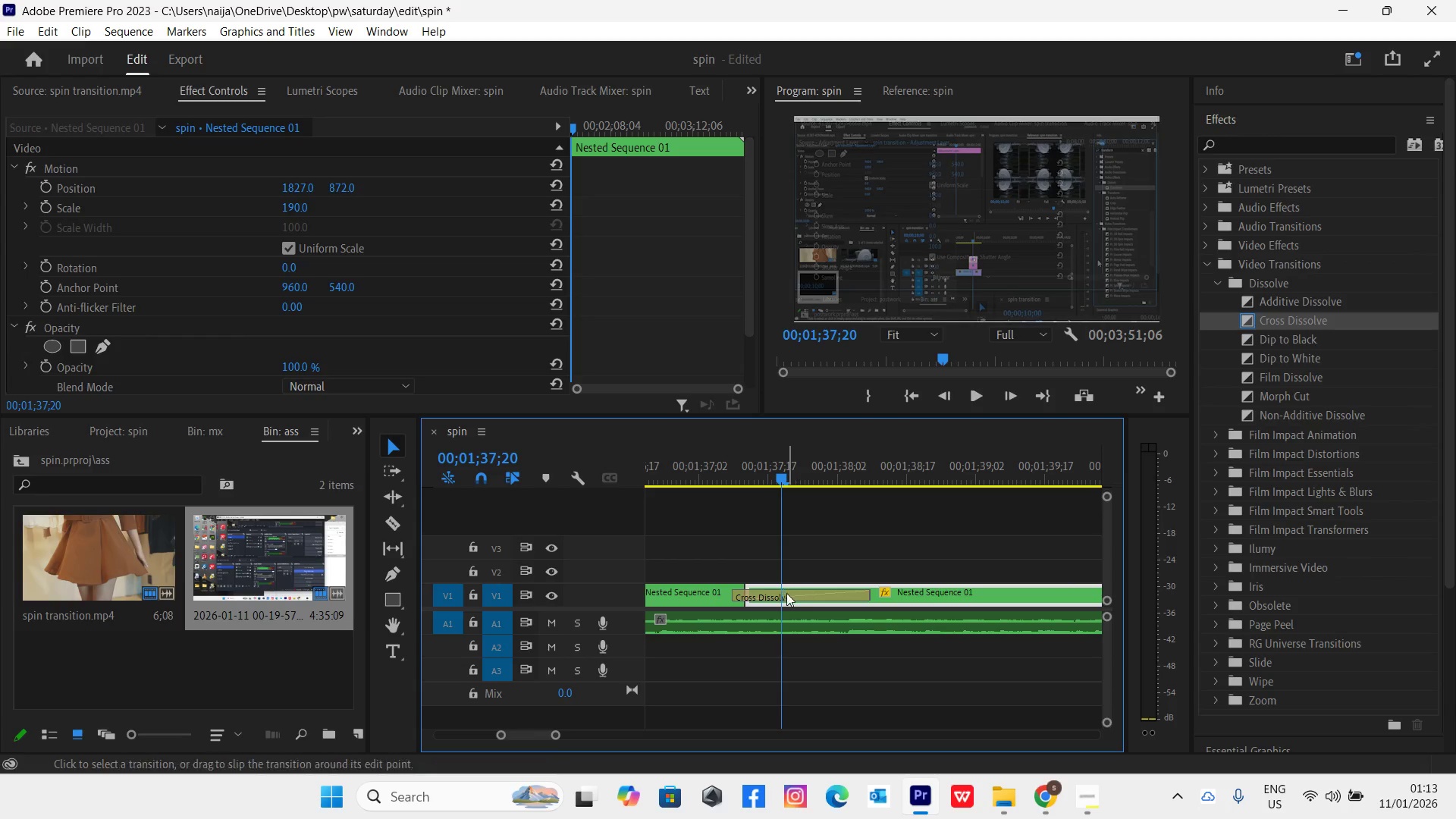 
left_click([786, 597])
 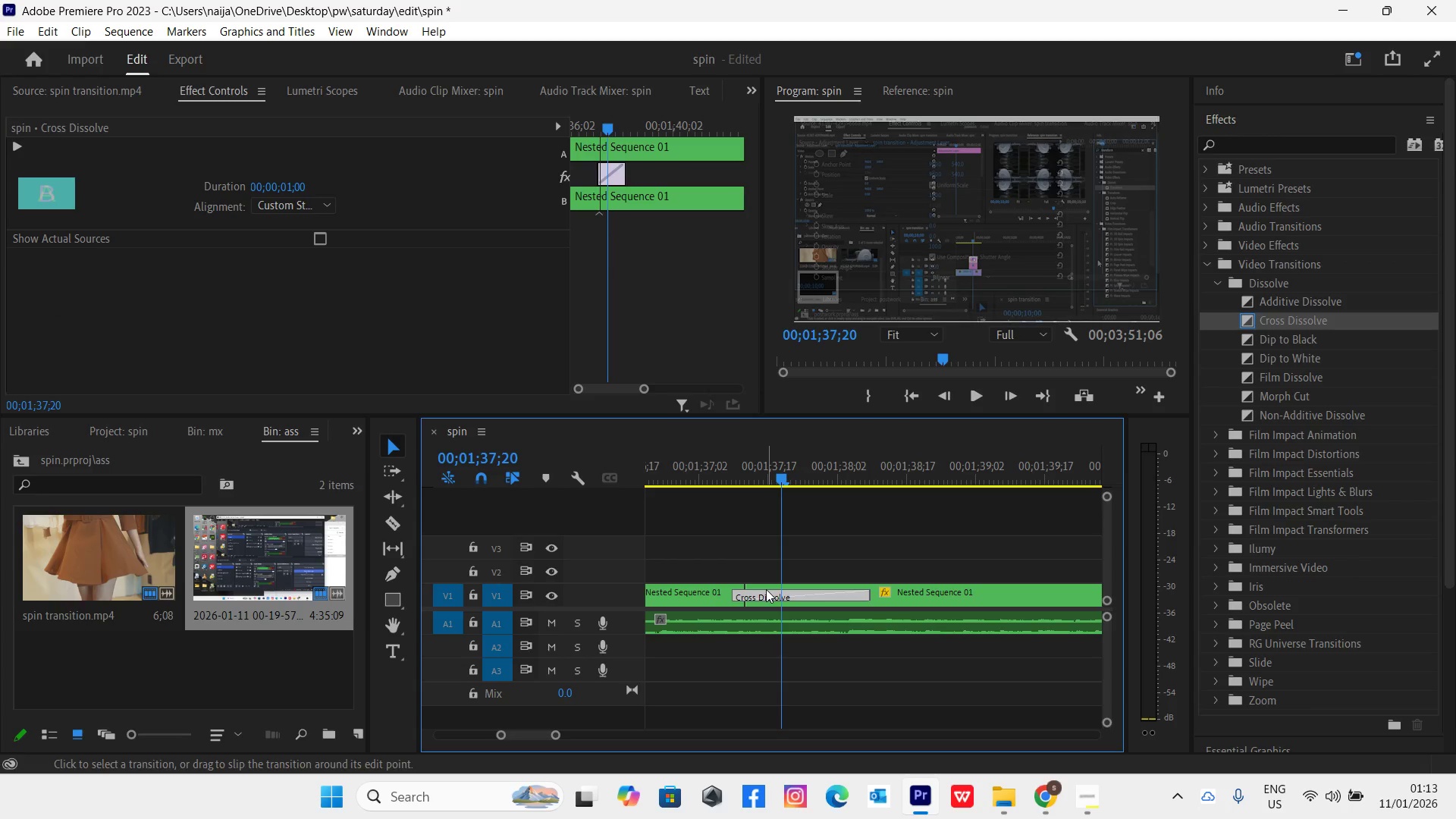 
key(Delete)
 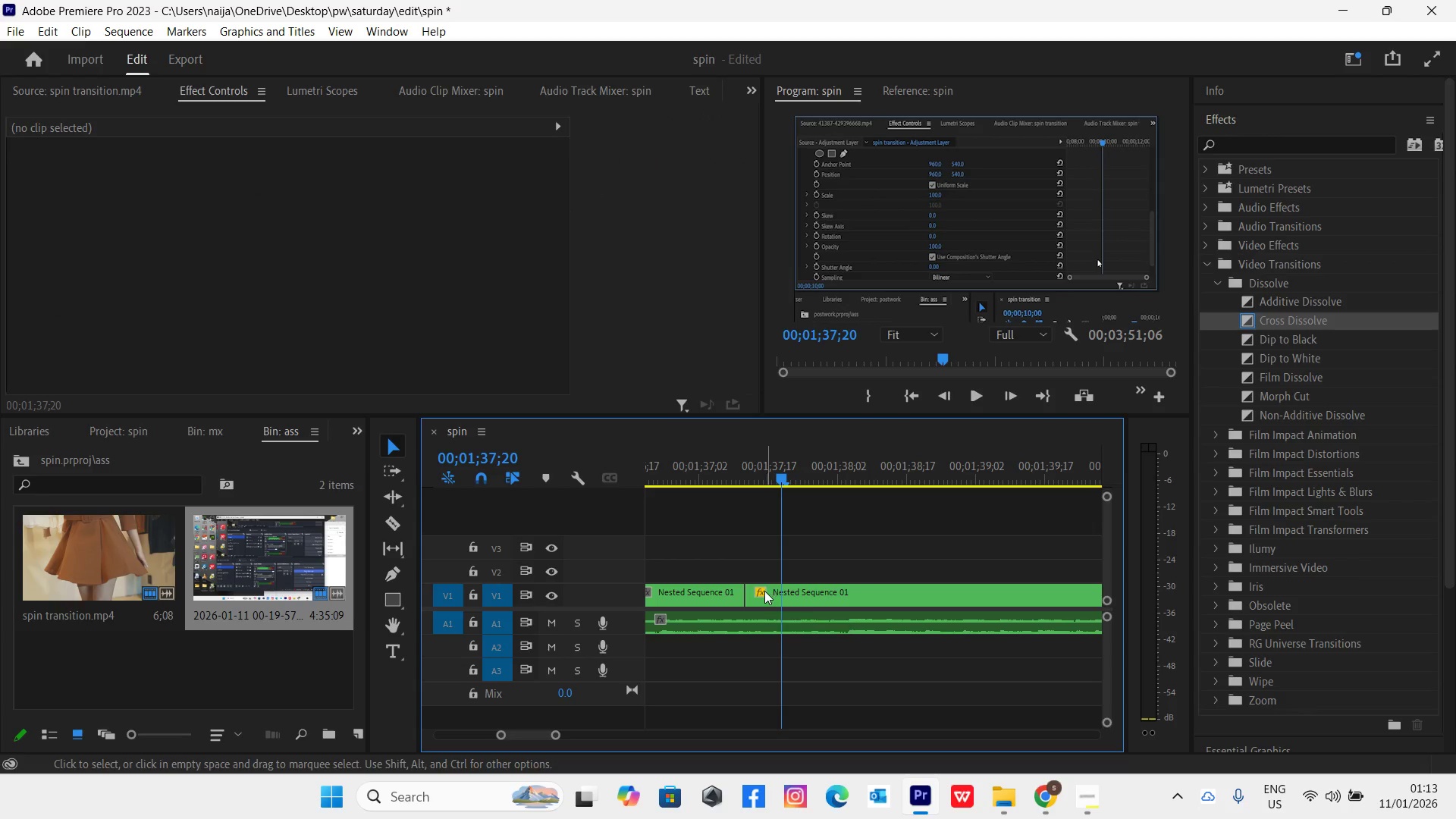 
left_click_drag(start_coordinate=[751, 593], to_coordinate=[780, 602])
 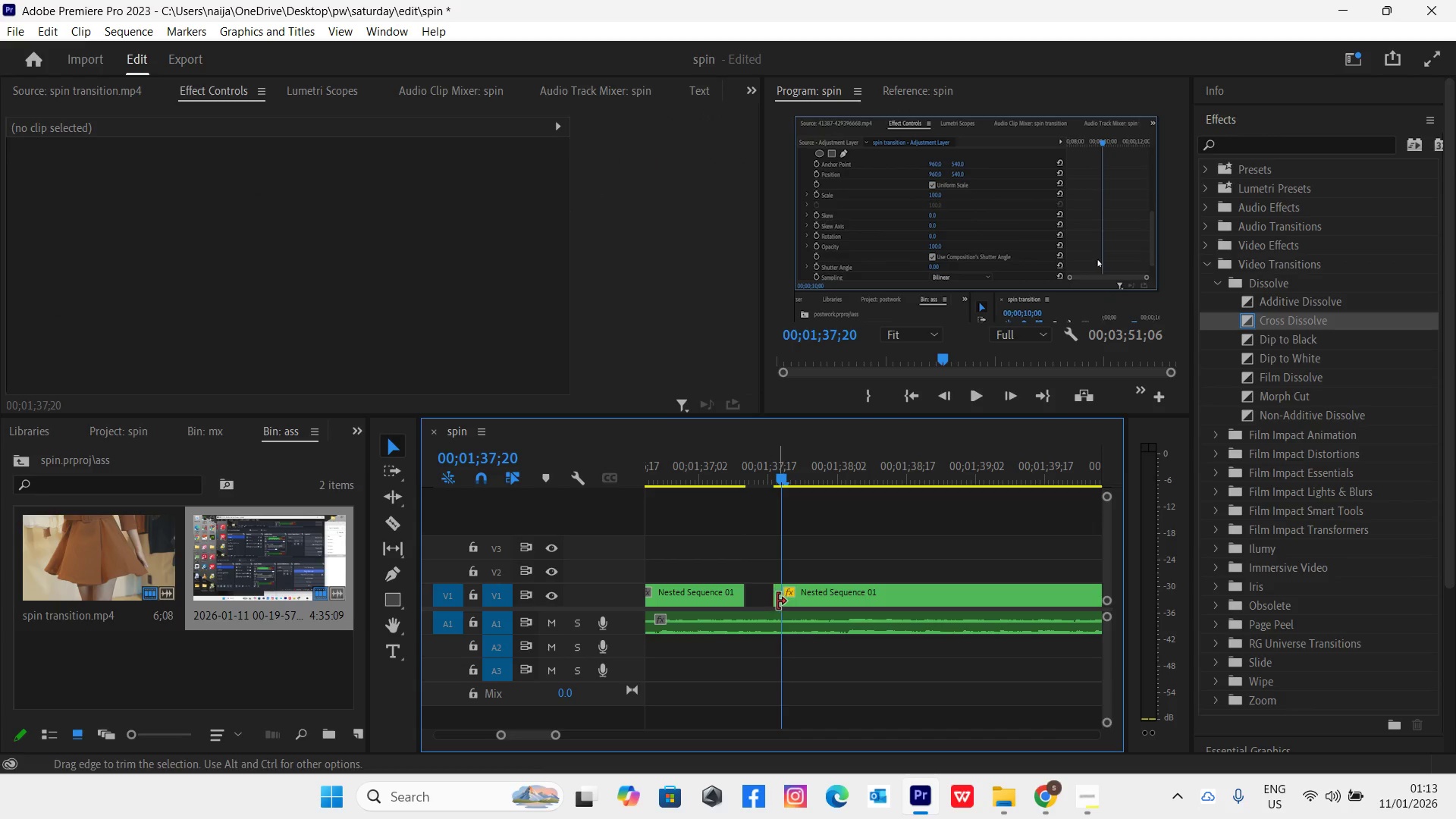 
left_click_drag(start_coordinate=[776, 600], to_coordinate=[781, 601])
 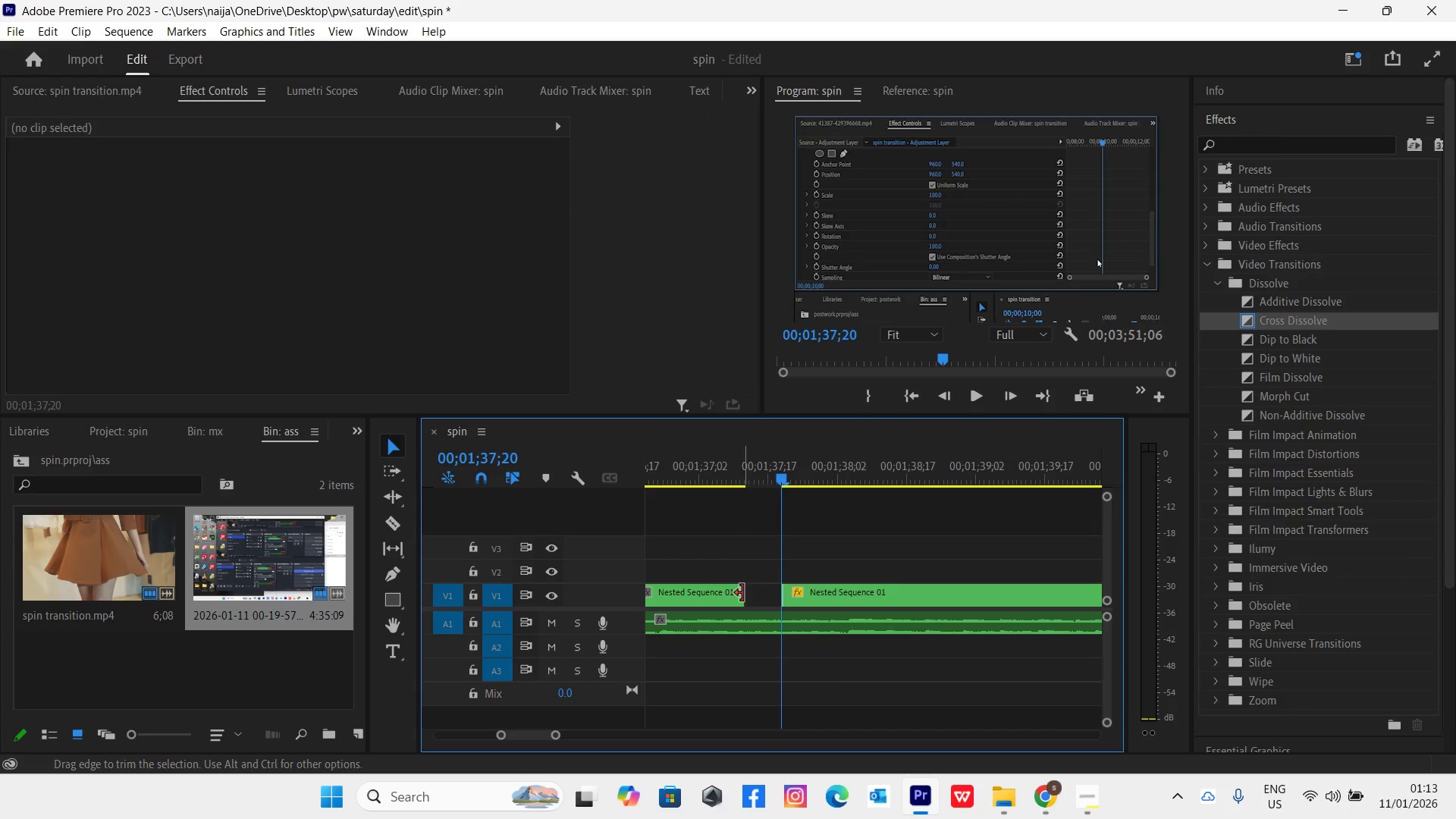 
left_click_drag(start_coordinate=[742, 593], to_coordinate=[777, 605])
 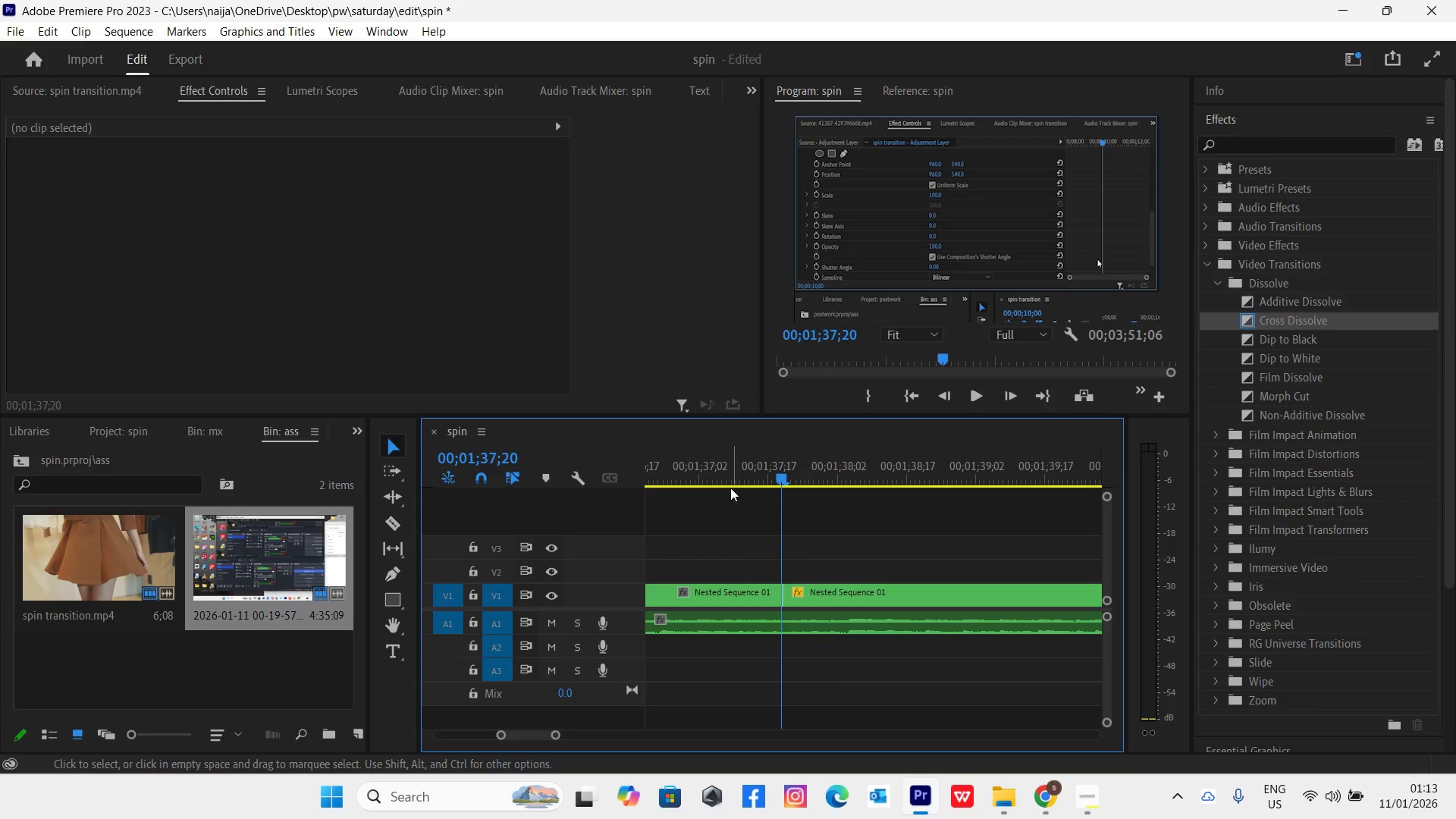 
left_click_drag(start_coordinate=[729, 483], to_coordinate=[805, 523])
 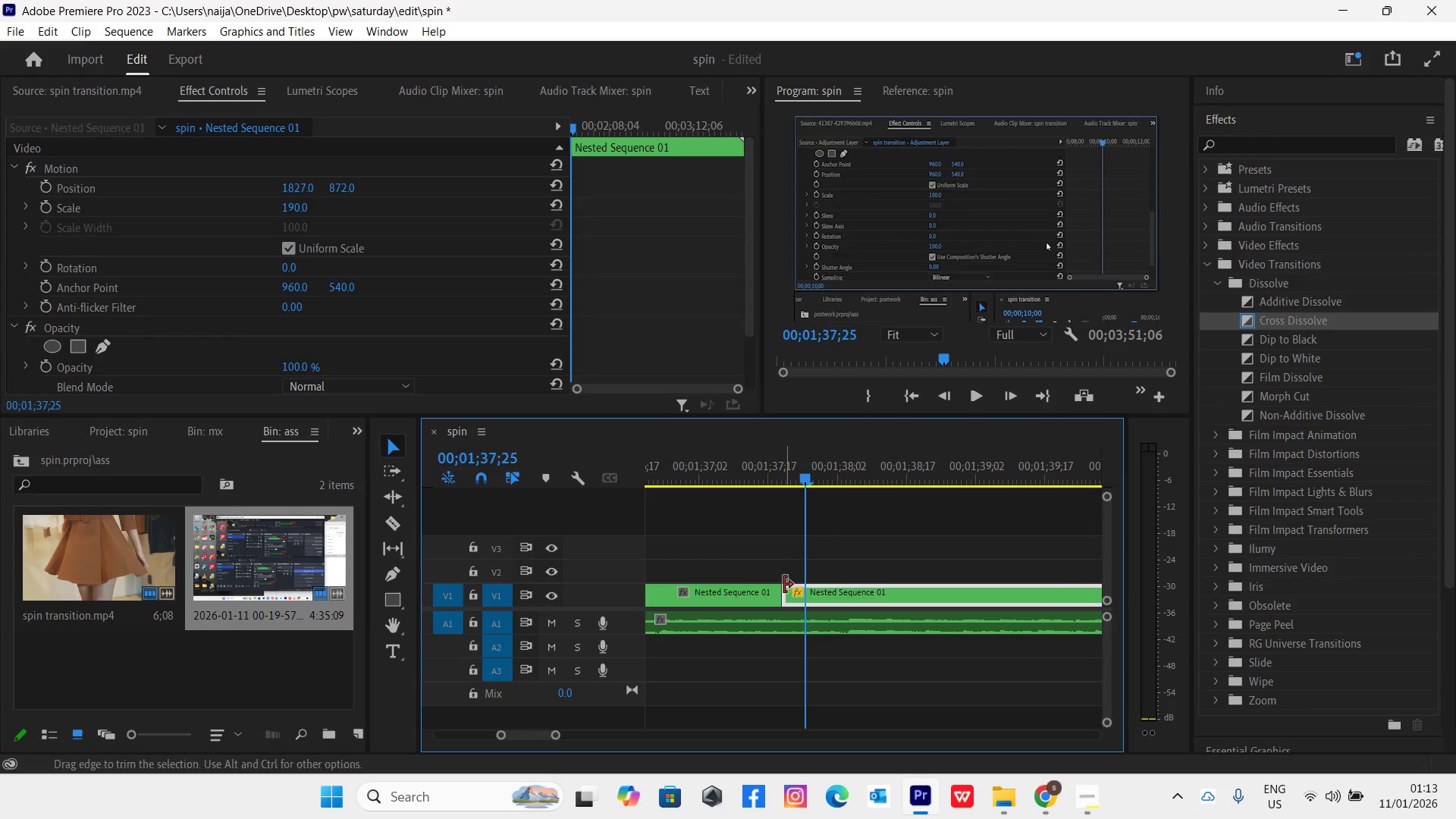 
left_click_drag(start_coordinate=[785, 586], to_coordinate=[805, 592])
 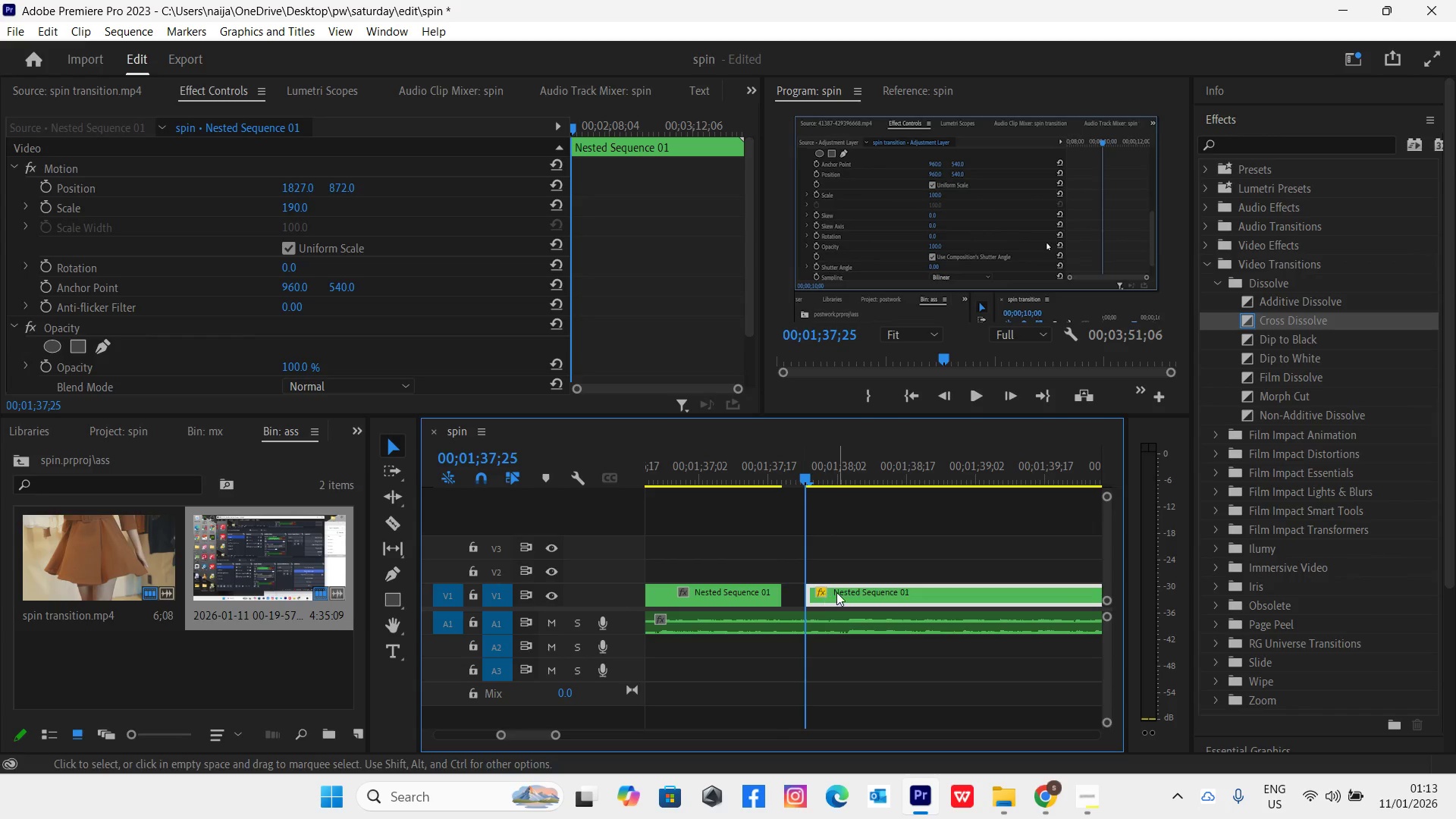 
left_click_drag(start_coordinate=[837, 592], to_coordinate=[821, 593])
 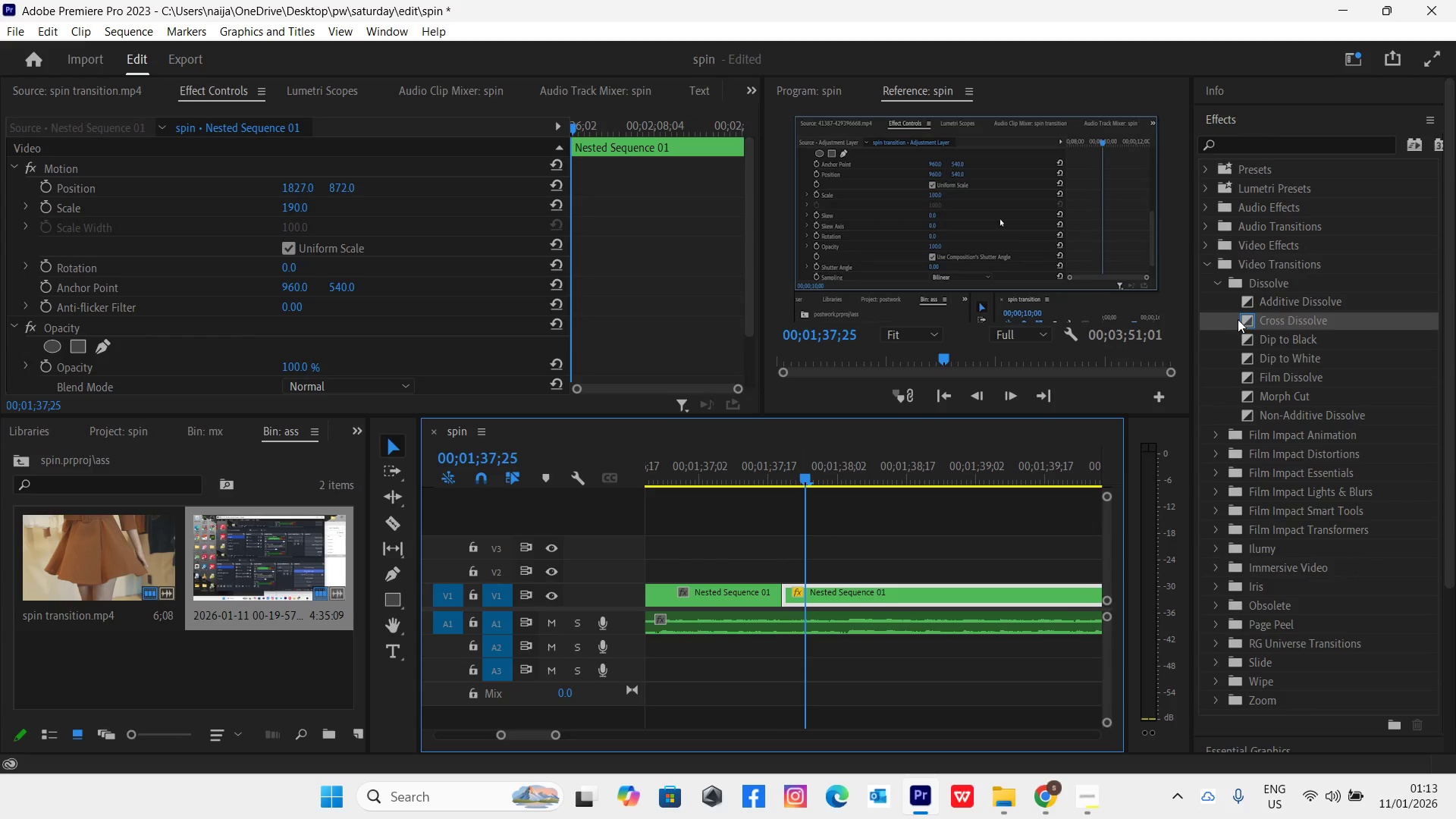 
left_click_drag(start_coordinate=[1244, 318], to_coordinate=[791, 594])
 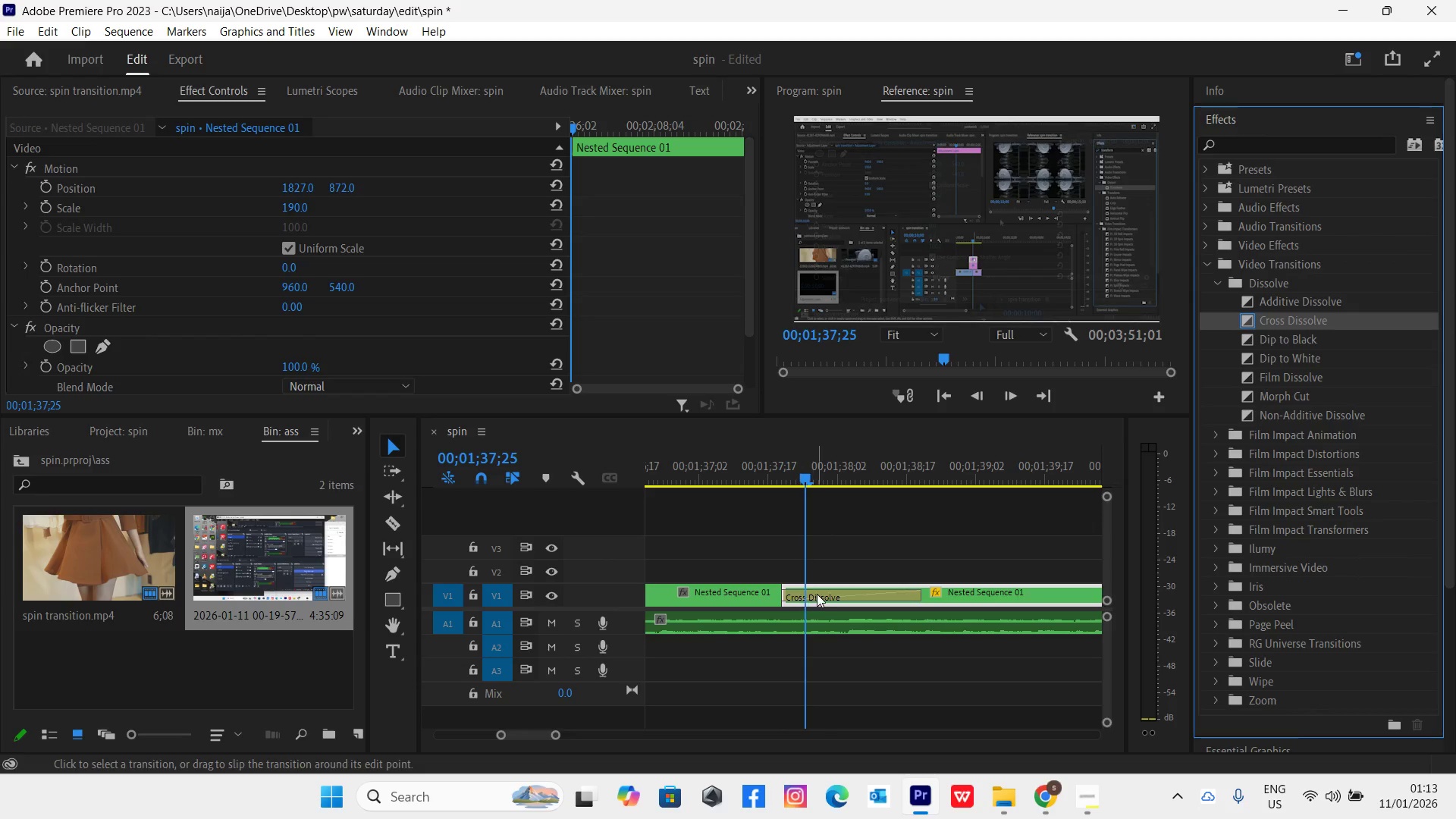 
left_click_drag(start_coordinate=[819, 594], to_coordinate=[790, 597])
 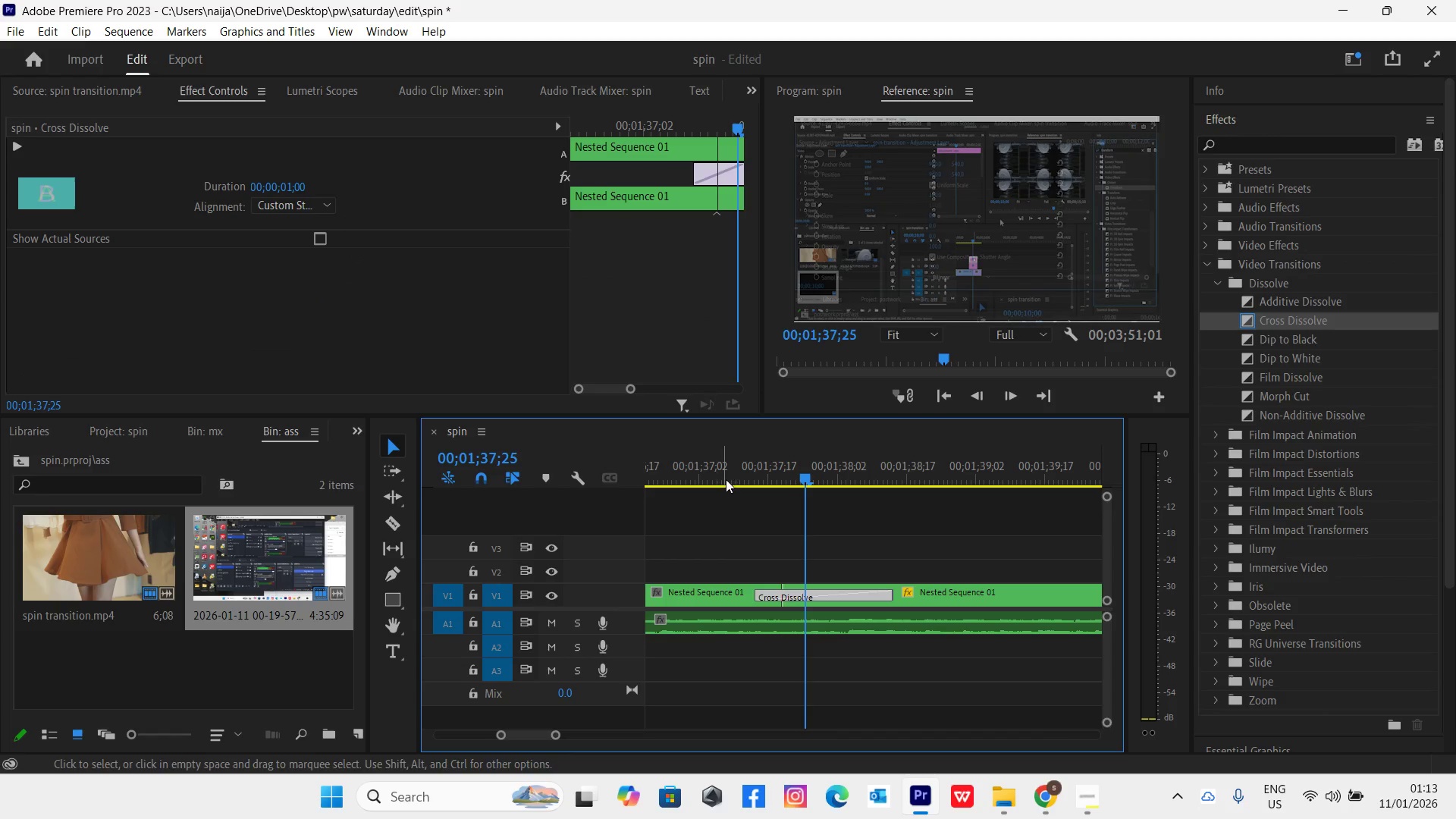 
left_click_drag(start_coordinate=[720, 470], to_coordinate=[826, 523])
 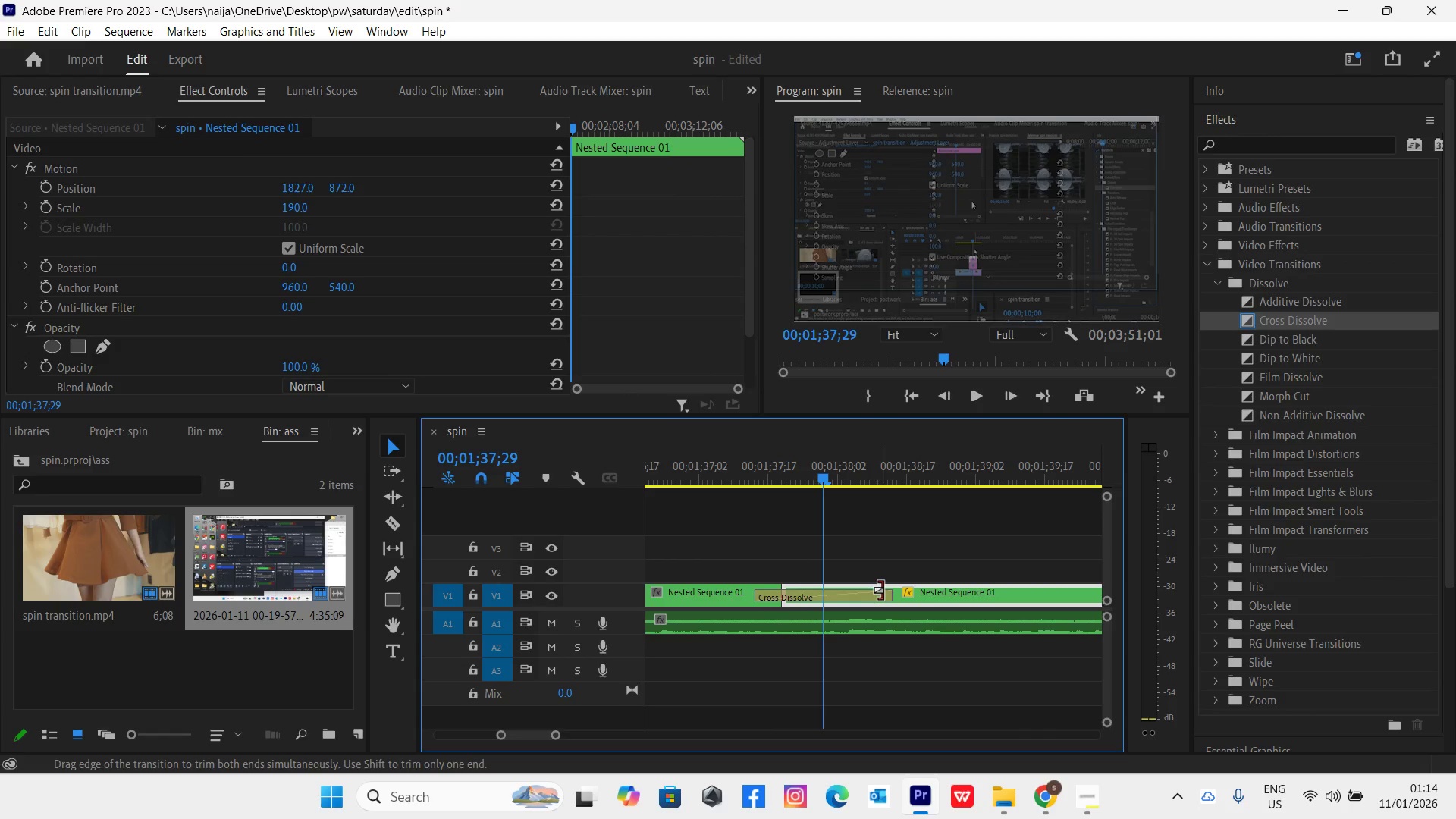 
left_click_drag(start_coordinate=[883, 592], to_coordinate=[825, 597])
 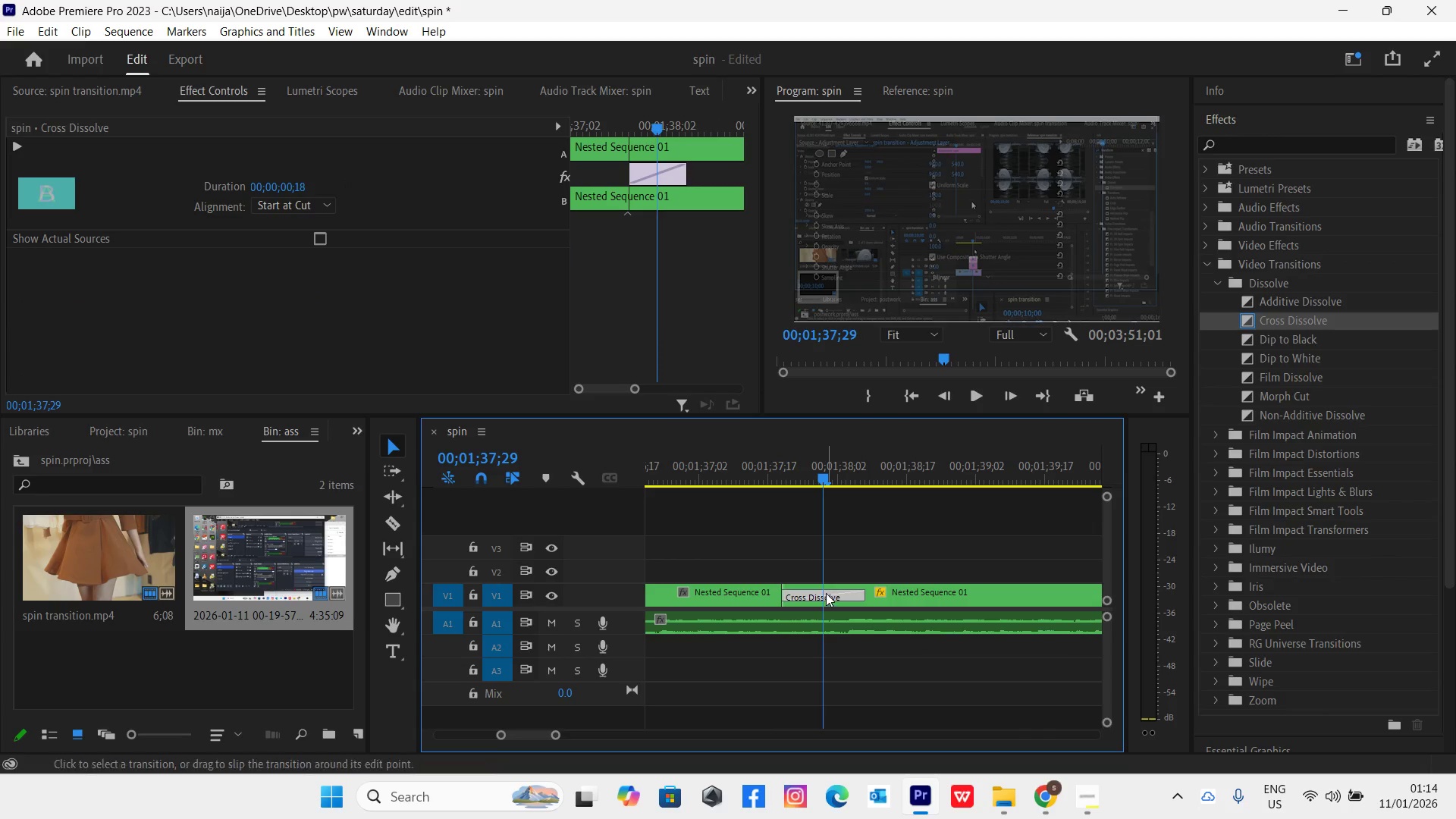 
left_click_drag(start_coordinate=[827, 592], to_coordinate=[800, 595])
 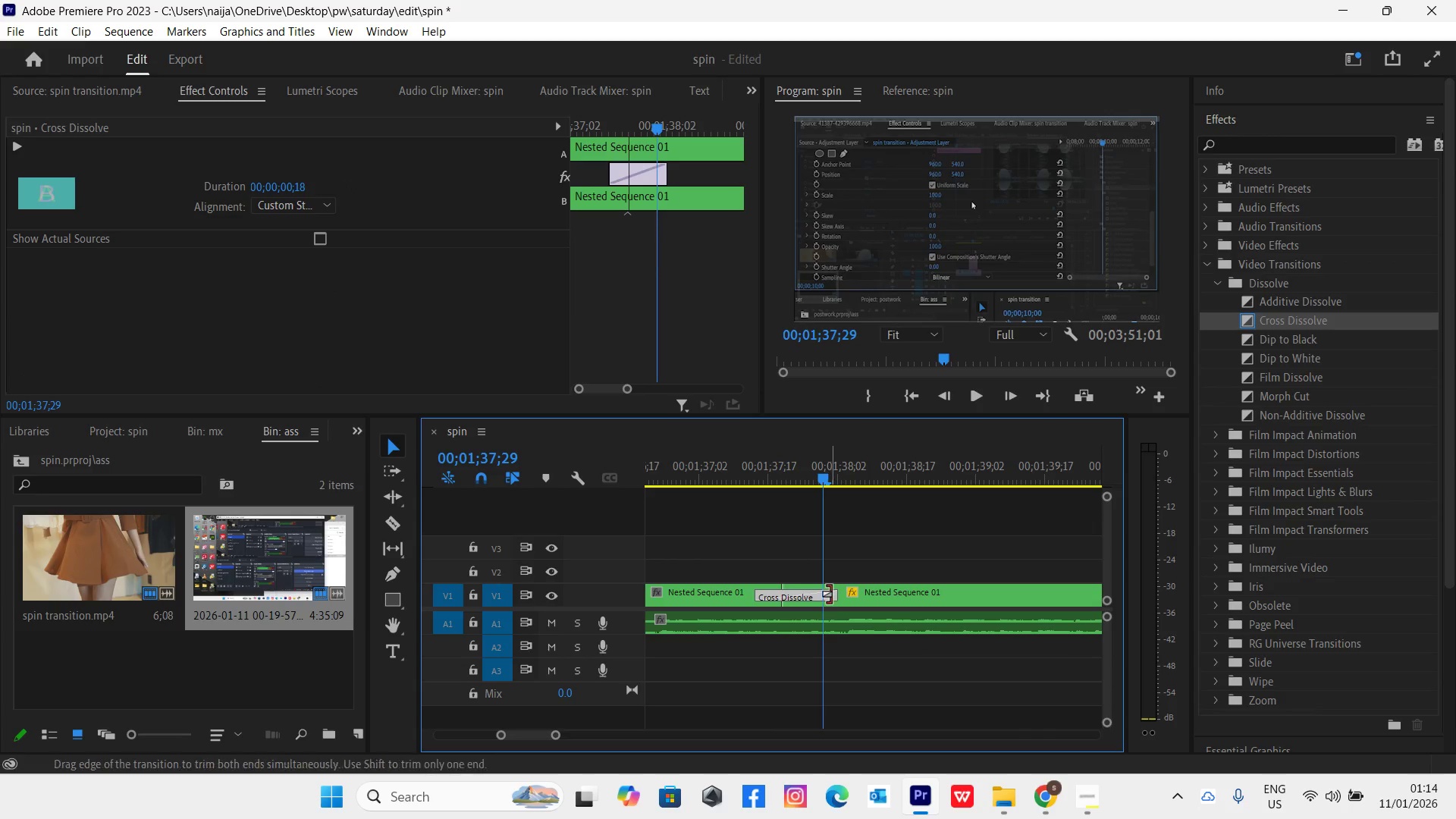 
left_click_drag(start_coordinate=[830, 595], to_coordinate=[821, 595])
 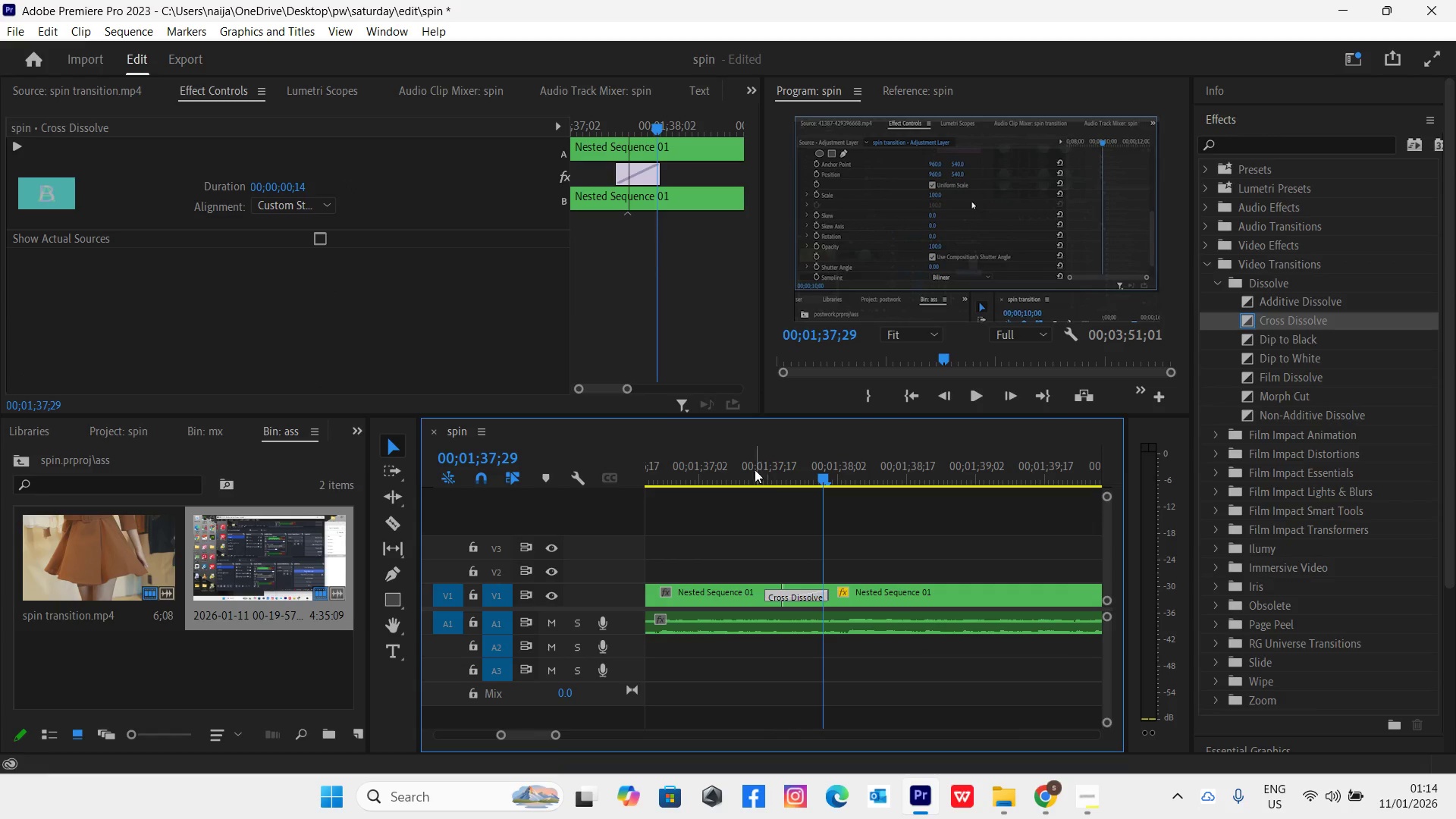 
left_click_drag(start_coordinate=[750, 466], to_coordinate=[792, 507])
 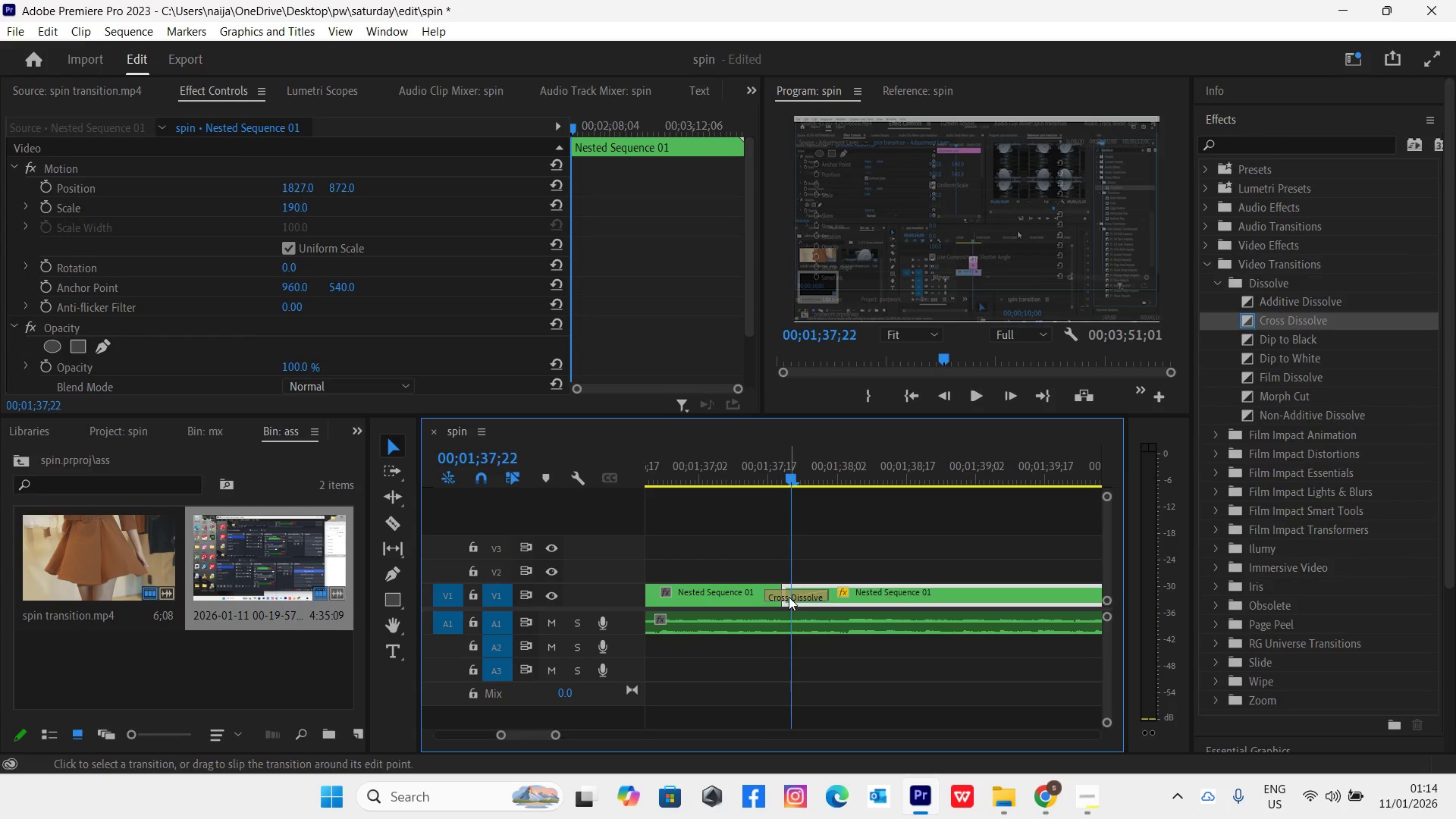 
left_click_drag(start_coordinate=[796, 593], to_coordinate=[777, 594])
 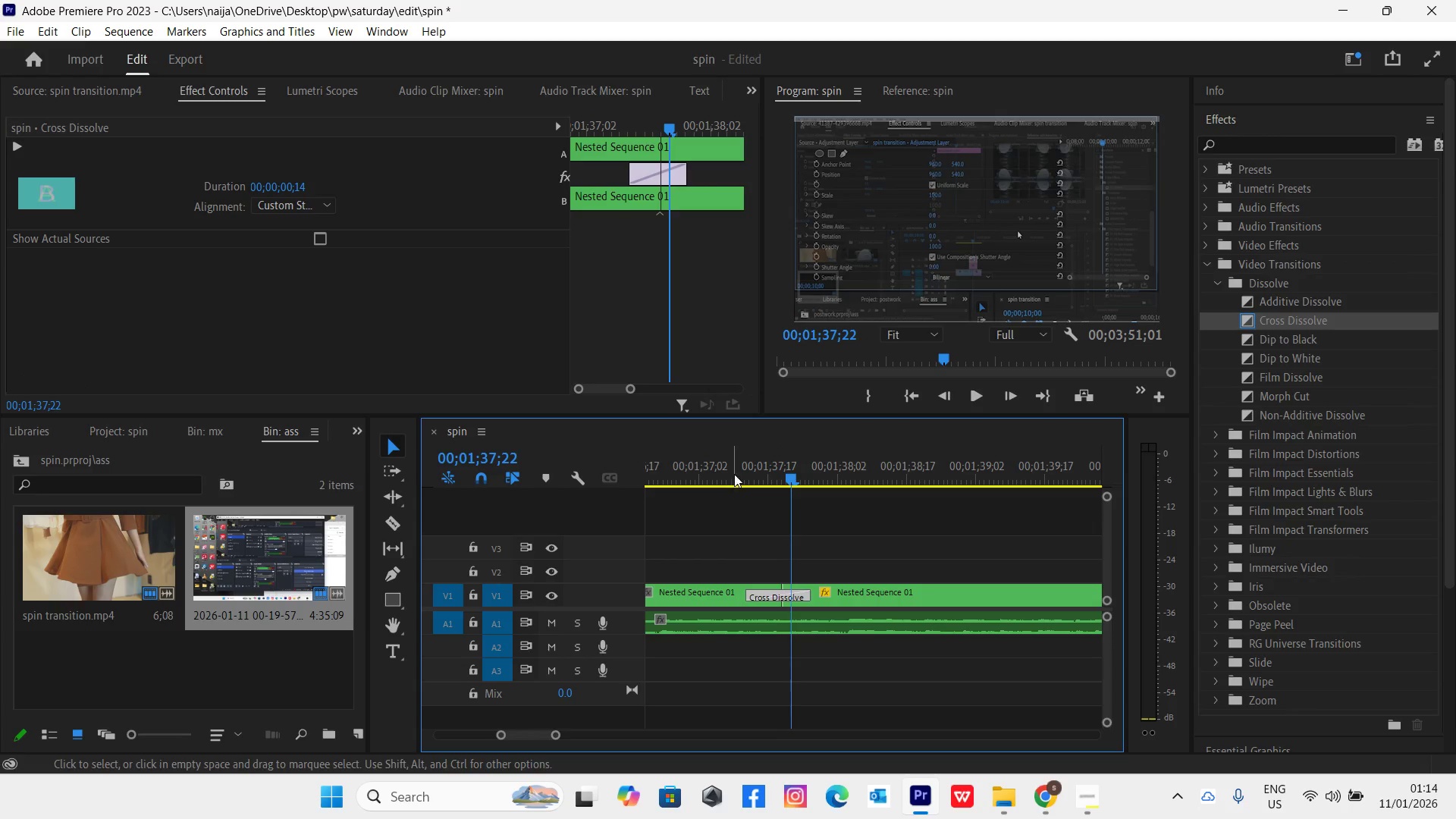 
left_click_drag(start_coordinate=[732, 463], to_coordinate=[797, 513])
 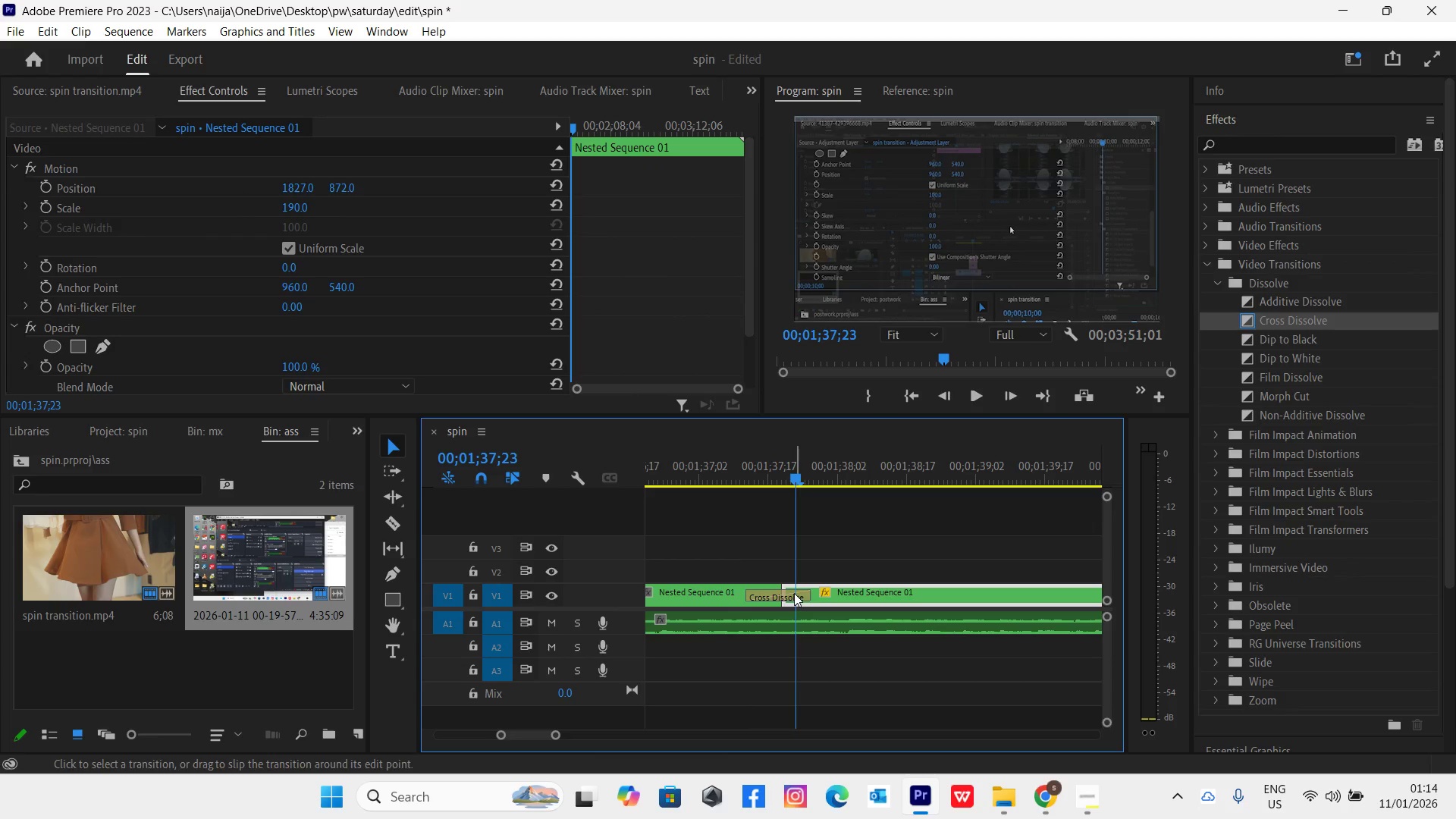 
left_click_drag(start_coordinate=[808, 594], to_coordinate=[795, 600])
 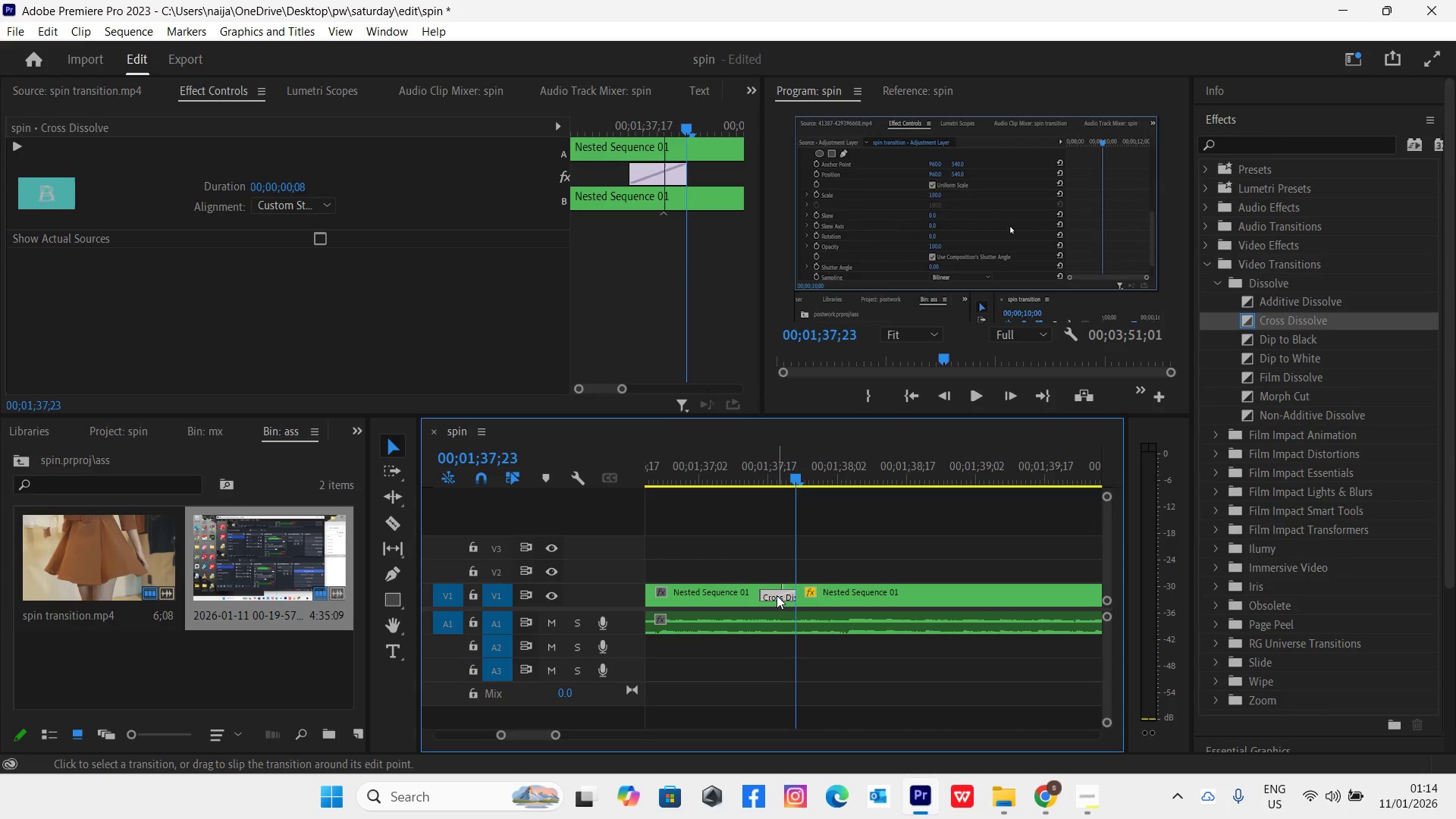 
left_click_drag(start_coordinate=[777, 595], to_coordinate=[787, 596])
 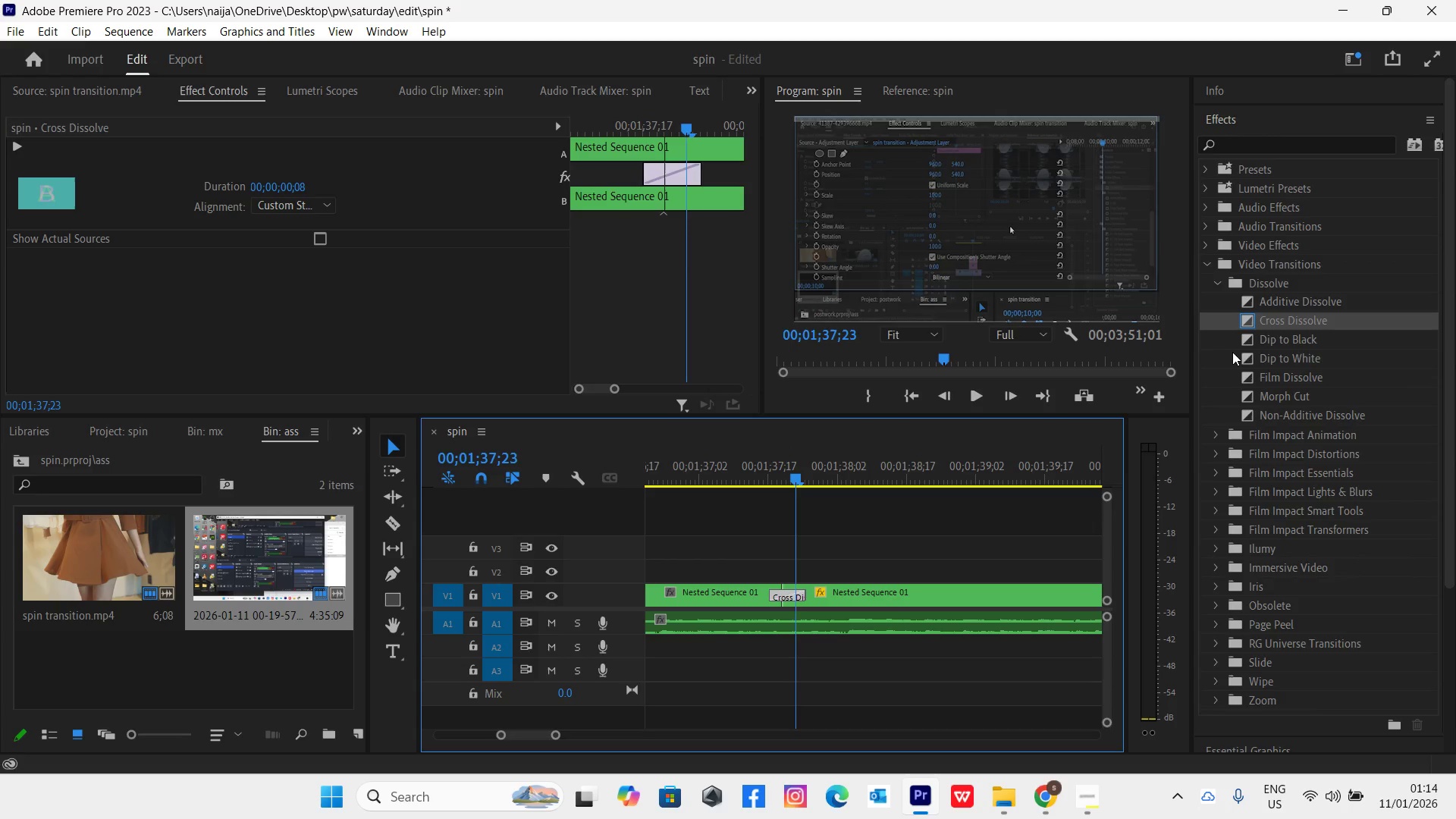 
left_click_drag(start_coordinate=[1241, 340], to_coordinate=[799, 587])
 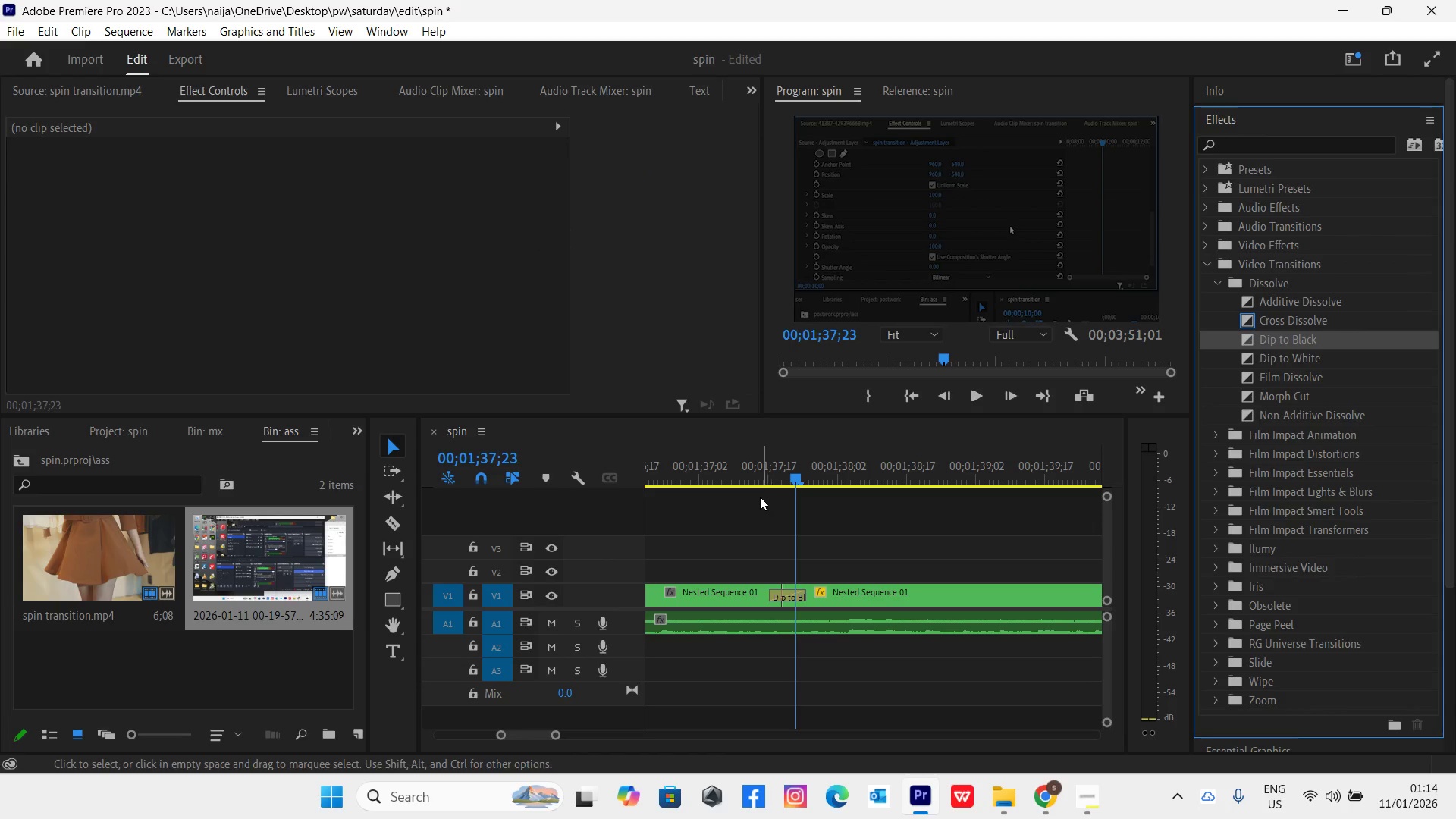 
left_click_drag(start_coordinate=[754, 476], to_coordinate=[829, 533])
 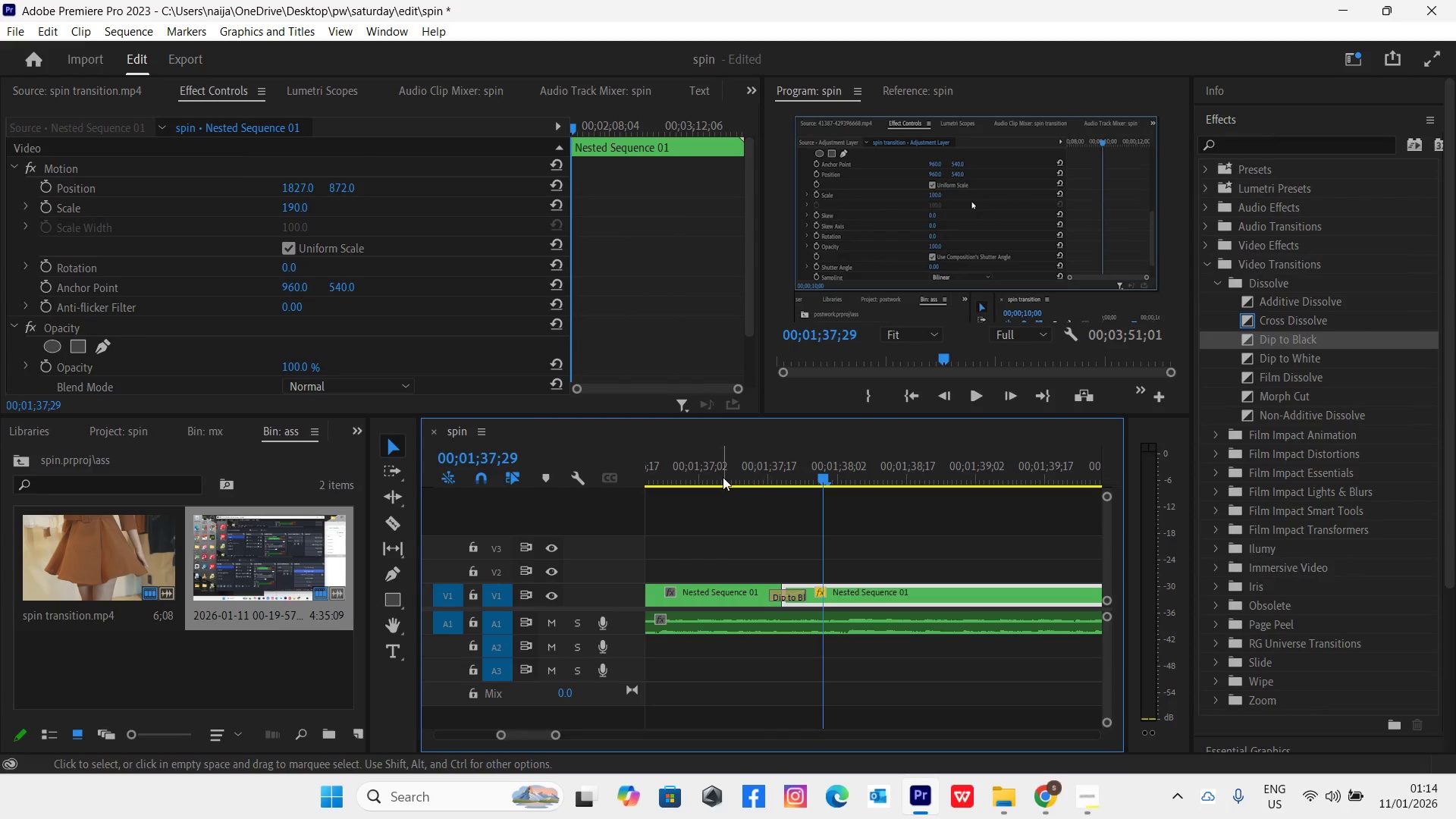 
left_click_drag(start_coordinate=[718, 475], to_coordinate=[821, 528])
 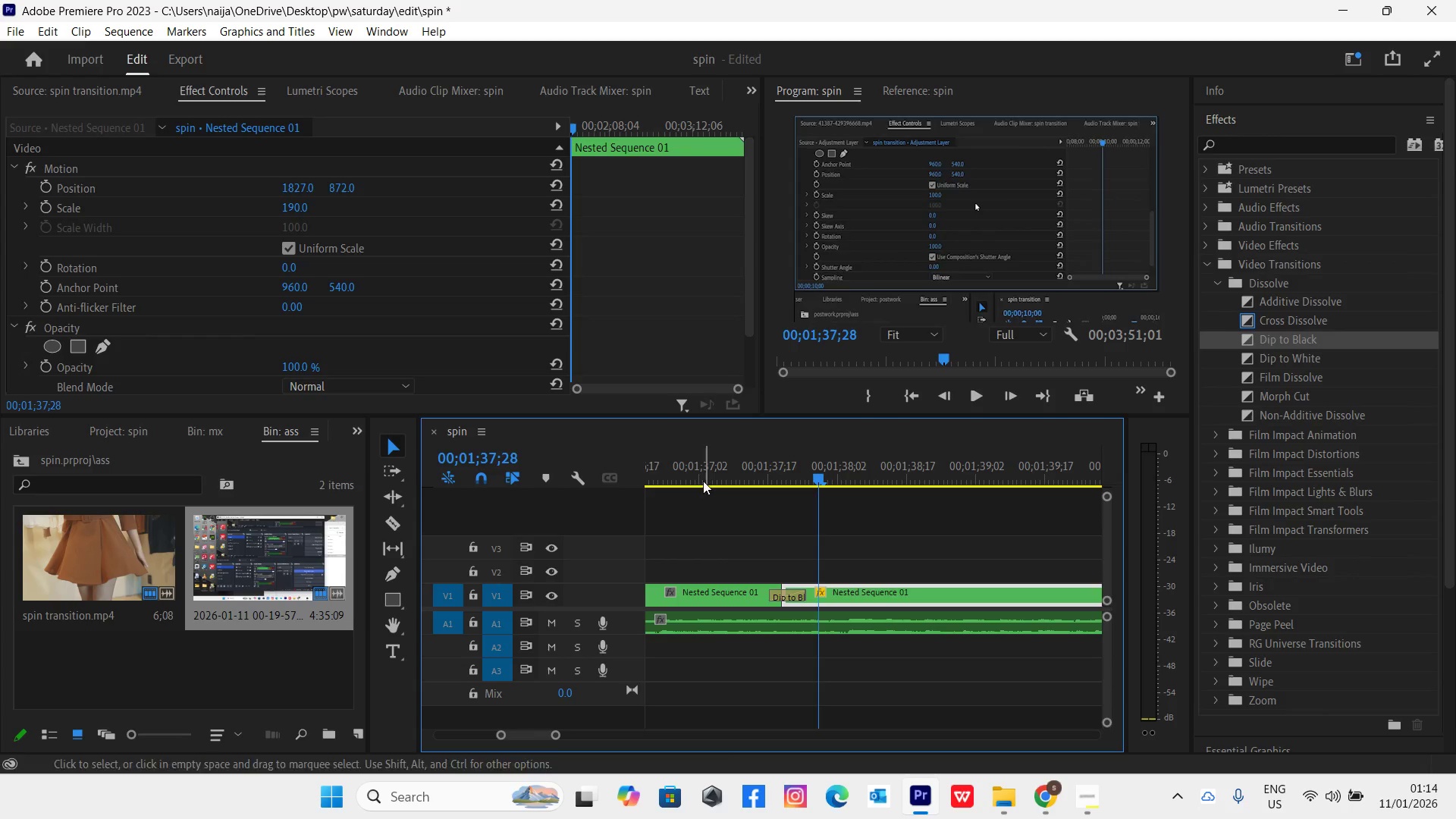 
left_click([695, 475])
 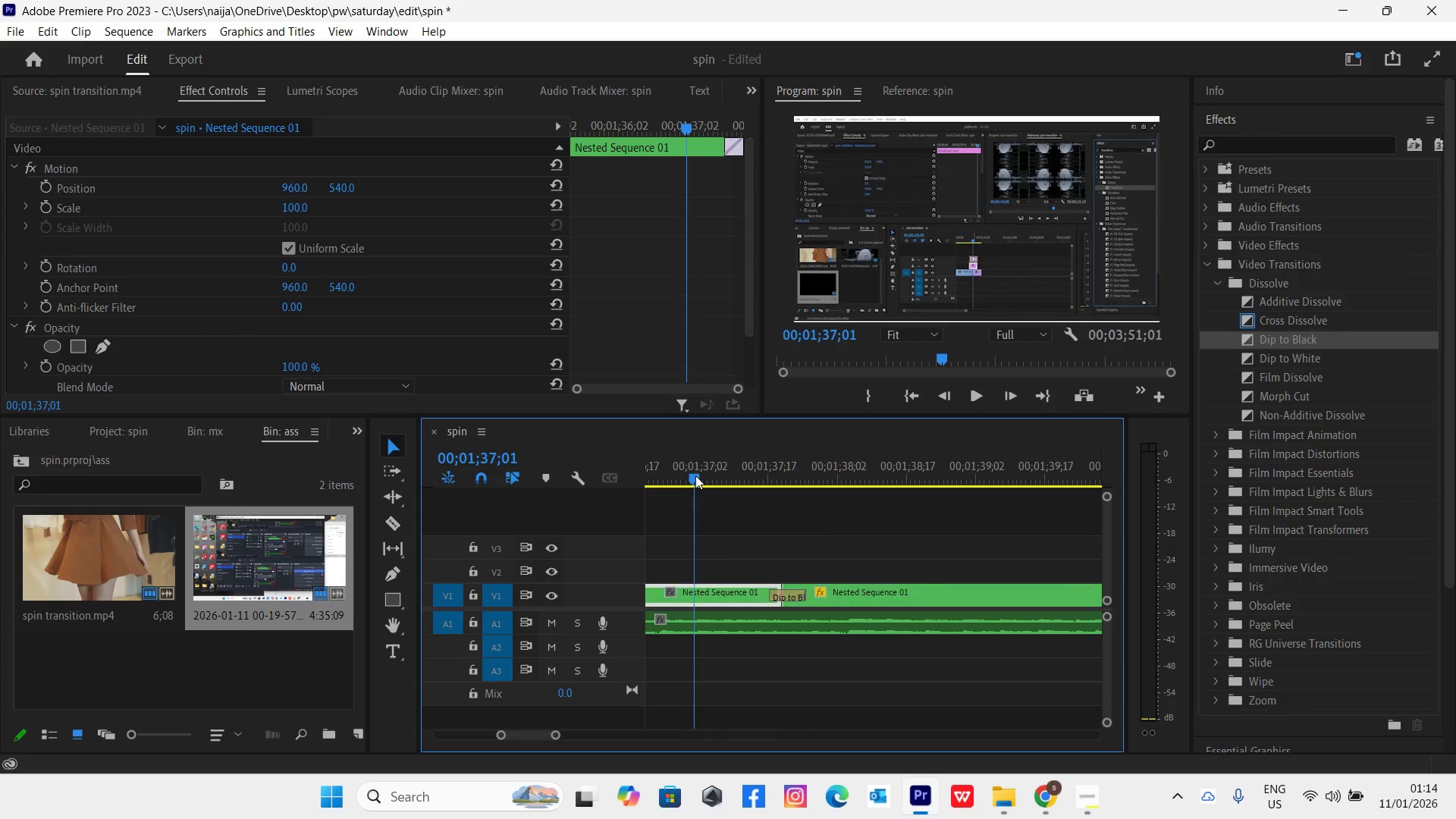 
key(Space)
 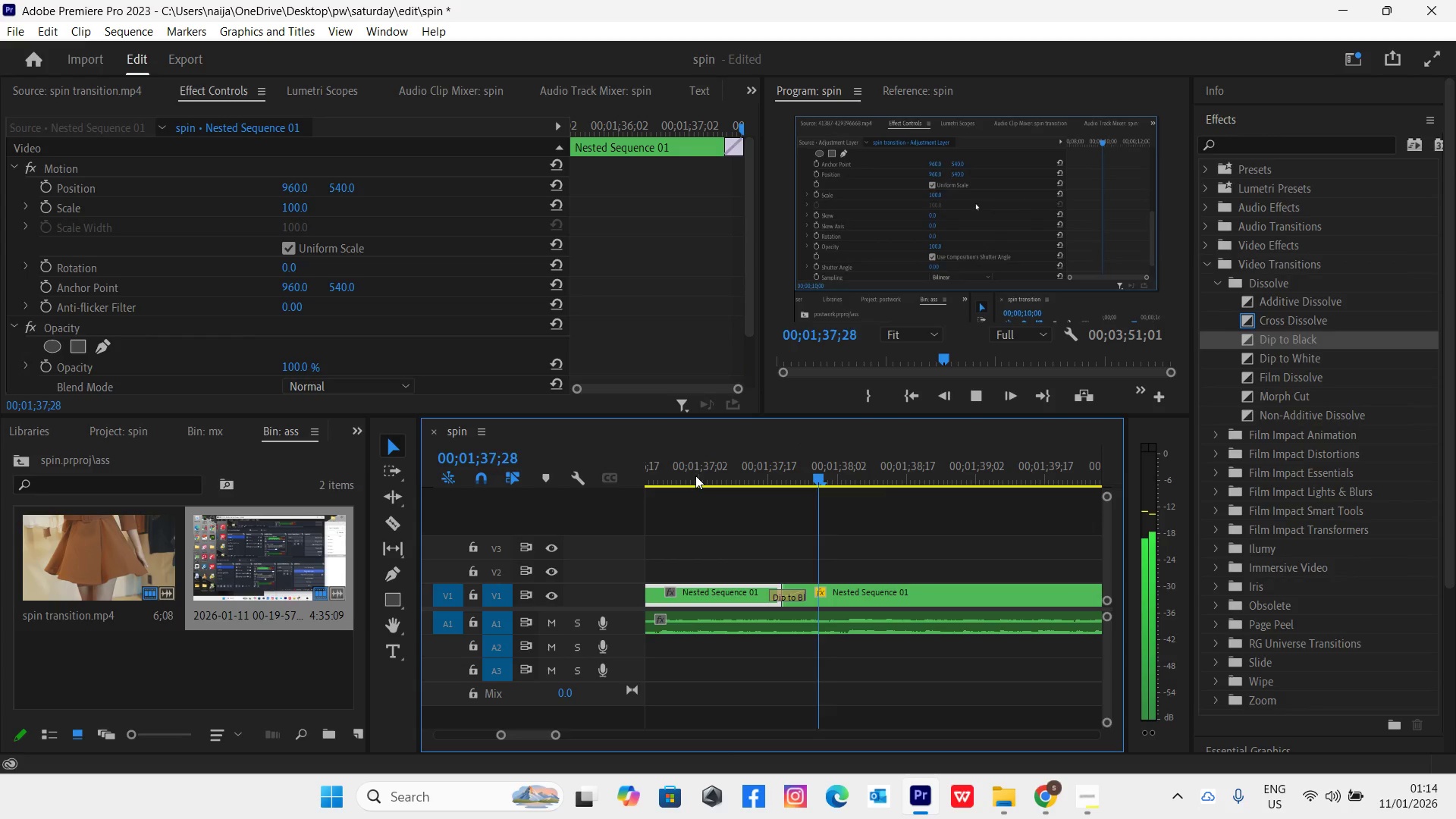 
key(Space)
 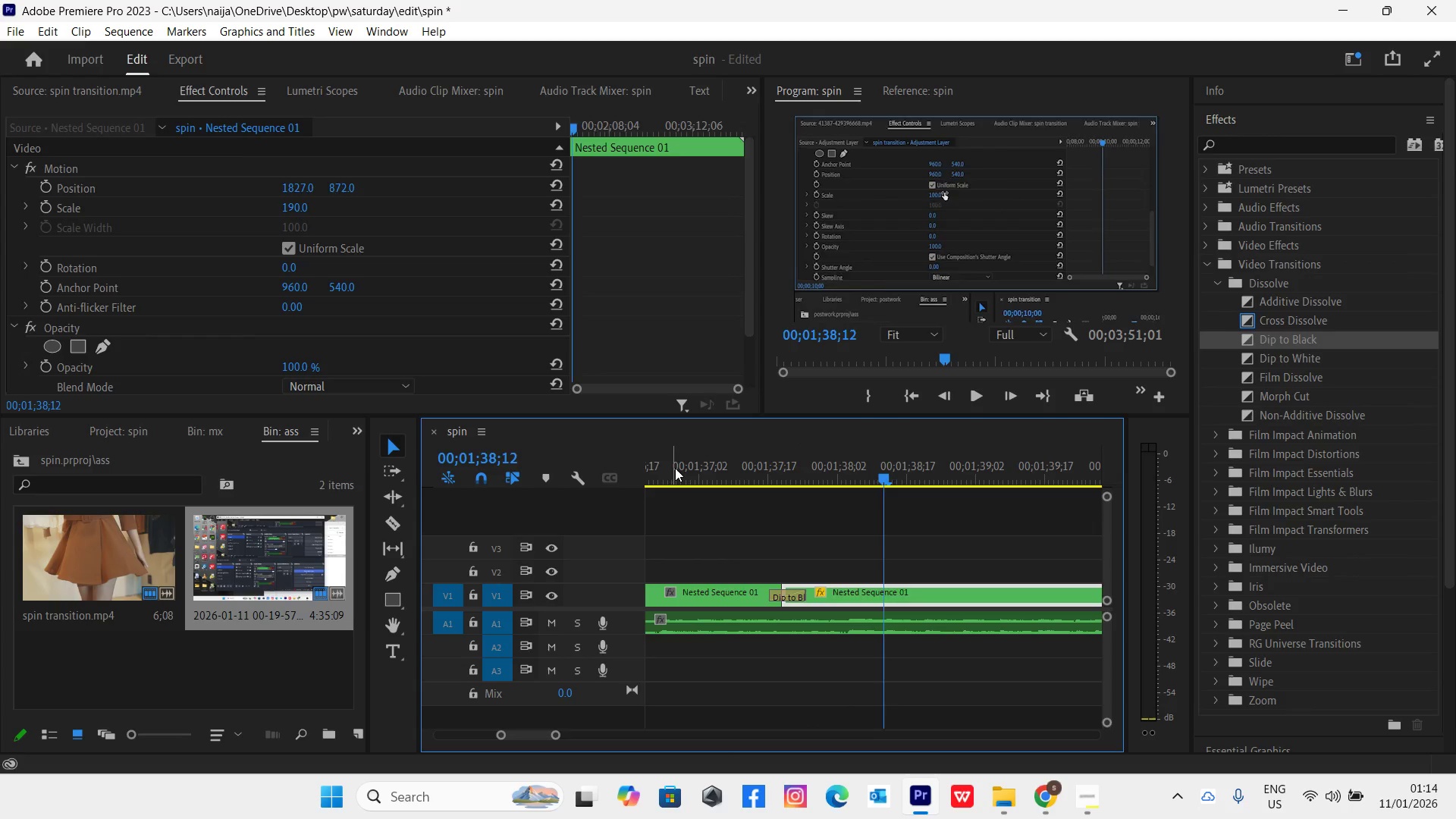 
key(Space)
 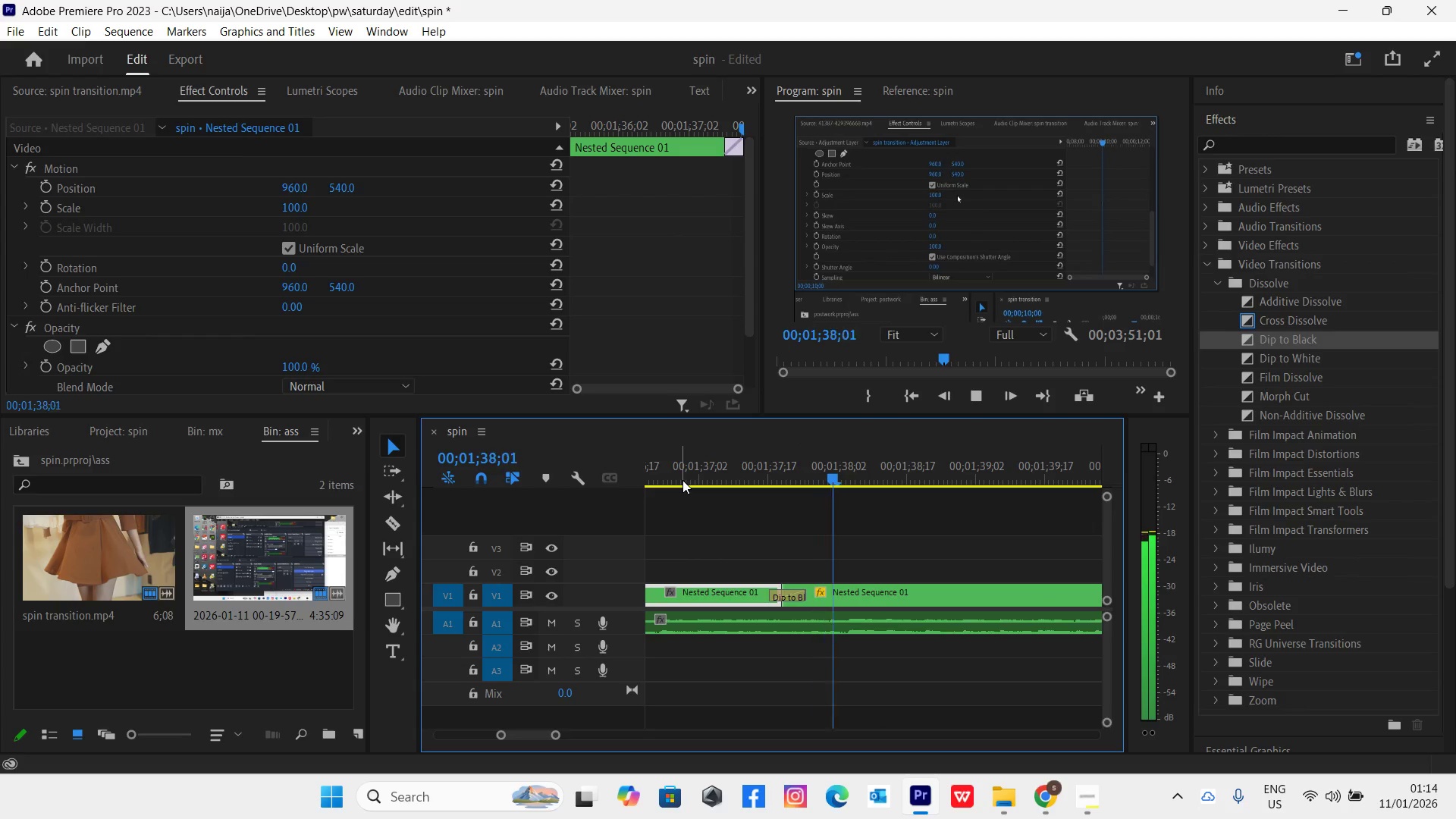 
key(Space)
 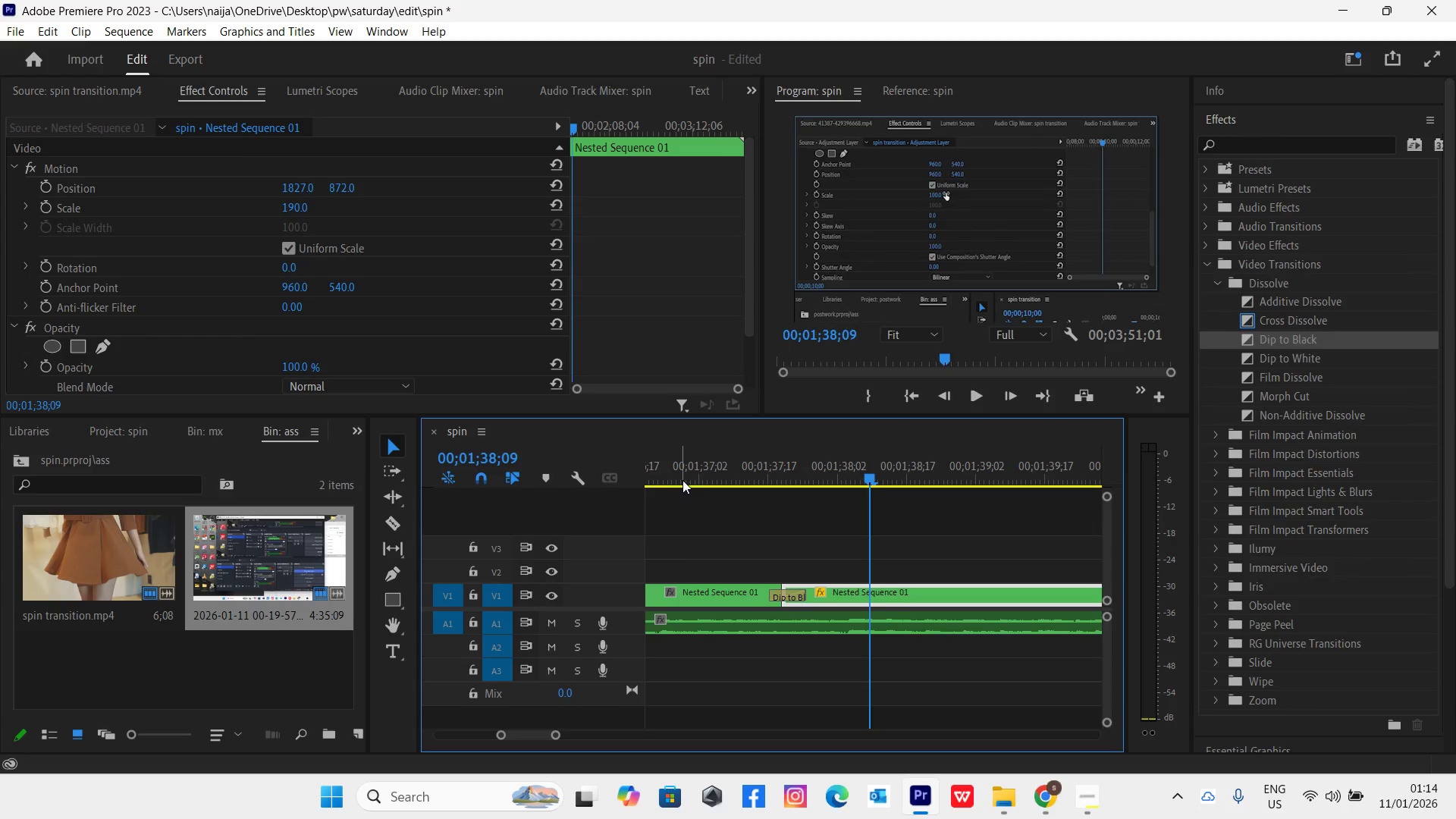 
left_click([671, 475])
 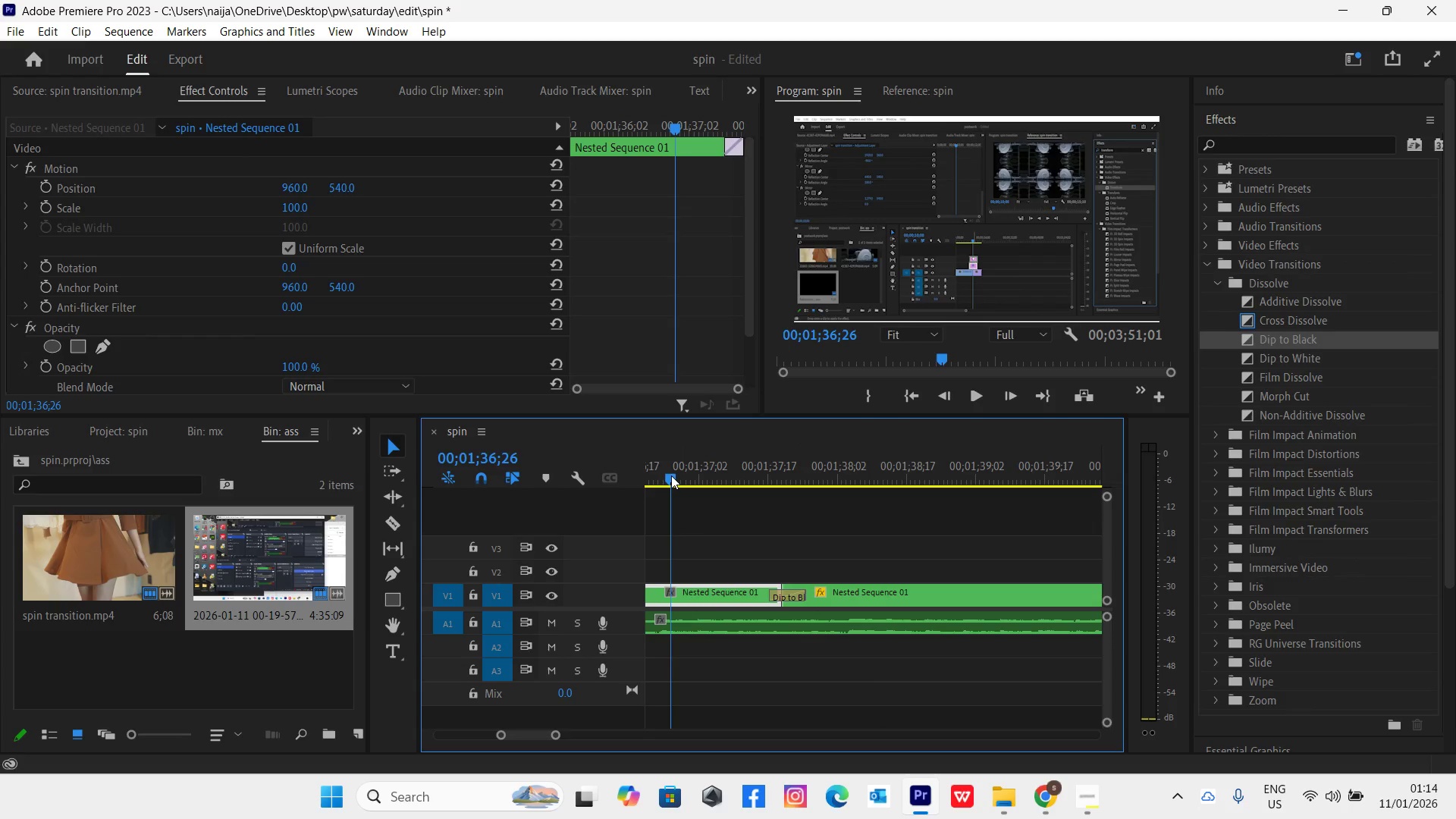 
key(Space)
 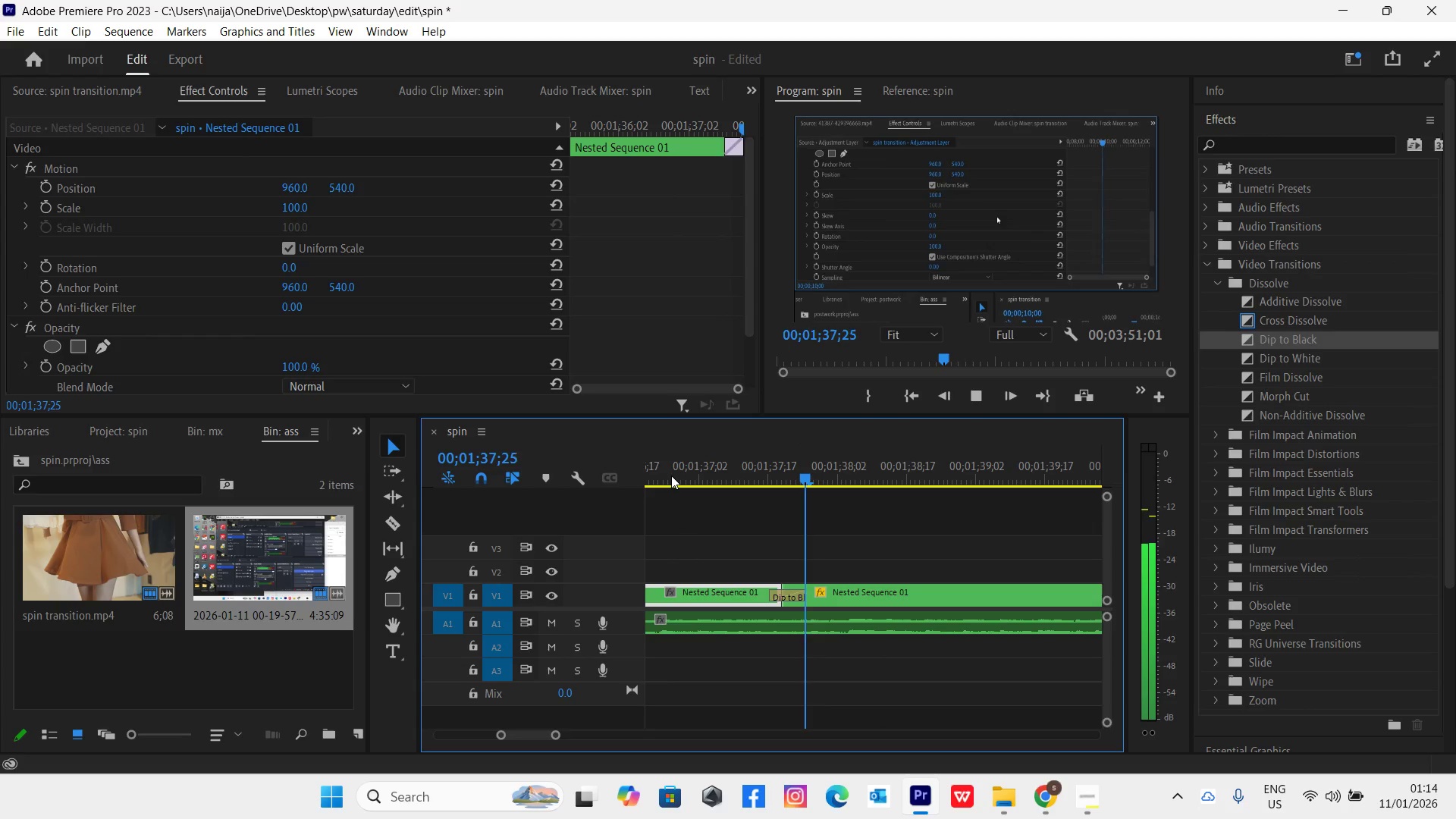 
key(Space)
 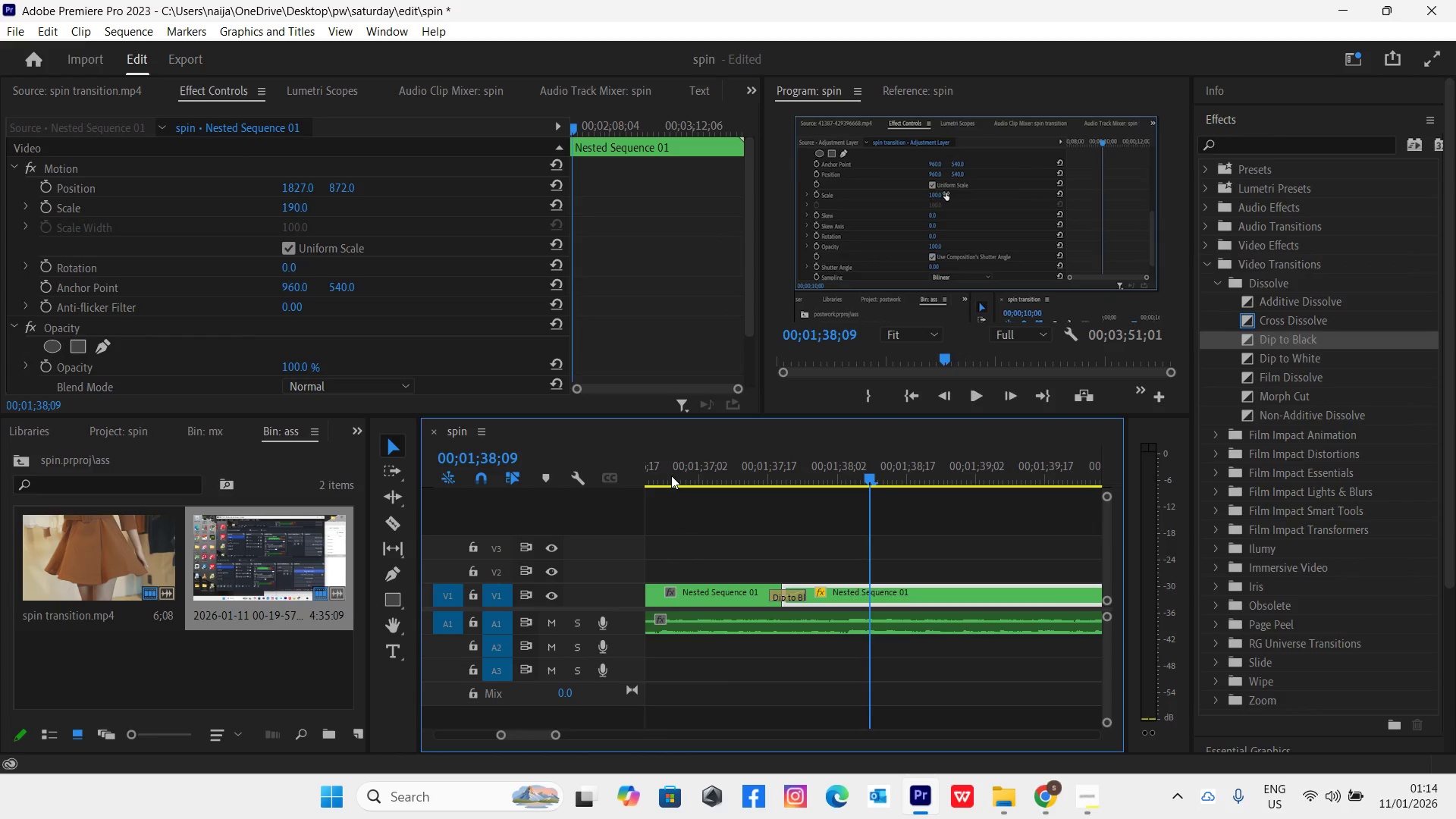 
left_click_drag(start_coordinate=[671, 475], to_coordinate=[827, 520])
 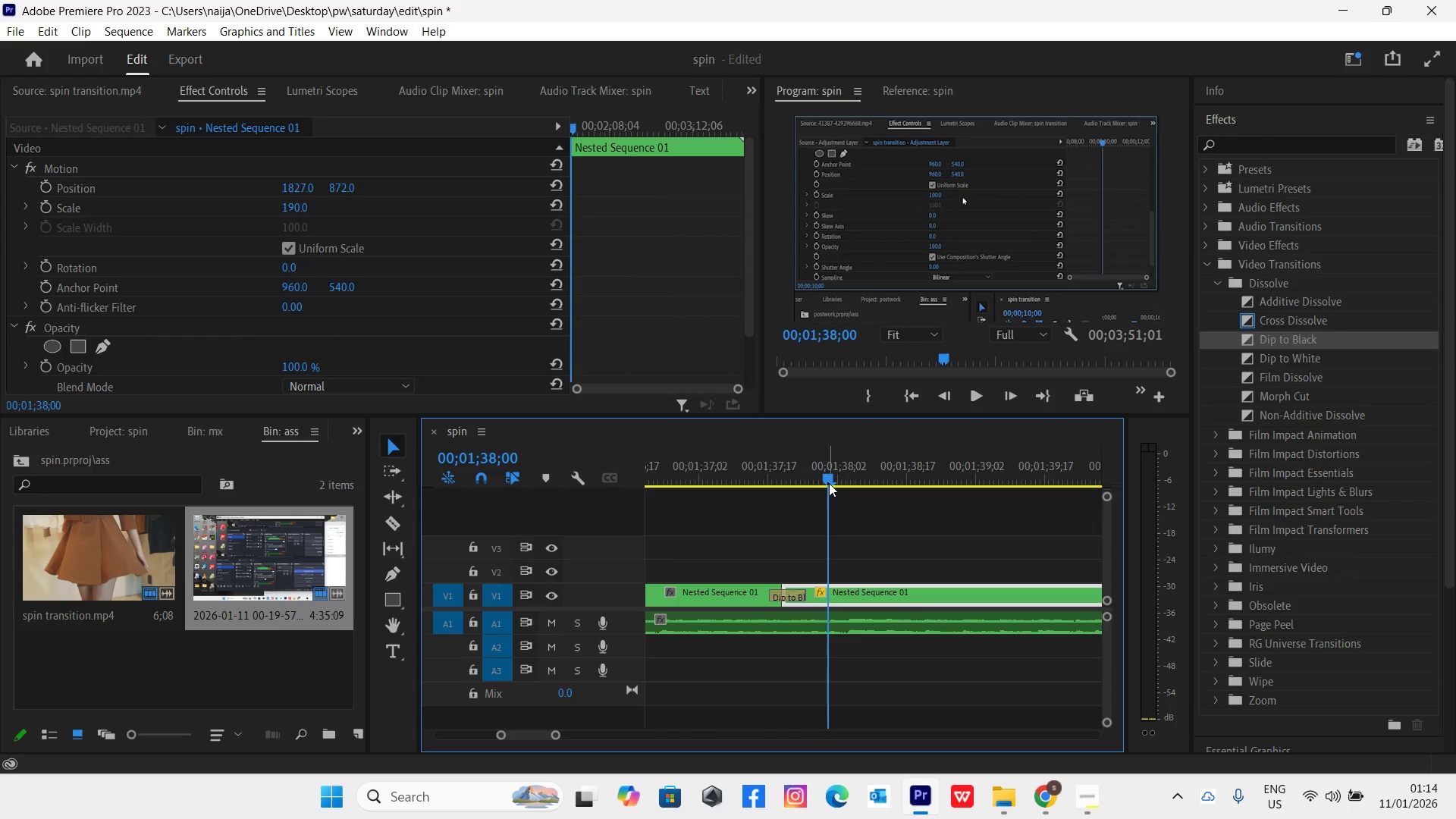 
left_click_drag(start_coordinate=[827, 476], to_coordinate=[1028, 491])
 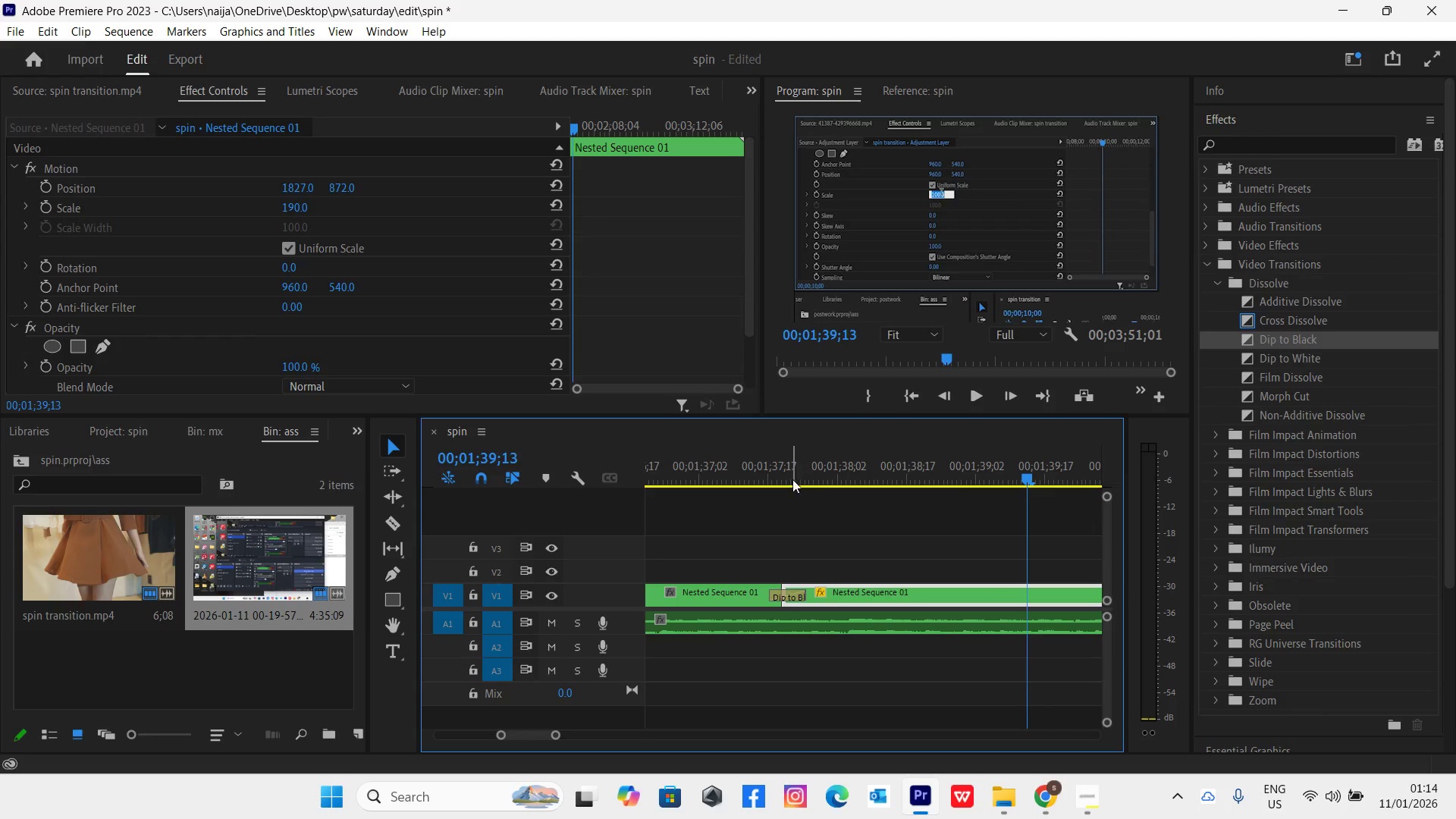 
left_click([802, 474])
 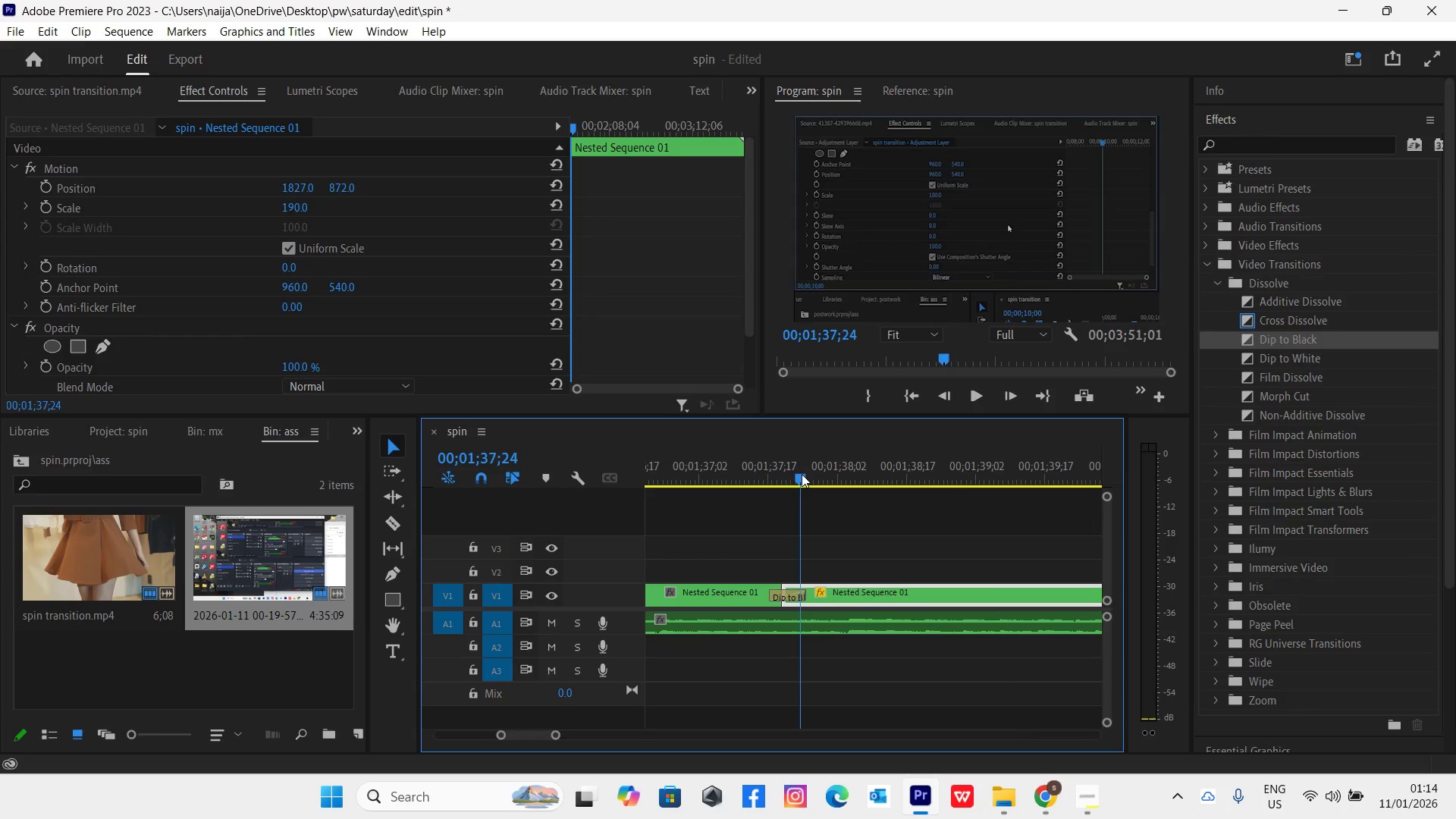 
key(Space)
 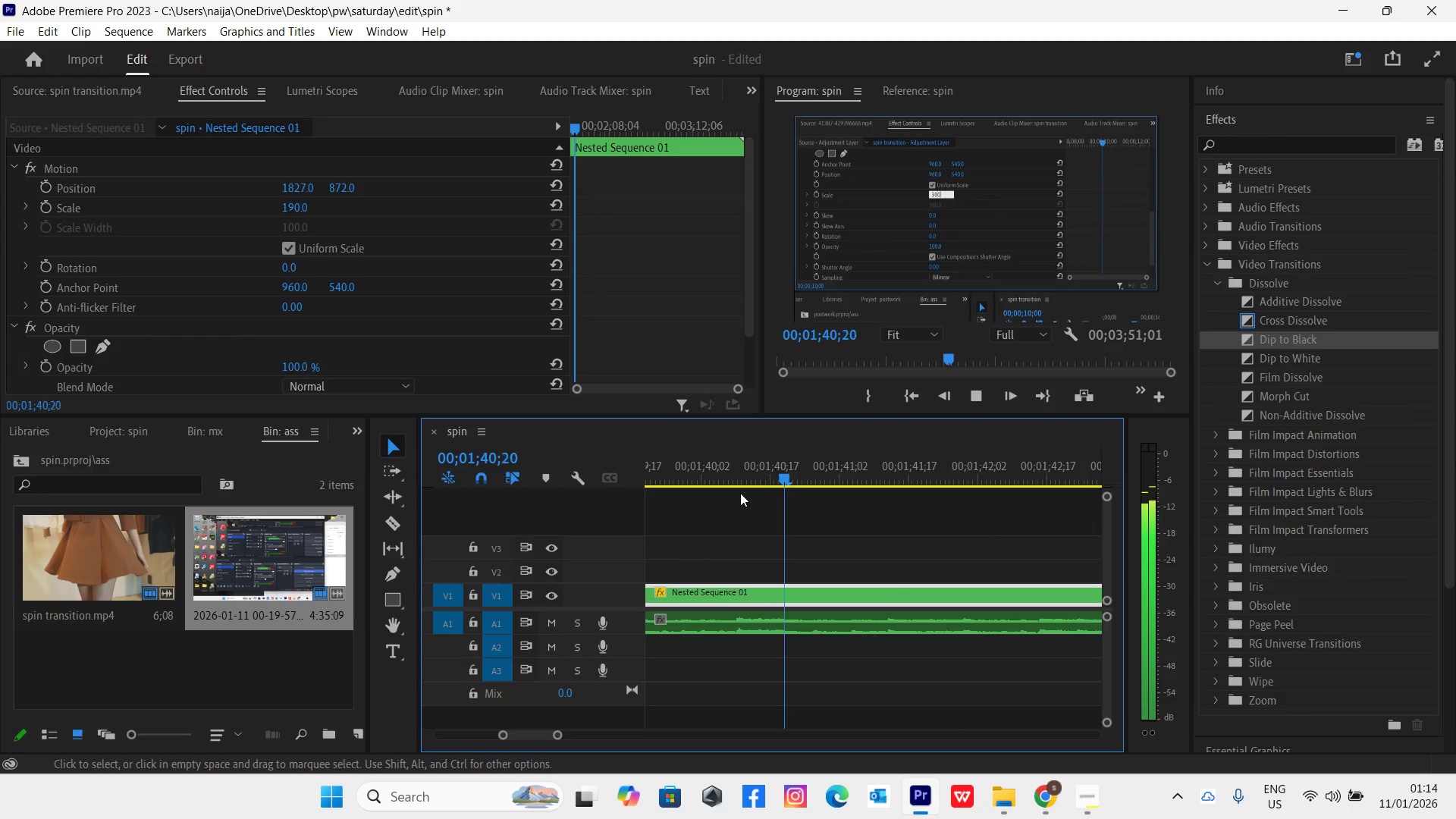 
key(Space)
 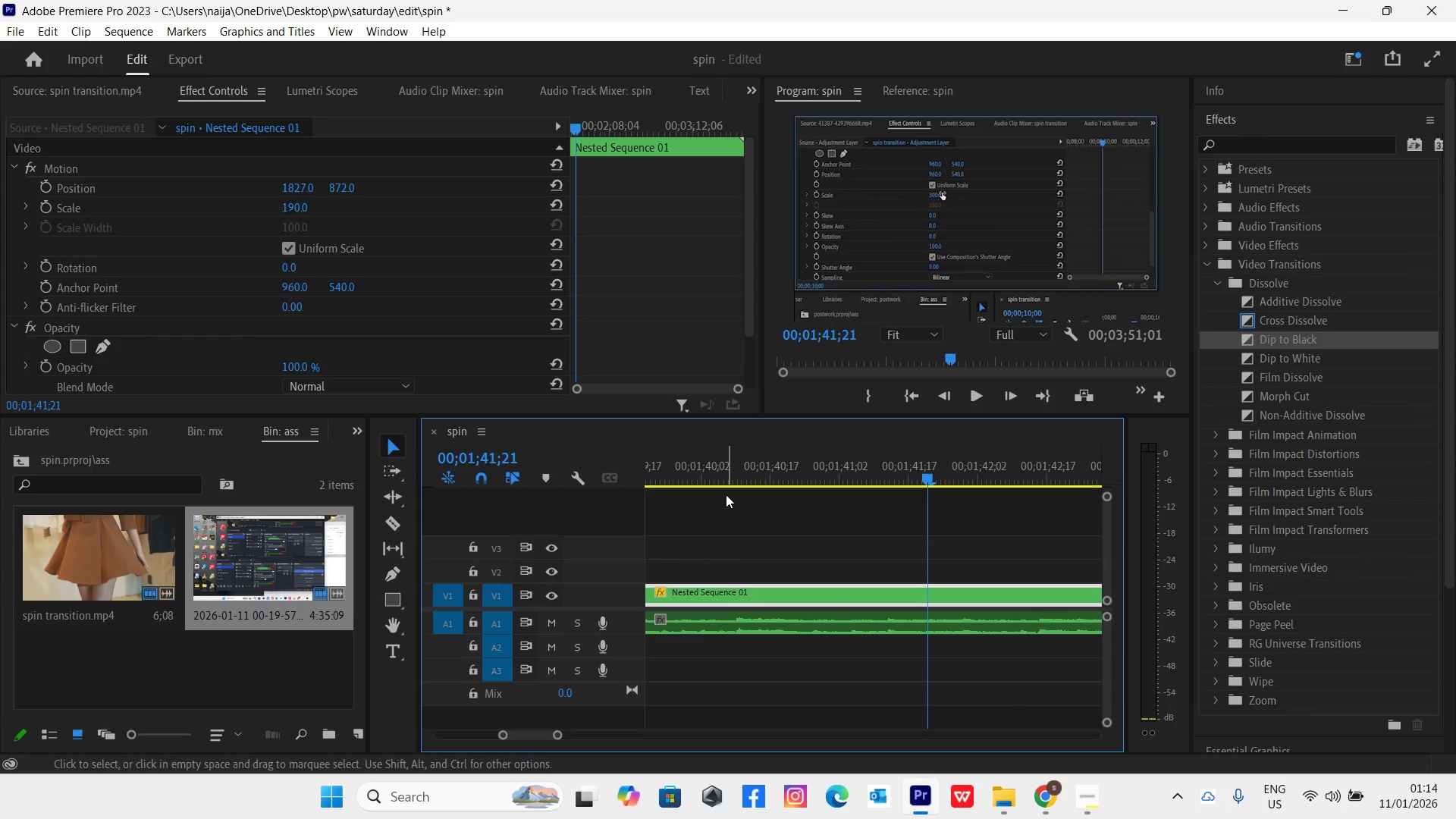 
key(Minus)
 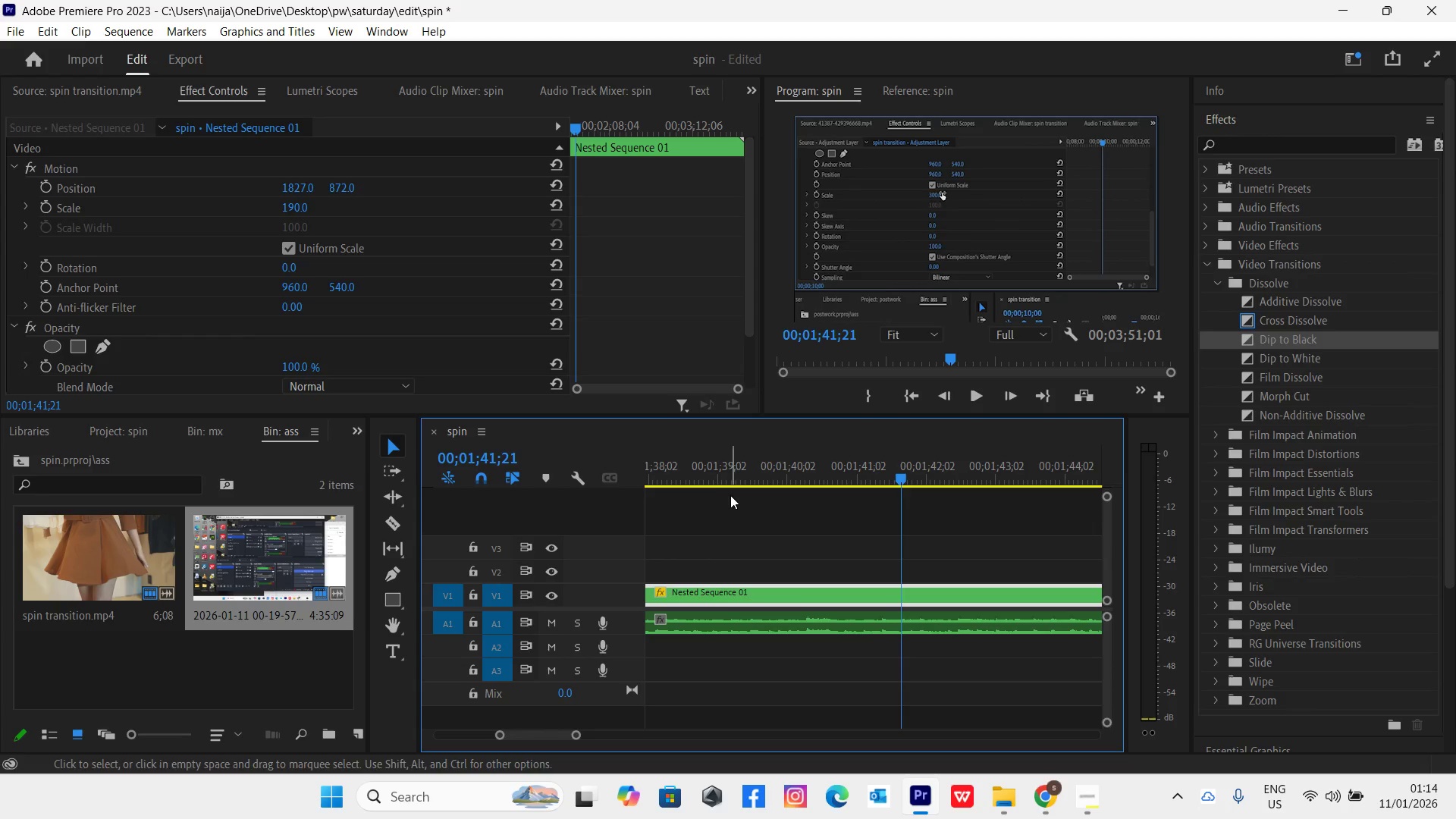 
key(C)
 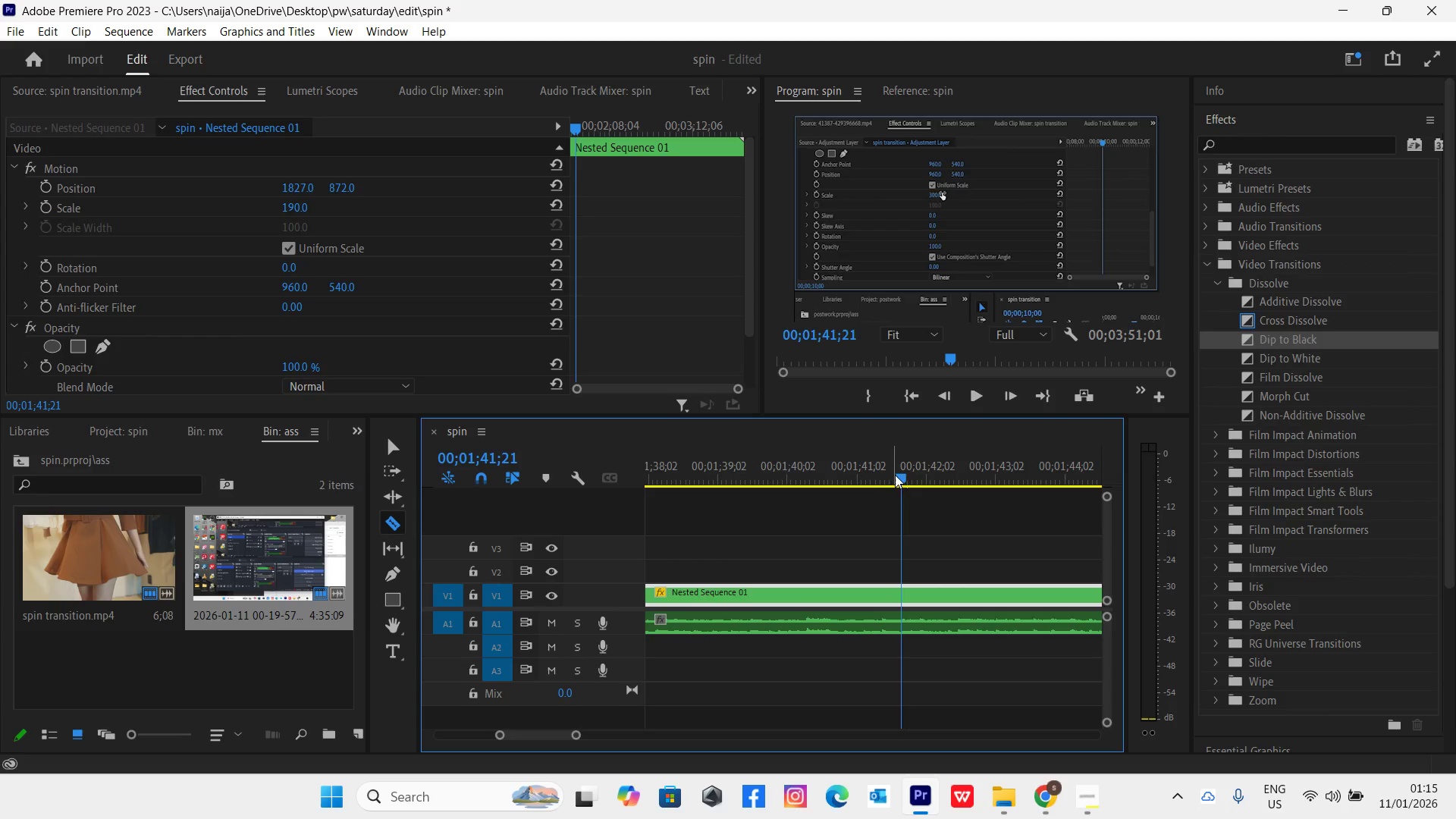 
left_click_drag(start_coordinate=[900, 473], to_coordinate=[874, 501])
 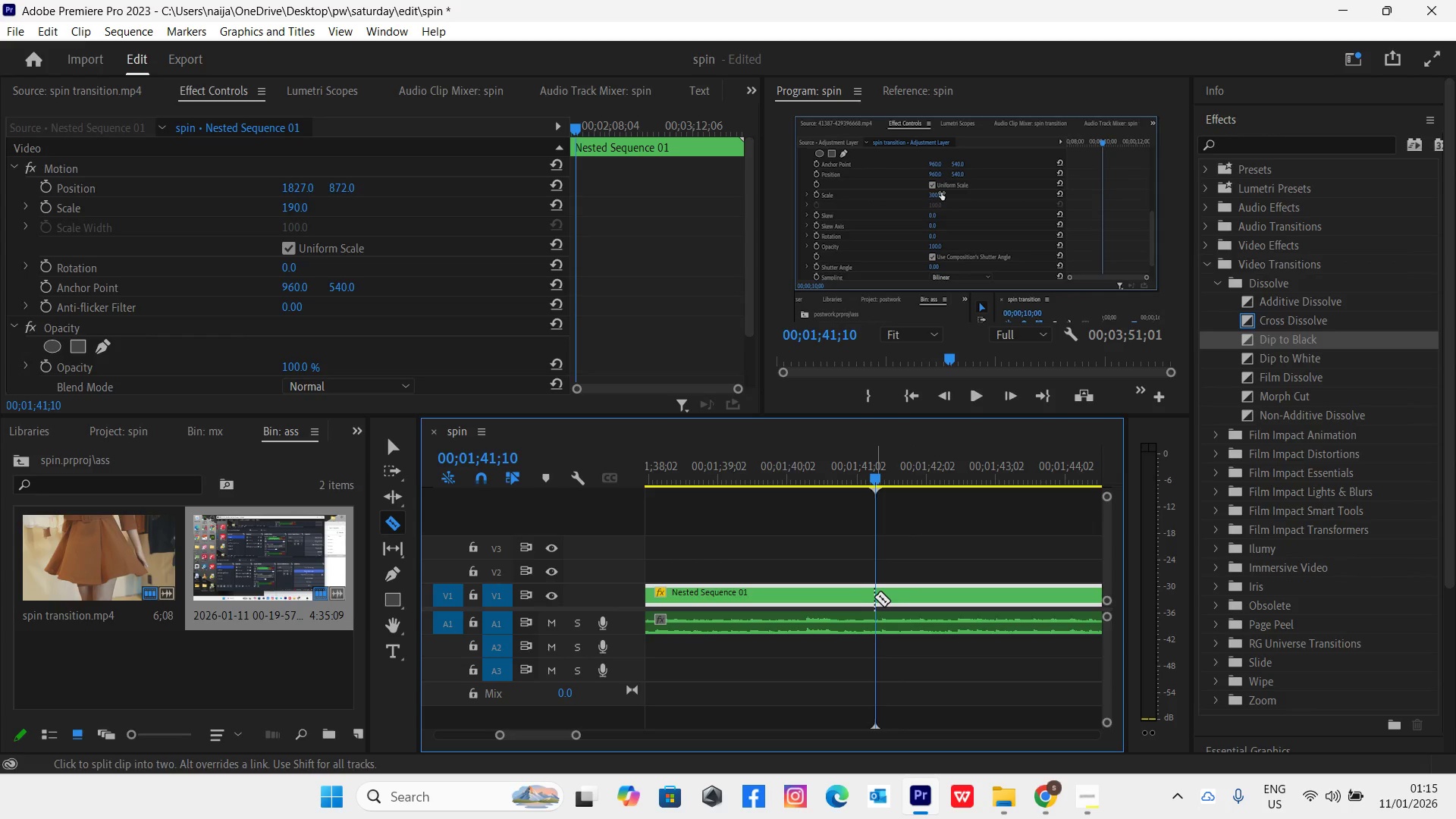 
left_click([873, 596])
 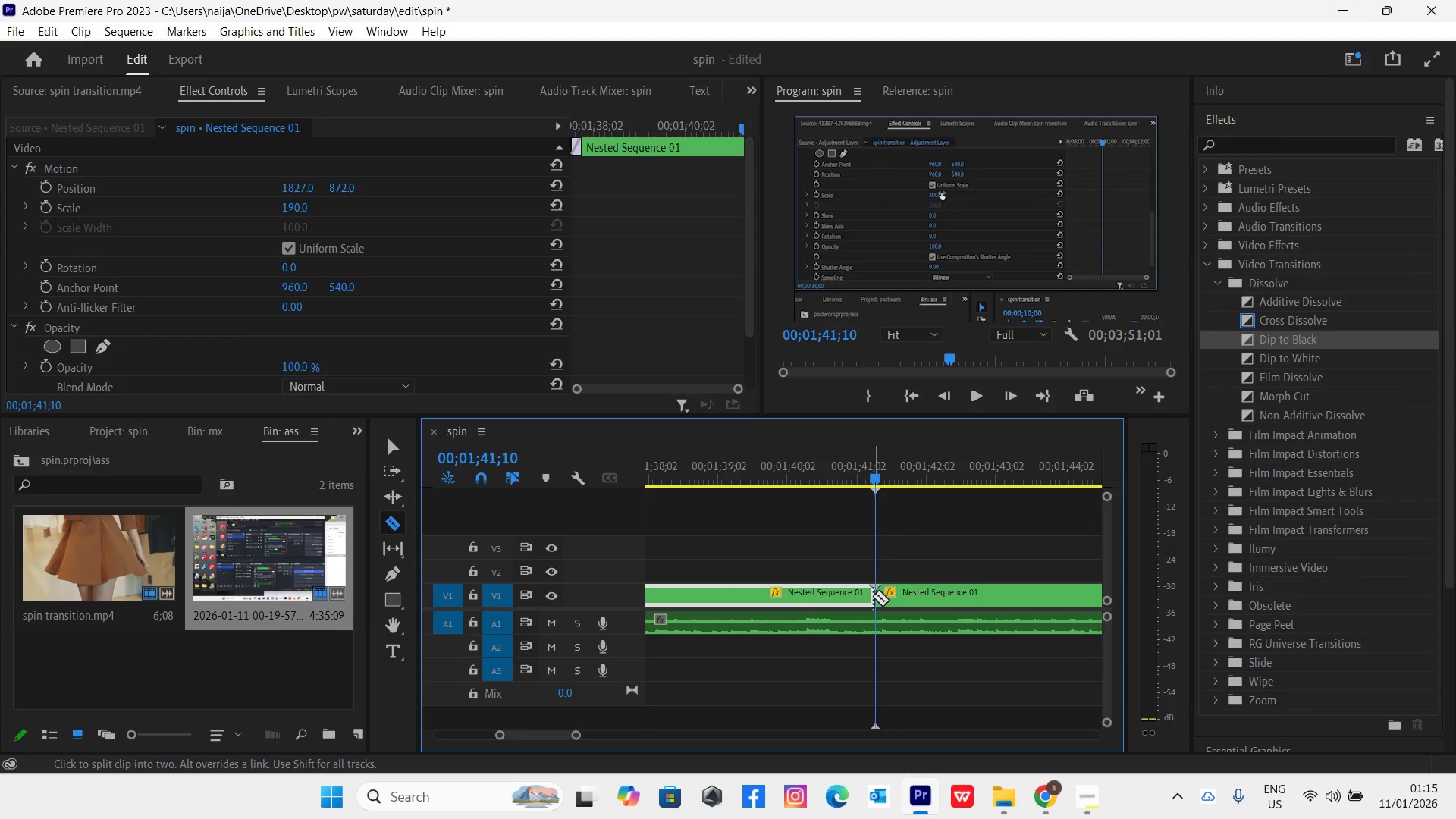 
key(Space)
 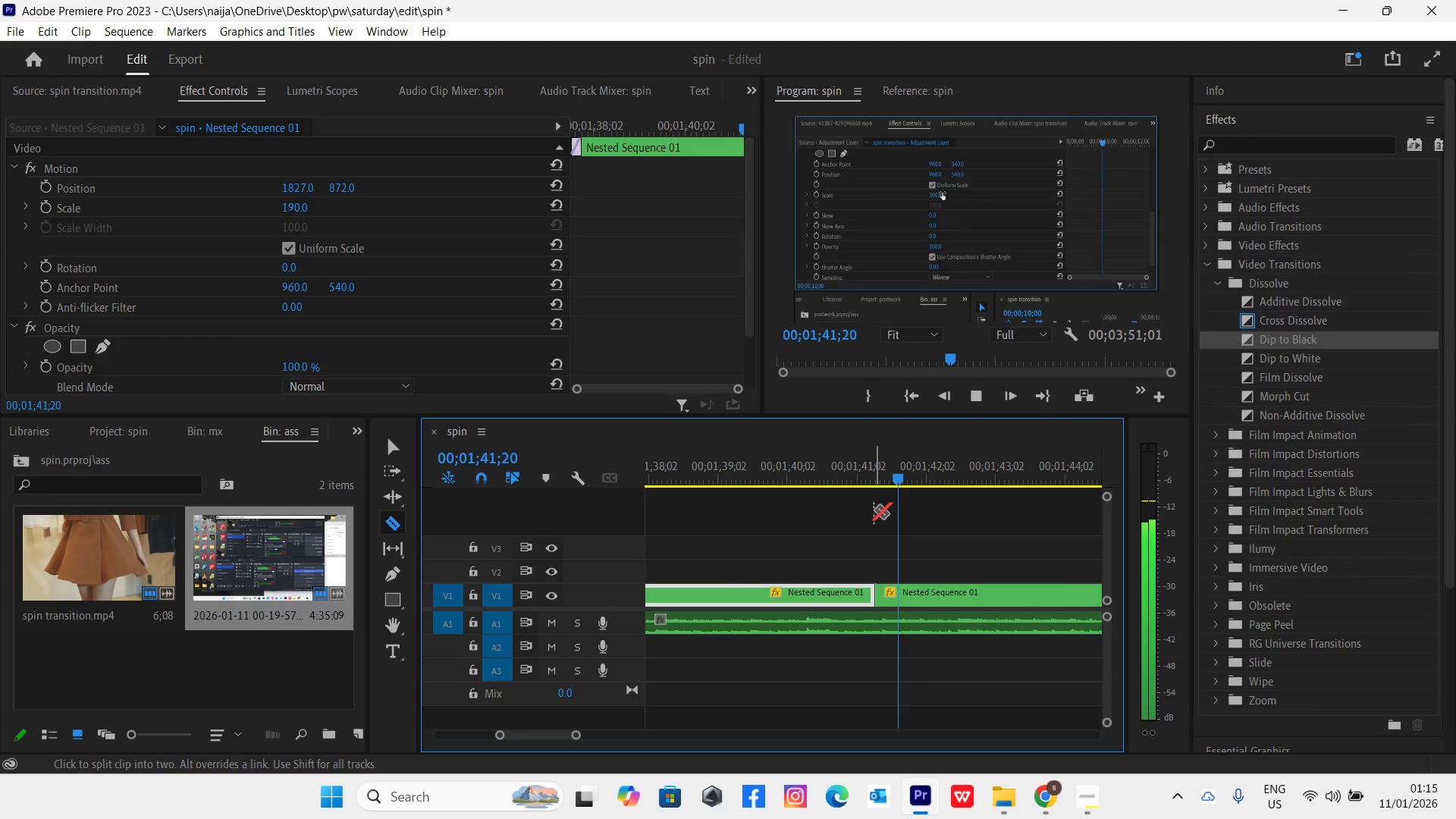 
key(Space)
 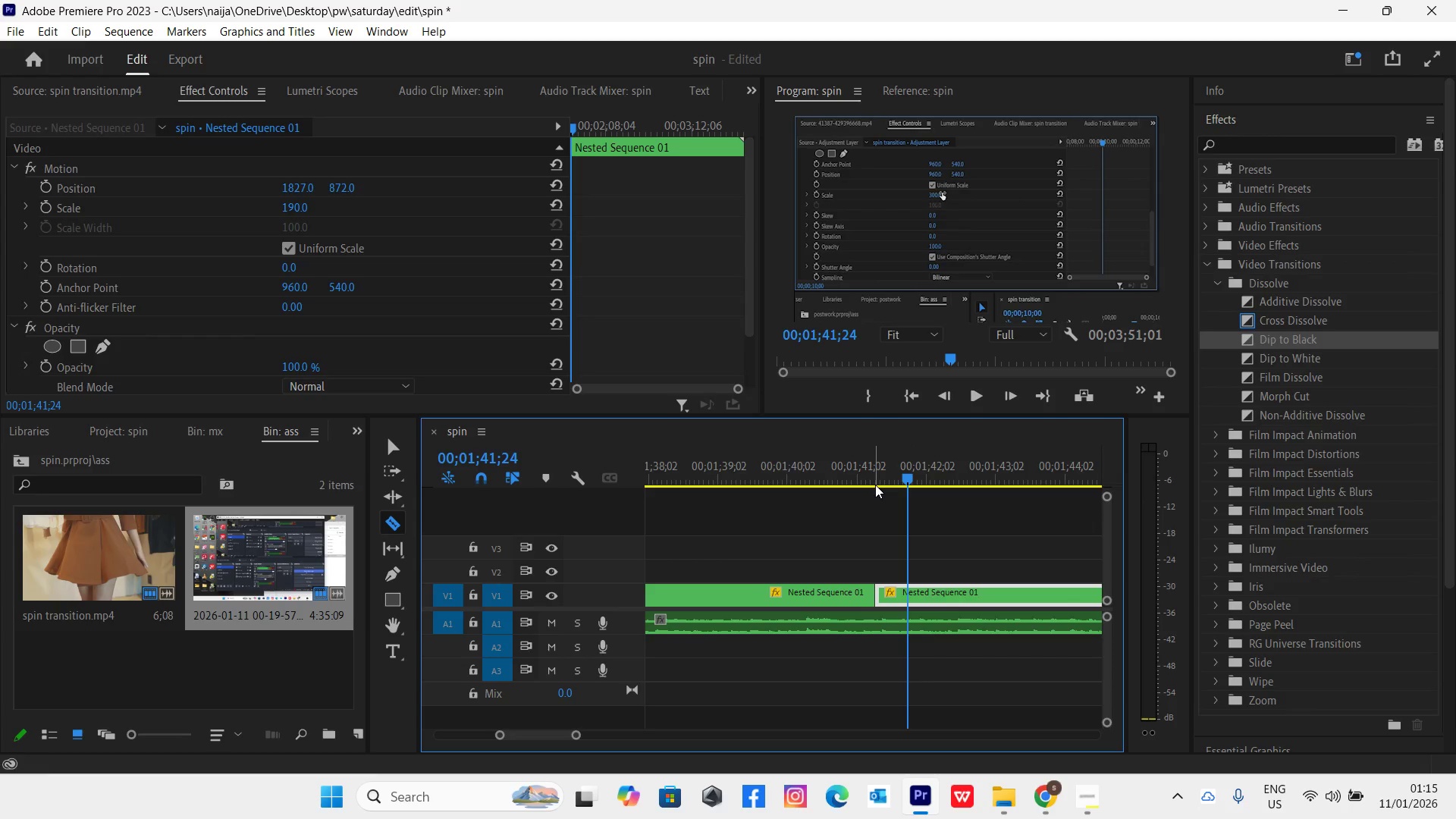 
key(V)
 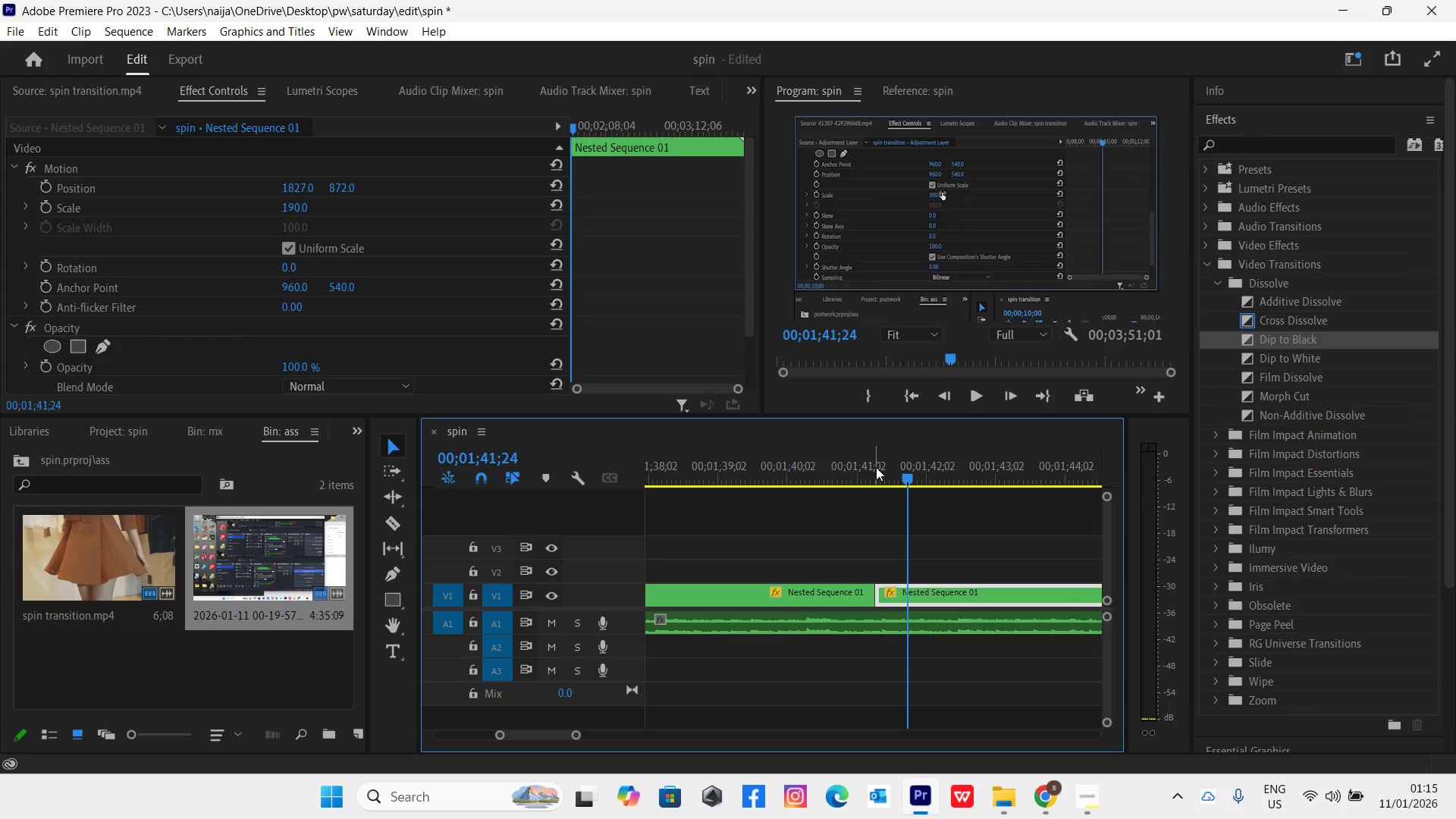 
left_click_drag(start_coordinate=[876, 467], to_coordinate=[920, 506])
 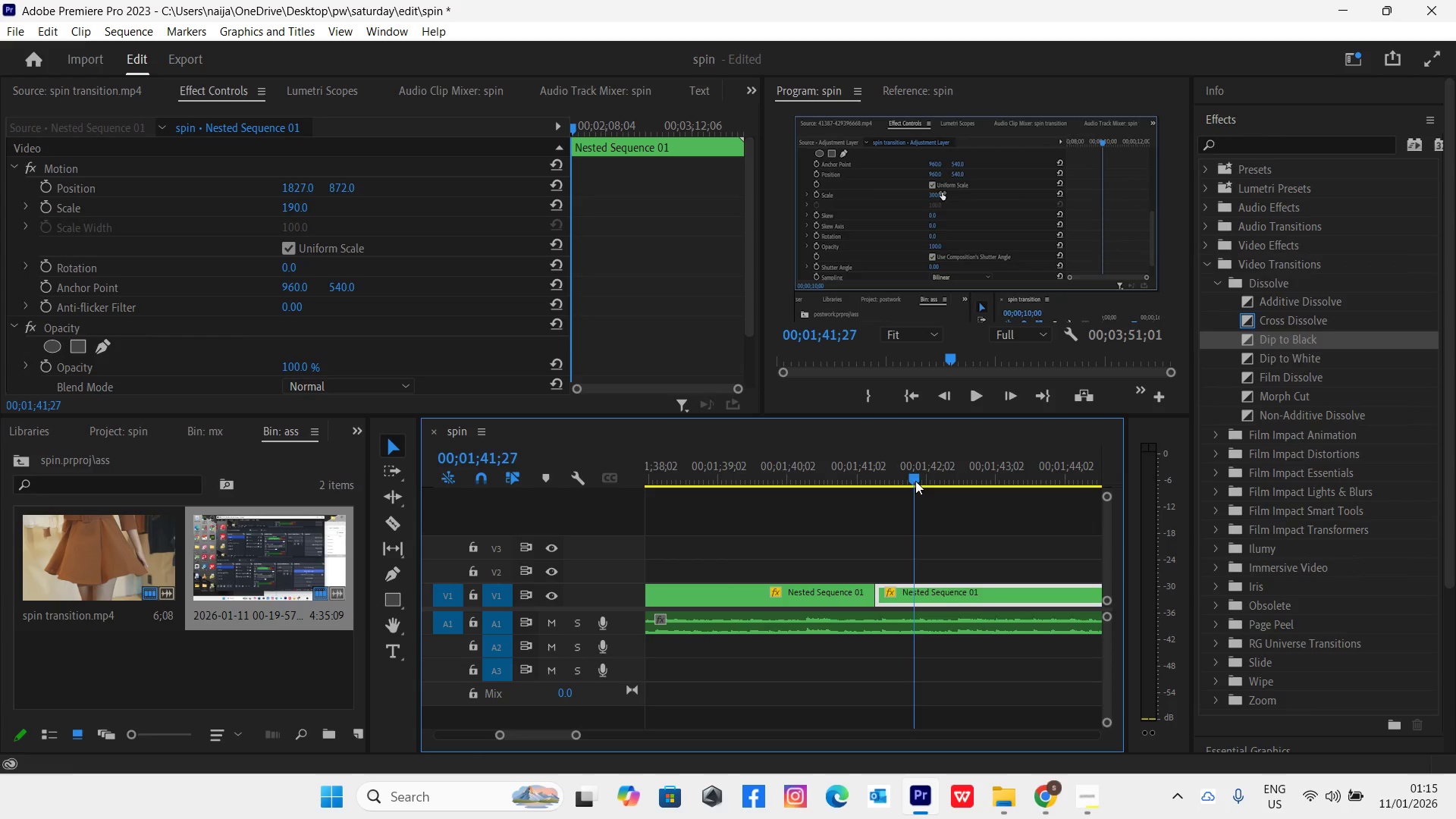 
left_click_drag(start_coordinate=[882, 597], to_coordinate=[919, 596])
 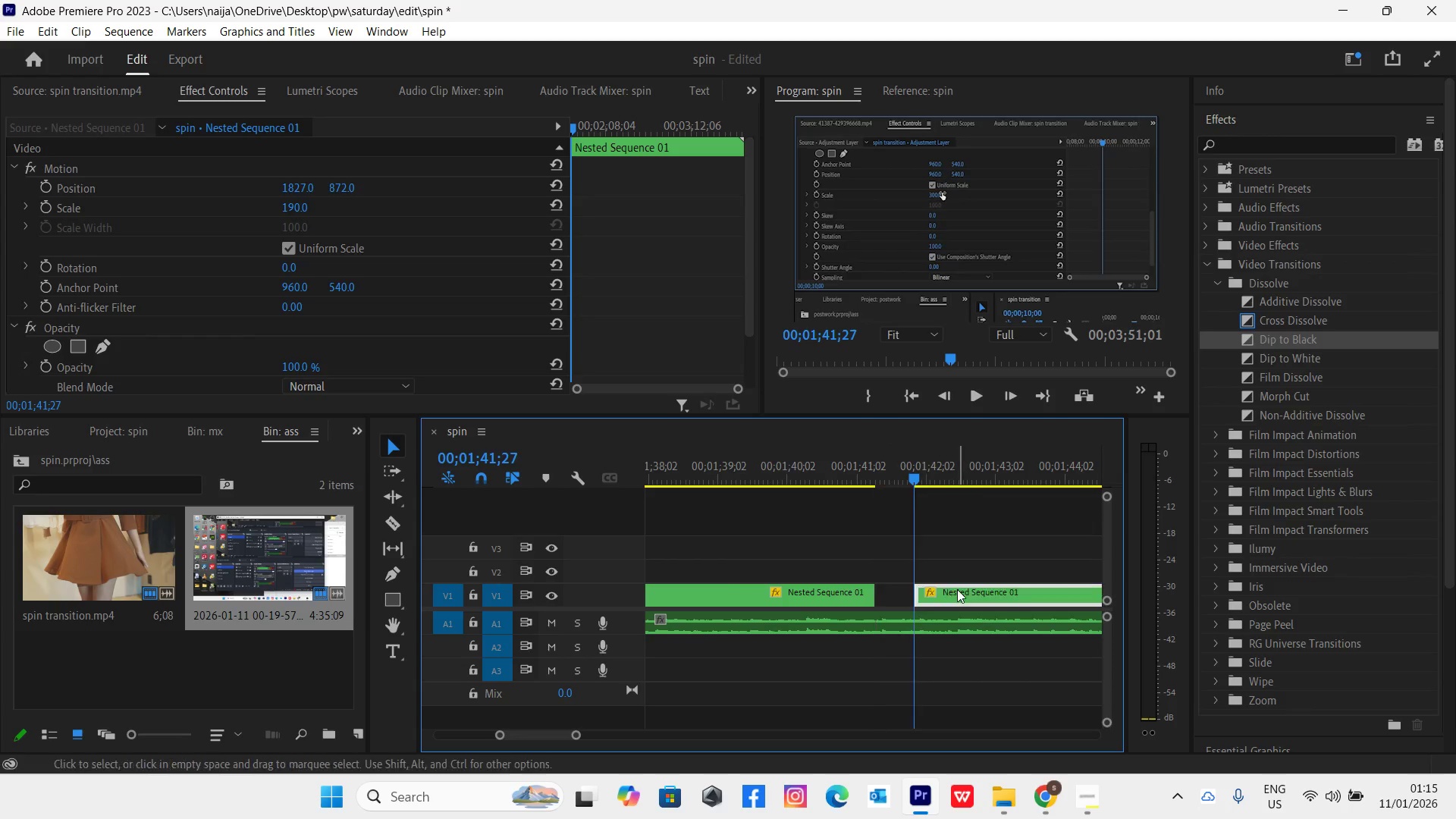 
left_click_drag(start_coordinate=[957, 589], to_coordinate=[921, 588])
 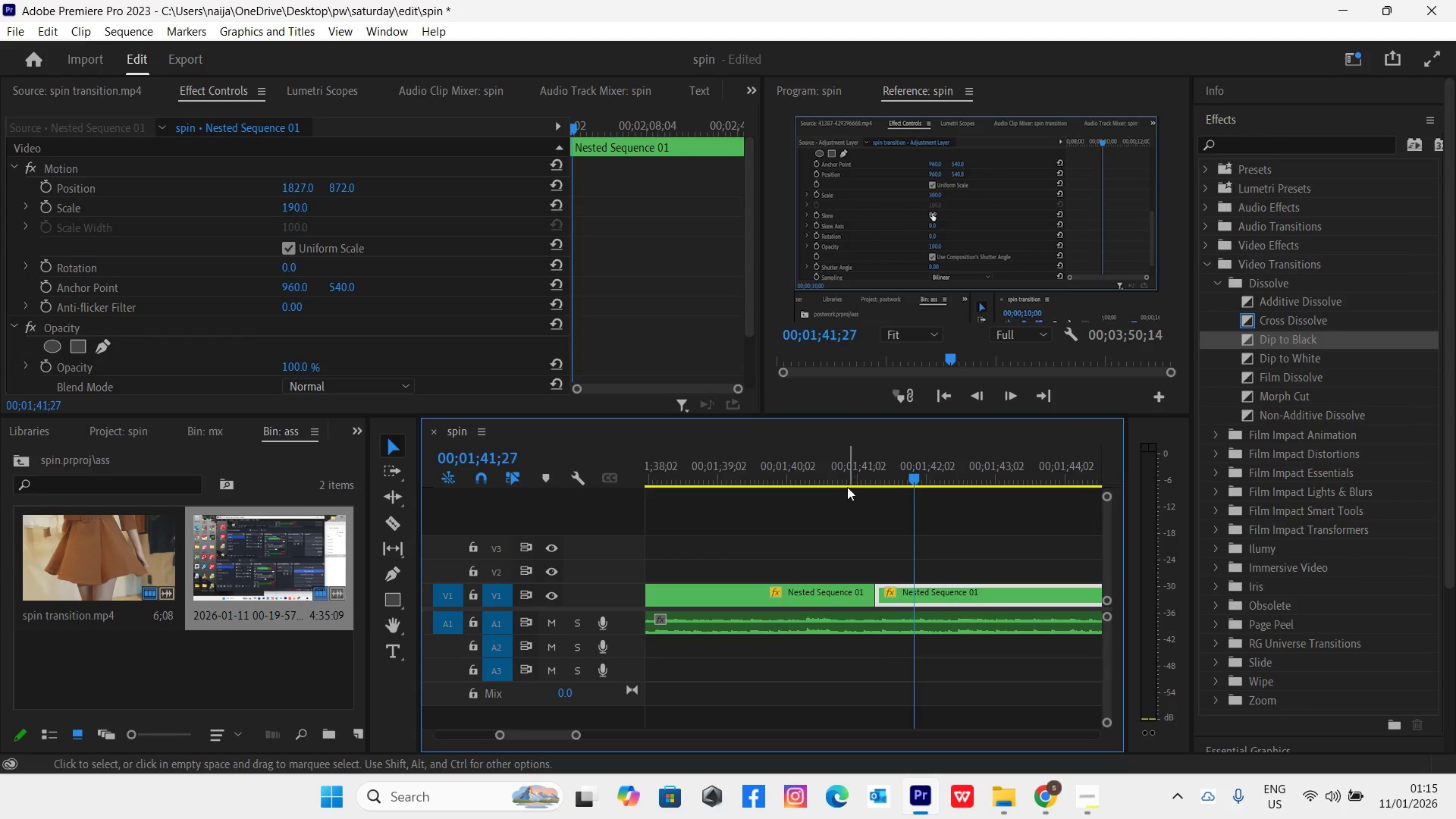 
left_click([845, 480])
 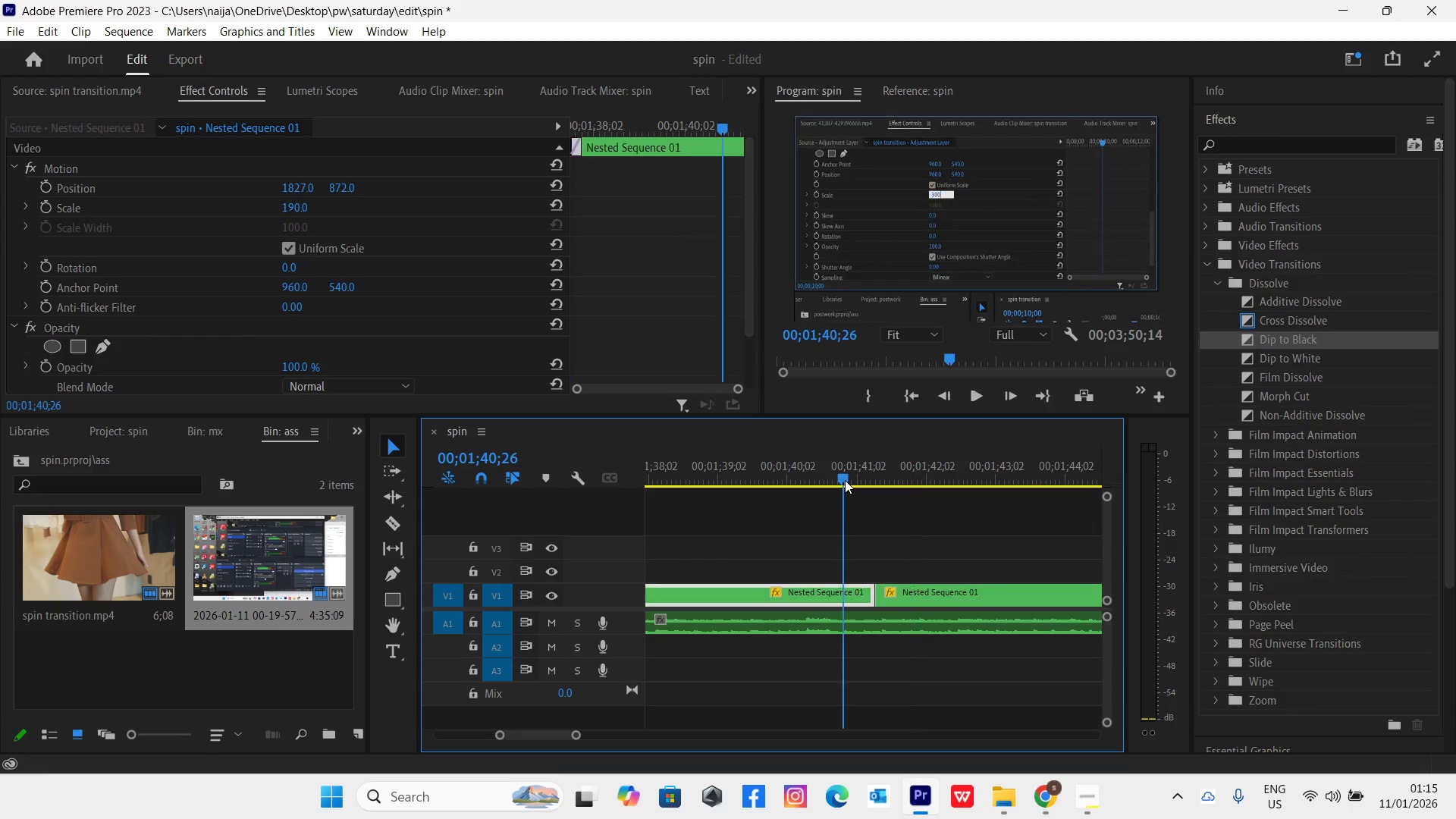 
key(Space)
 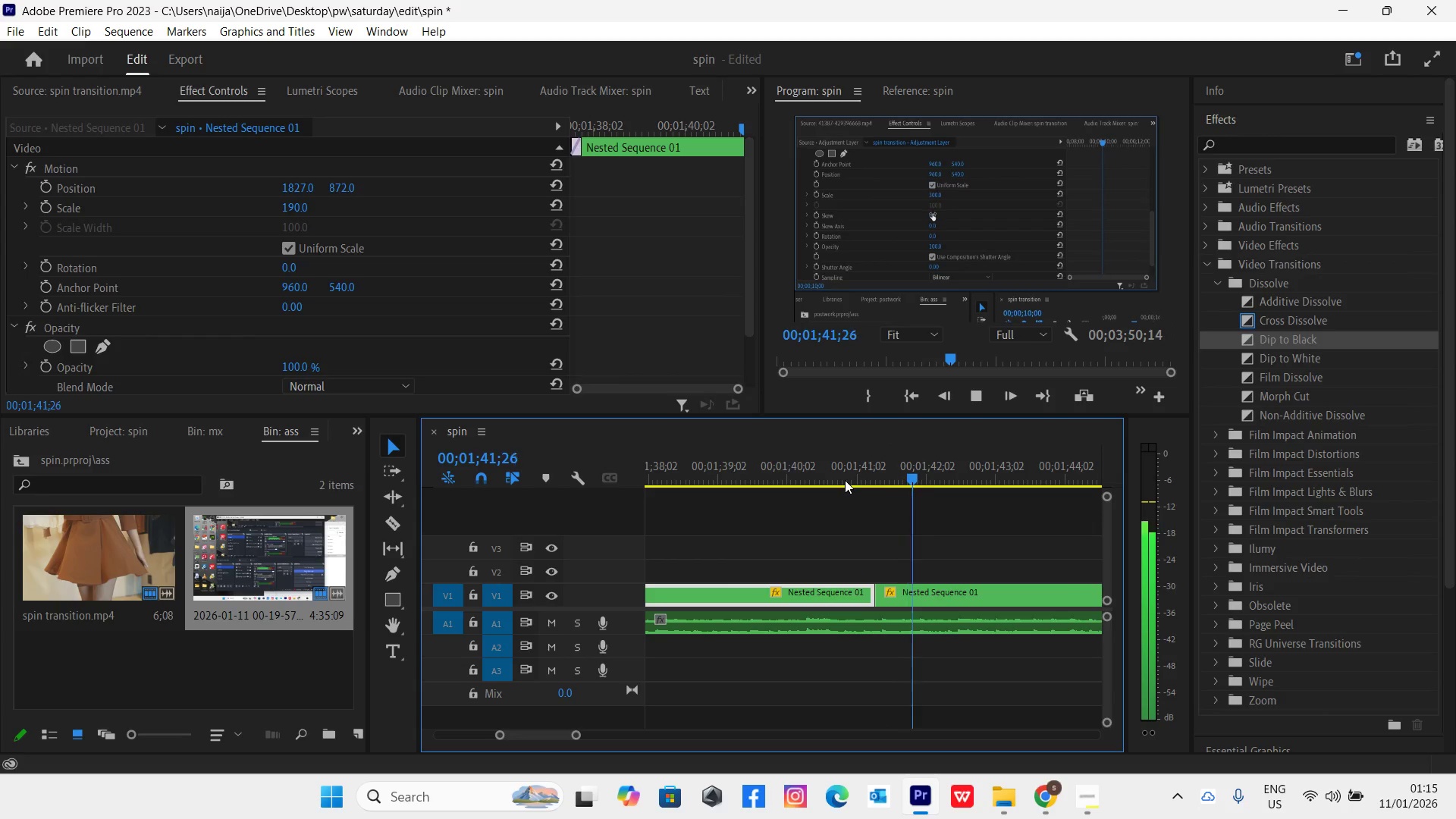 
key(Space)
 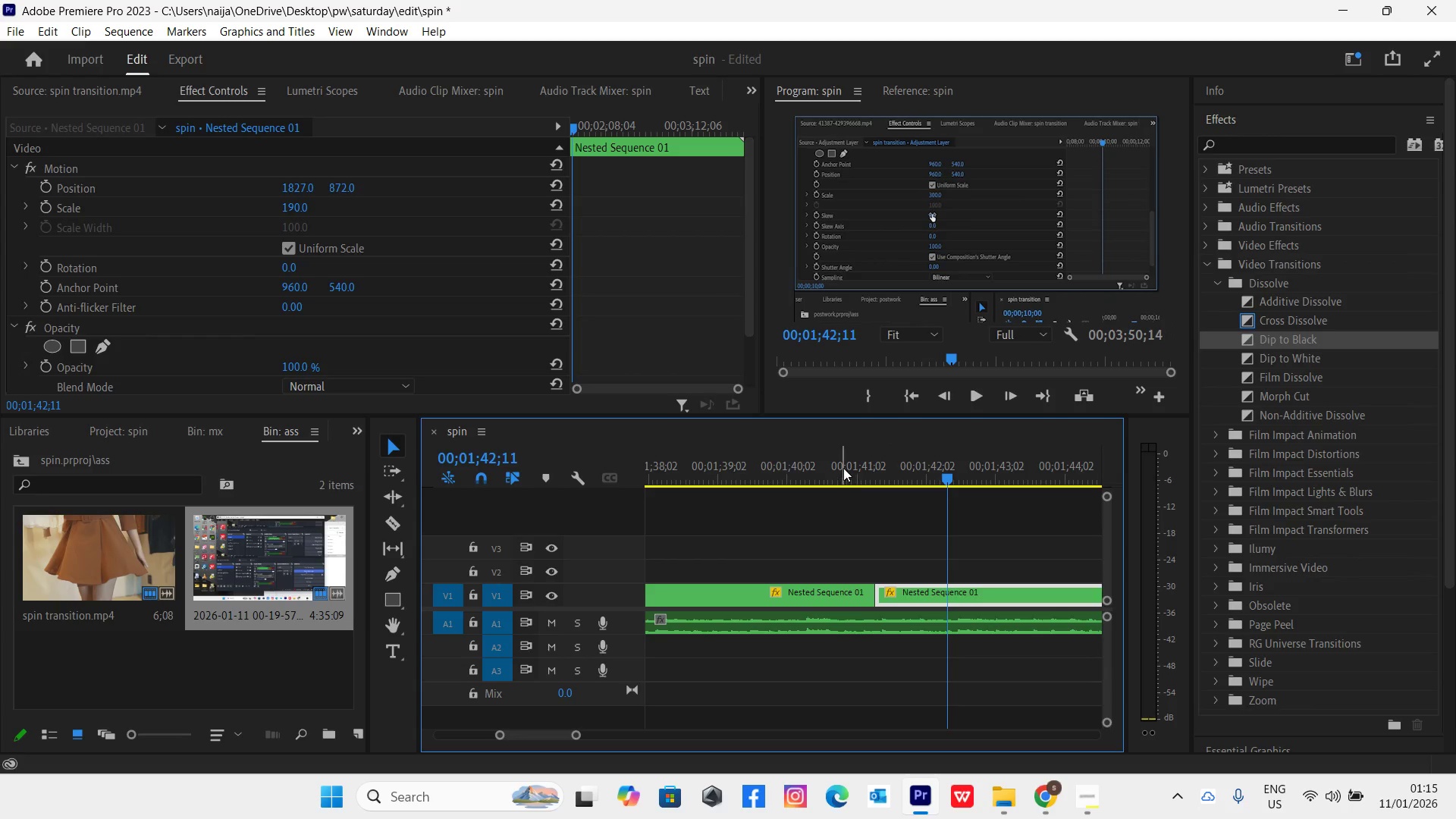 
left_click([843, 468])
 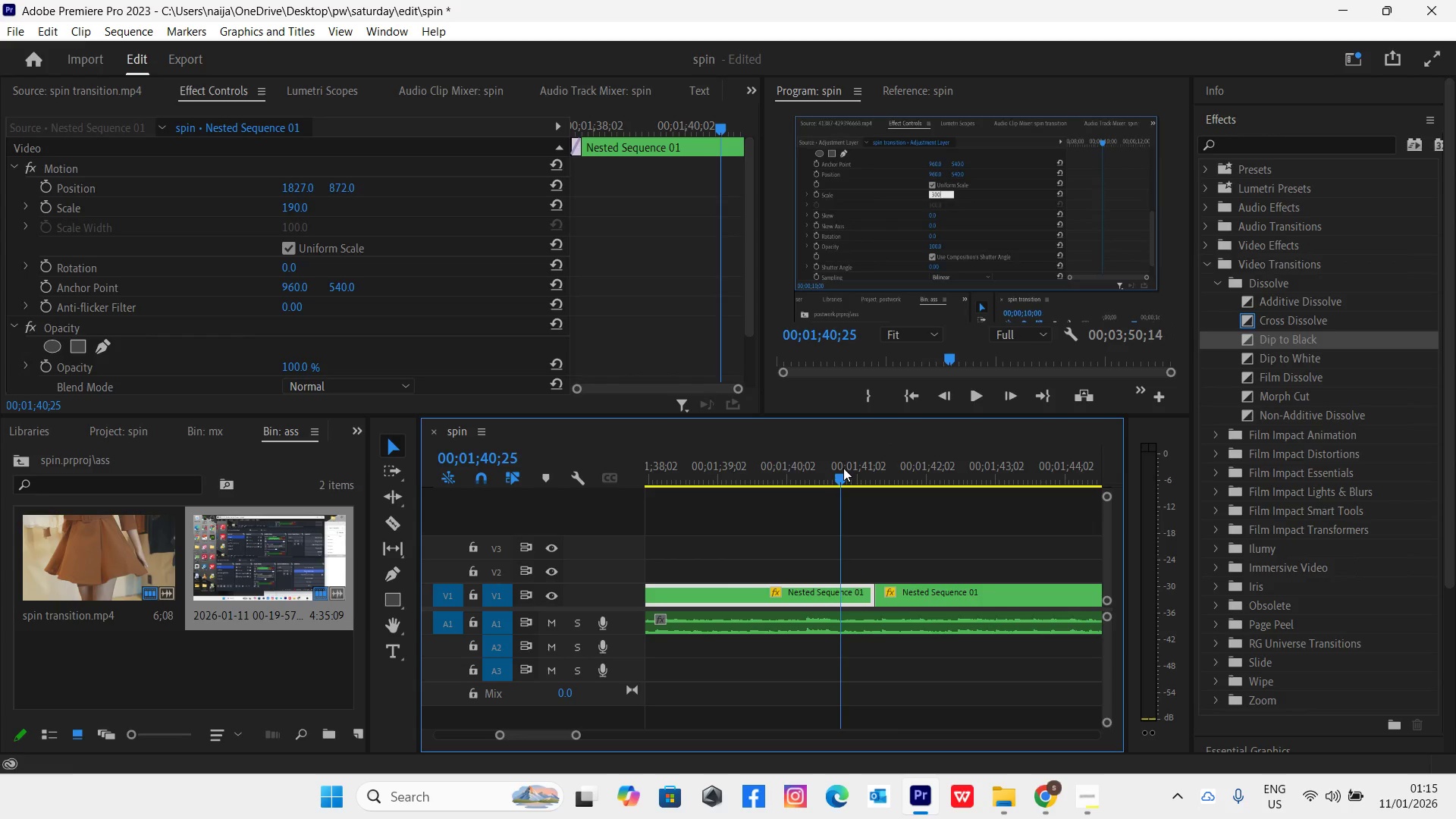 
key(Space)
 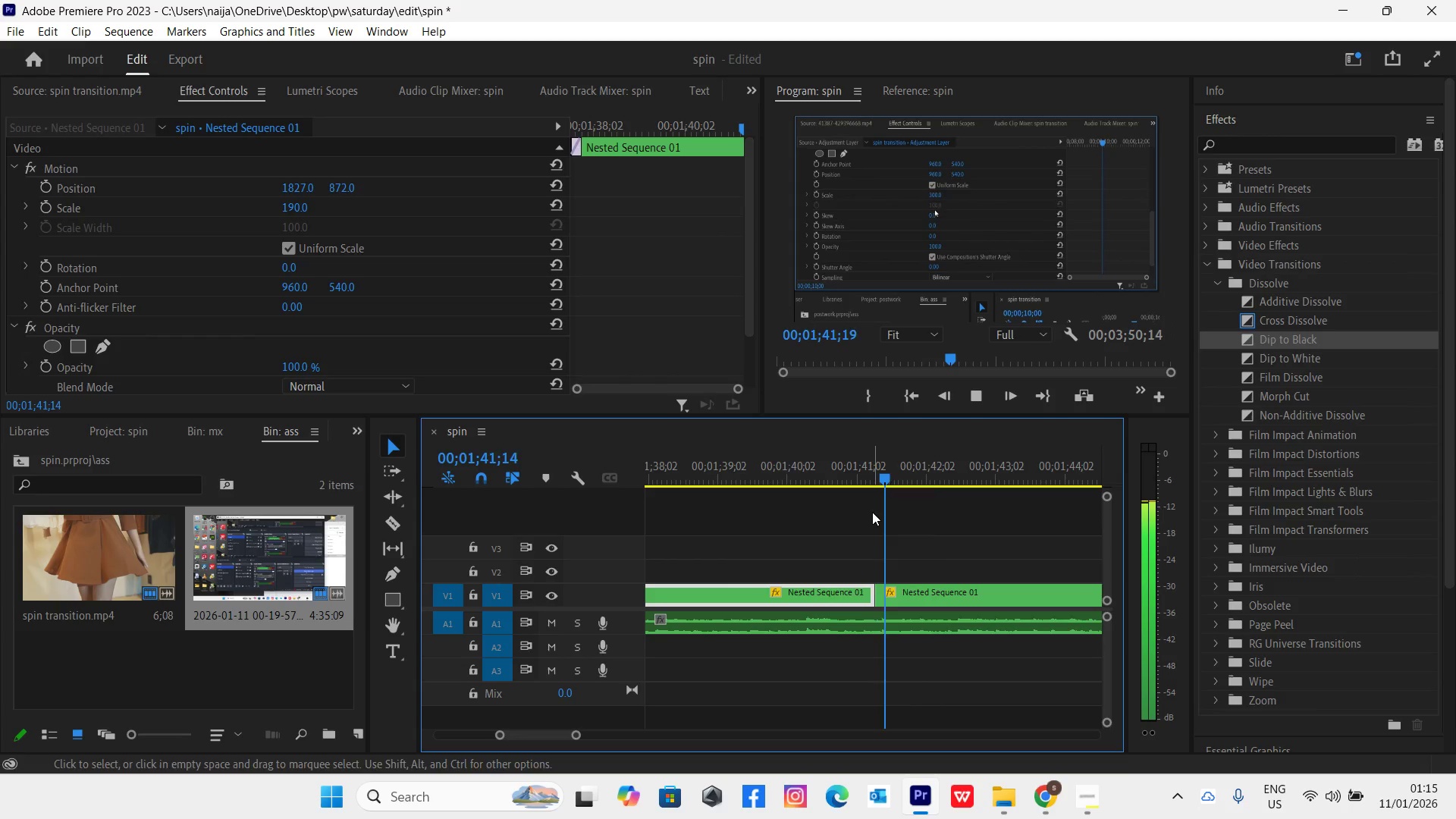 
key(Space)
 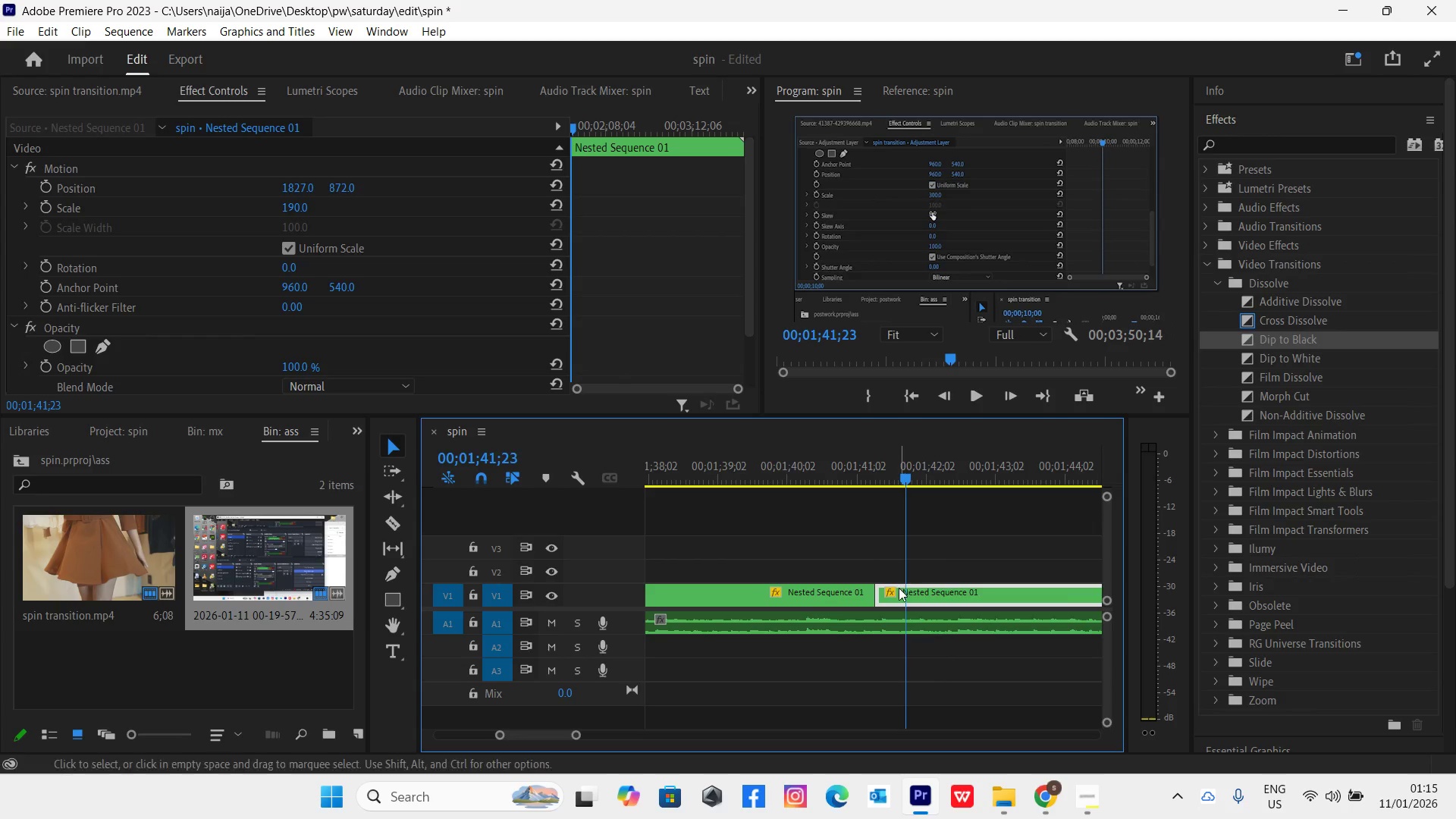 
key(C)
 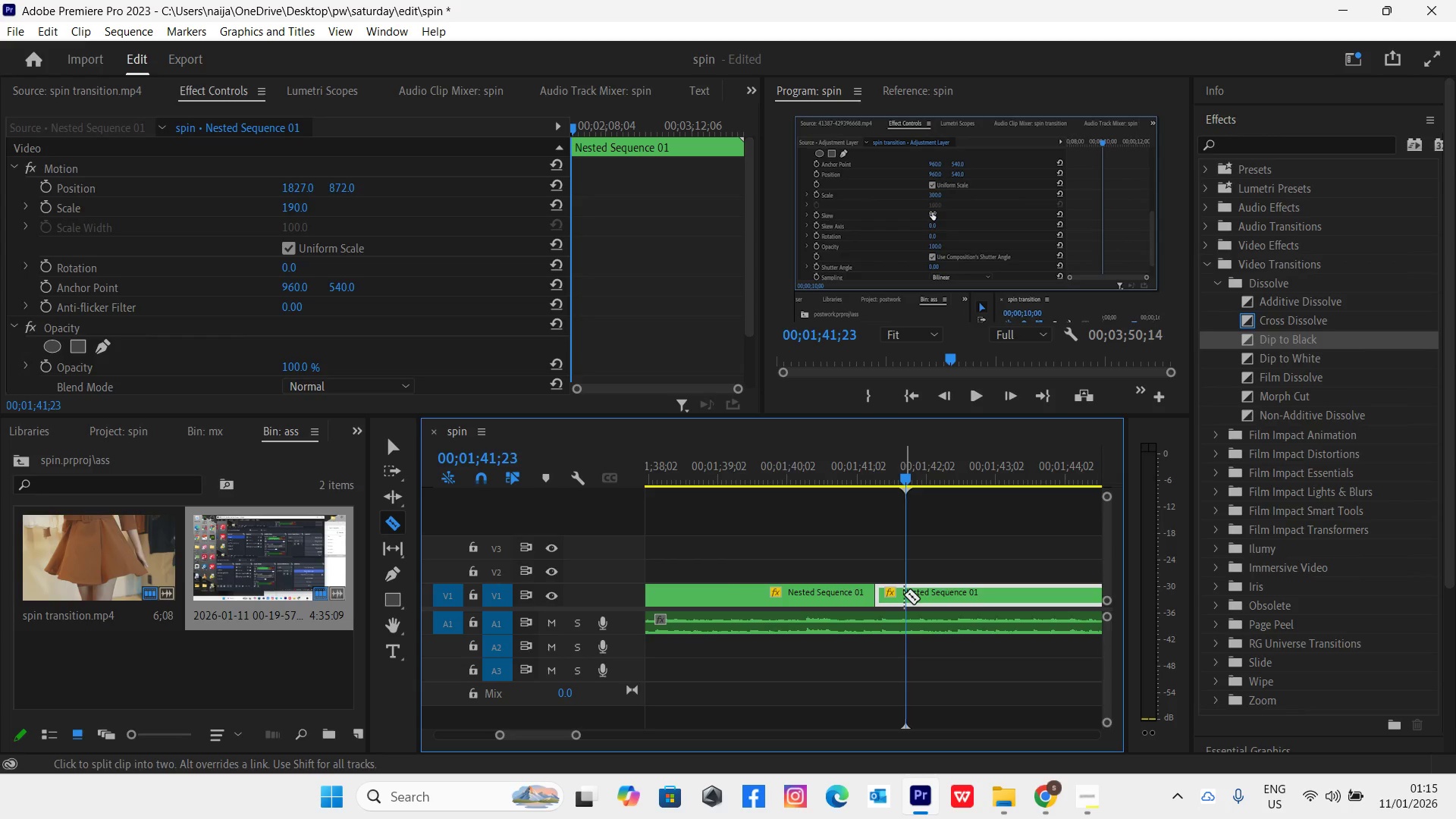 
left_click([905, 595])
 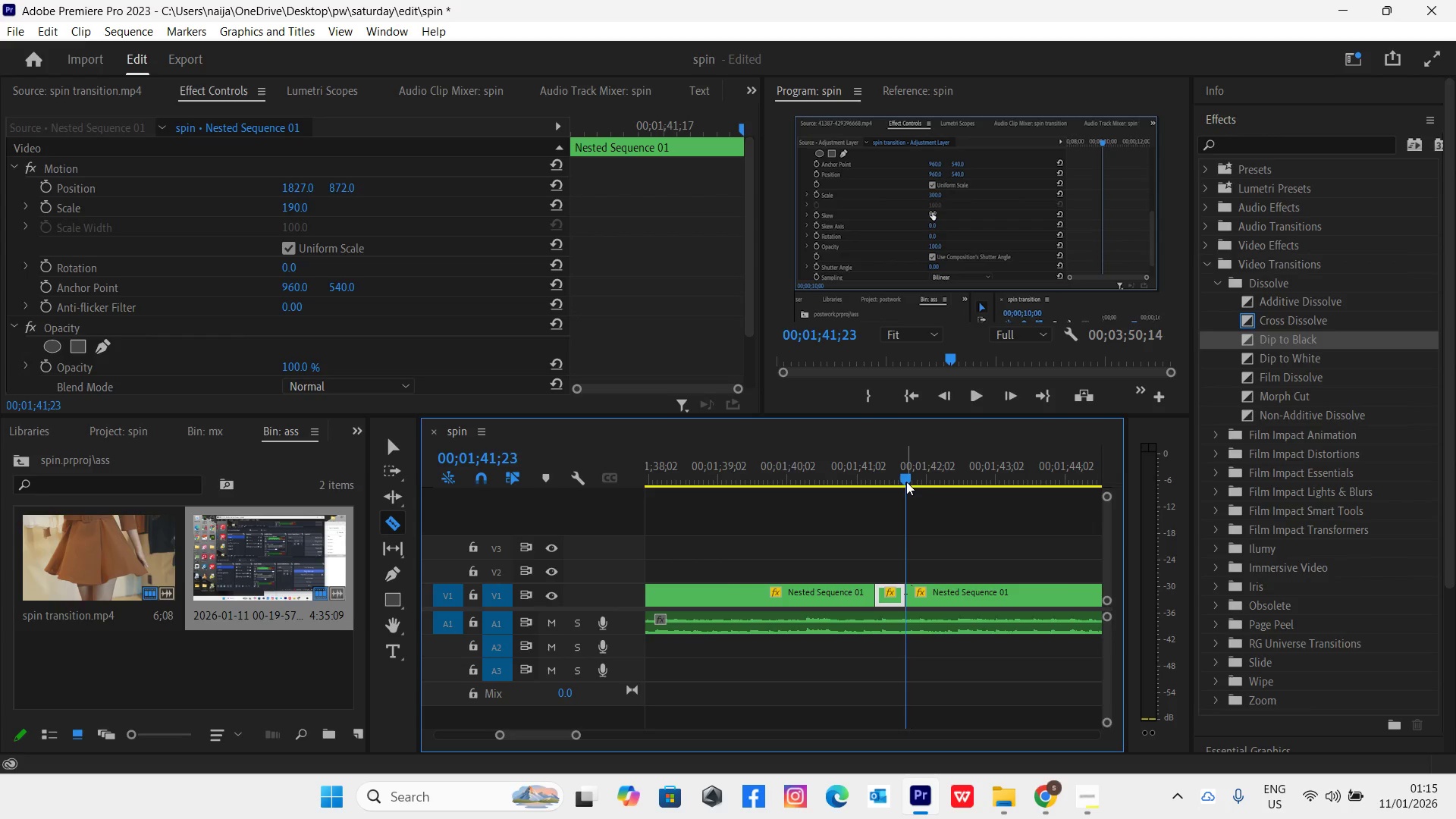 
left_click_drag(start_coordinate=[905, 479], to_coordinate=[1084, 500])
 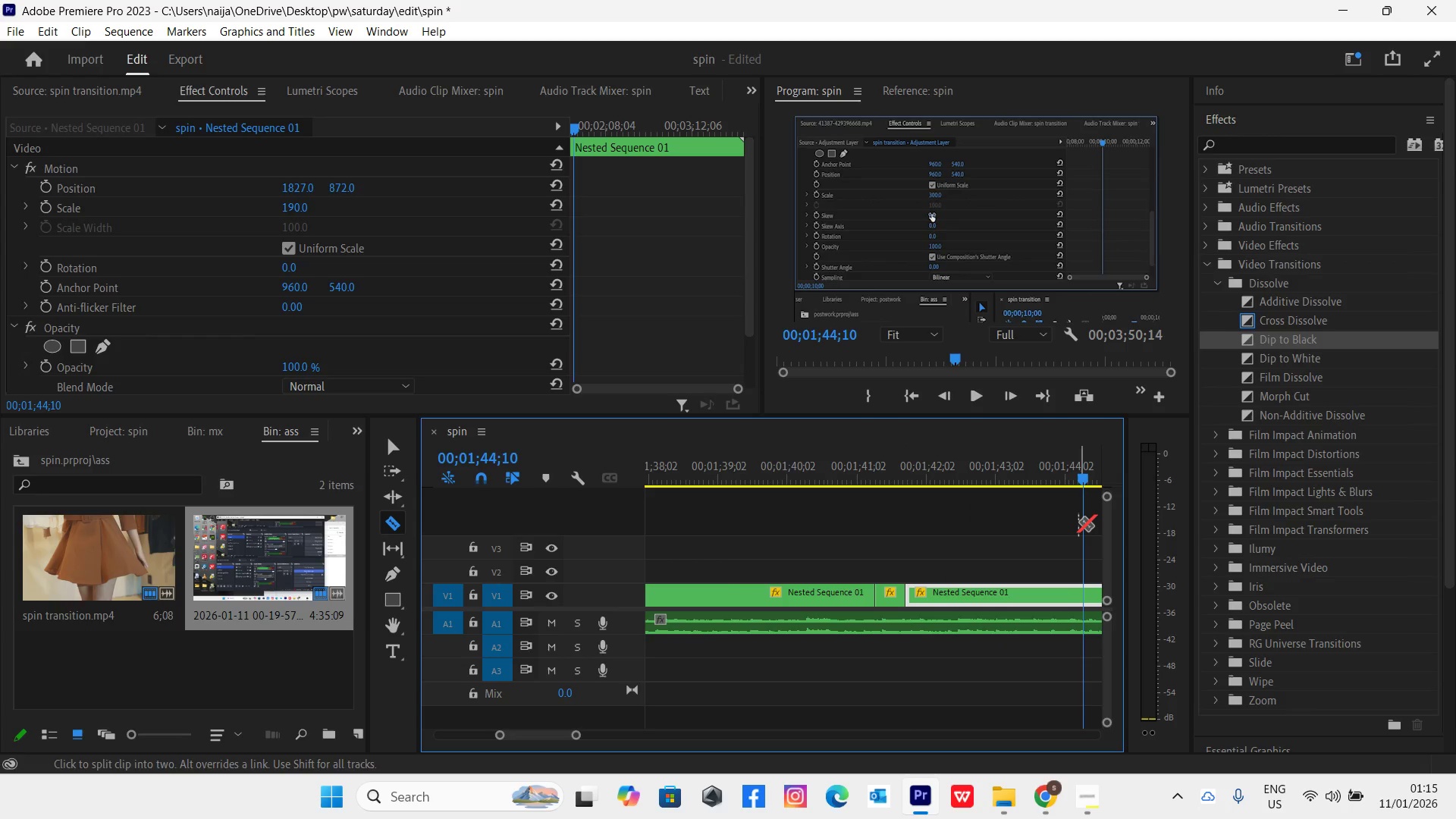 
key(Minus)
 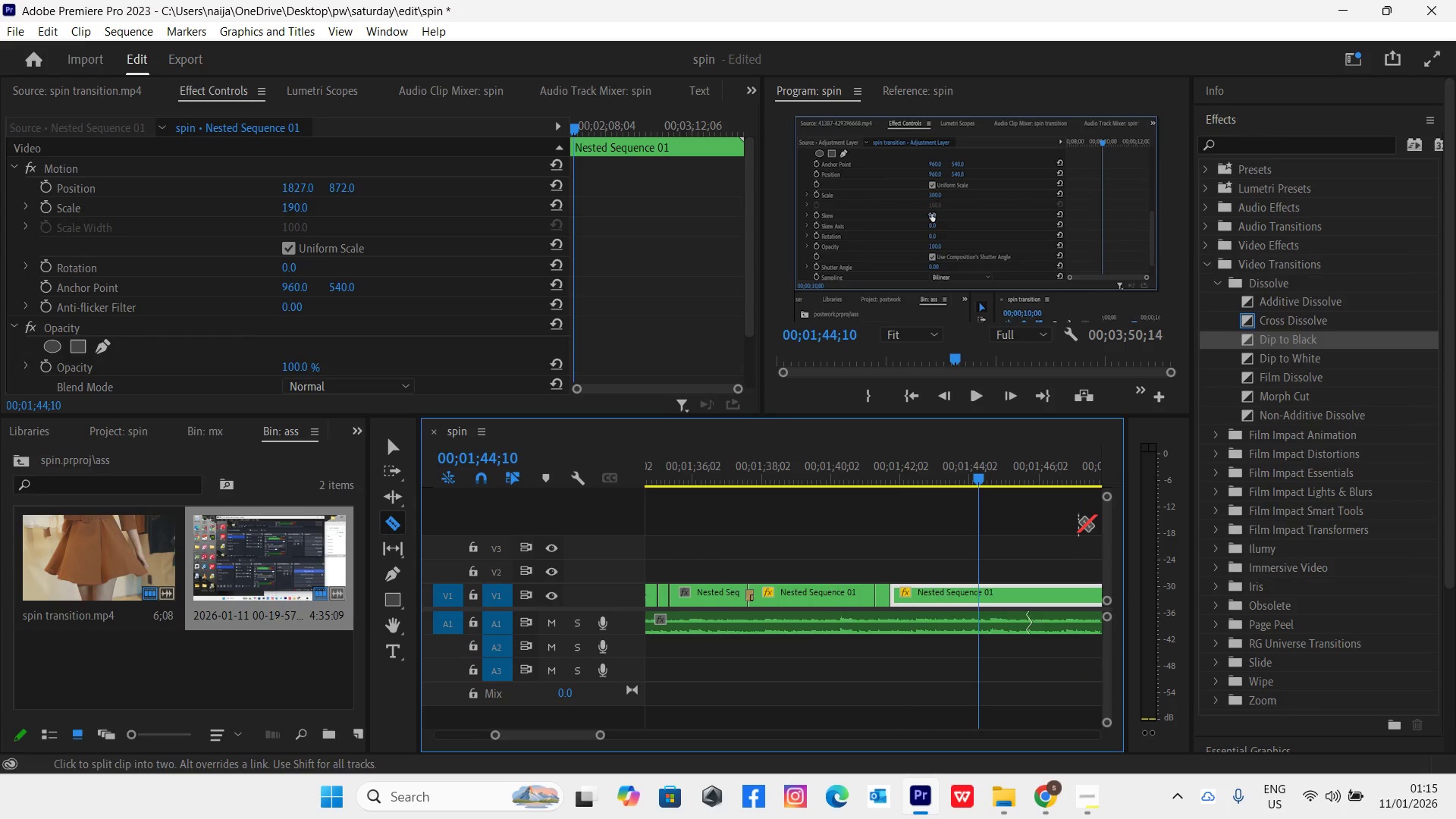 
key(Minus)
 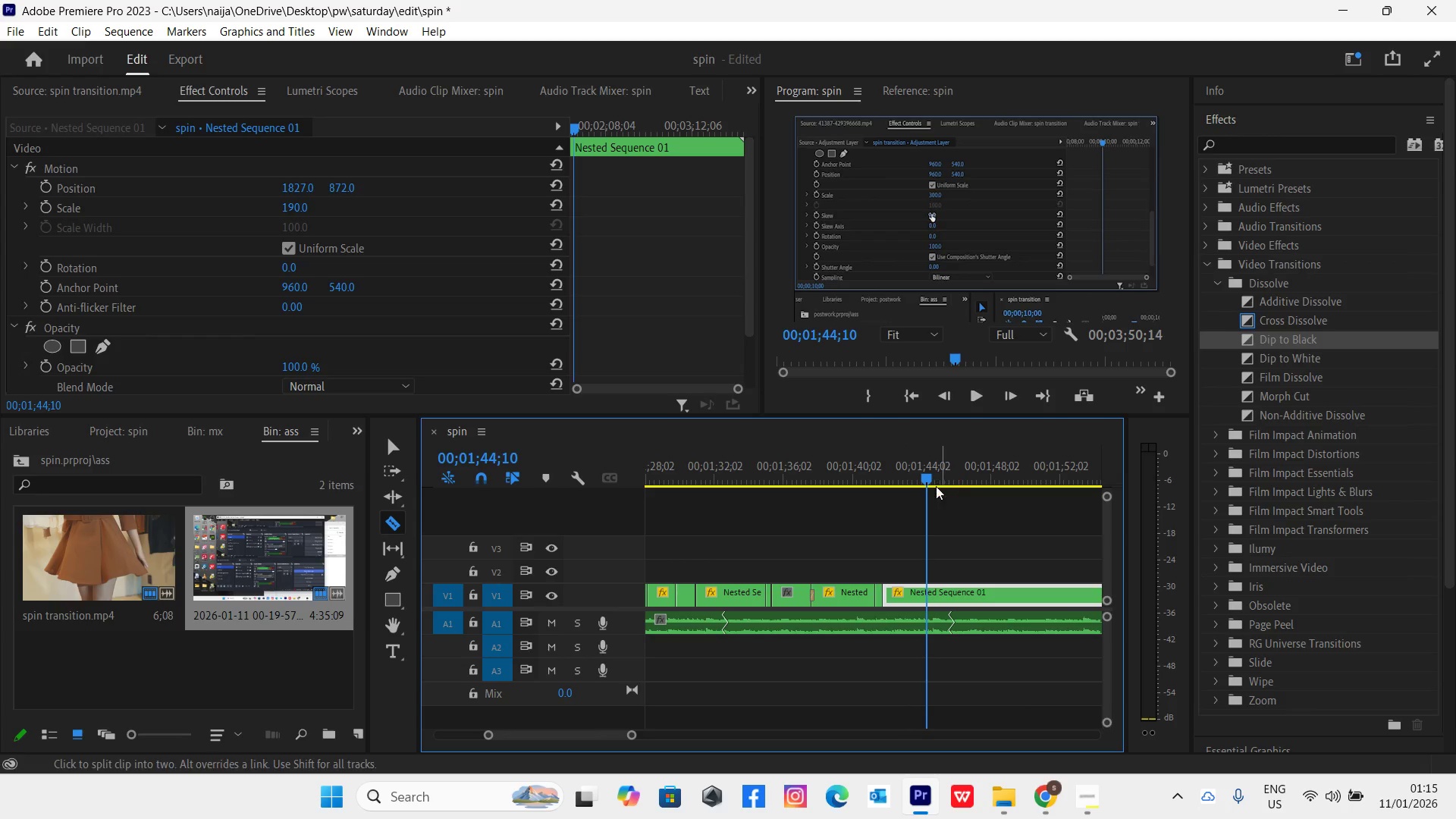 
left_click_drag(start_coordinate=[925, 479], to_coordinate=[1050, 521])
 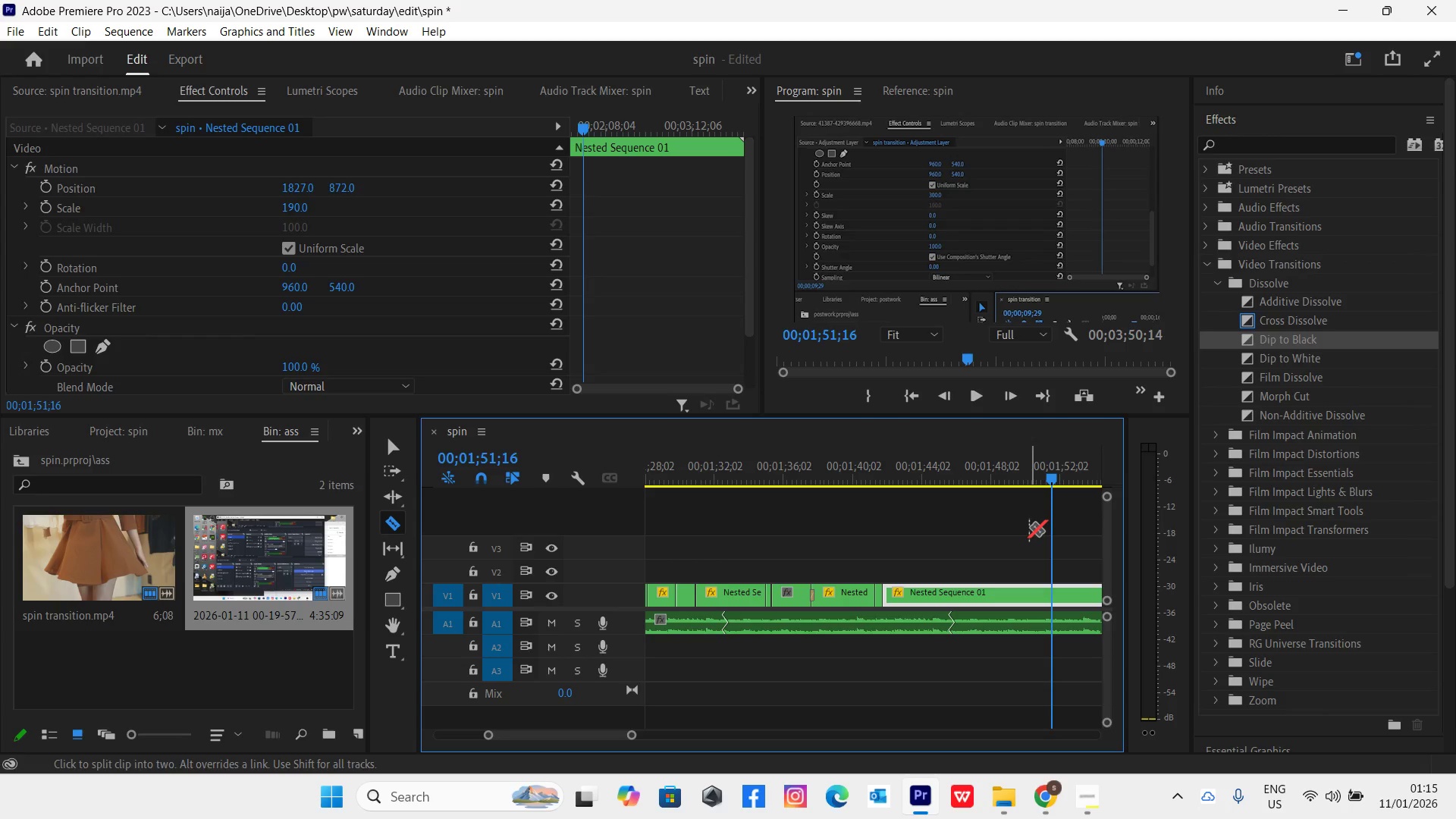 
key(Minus)
 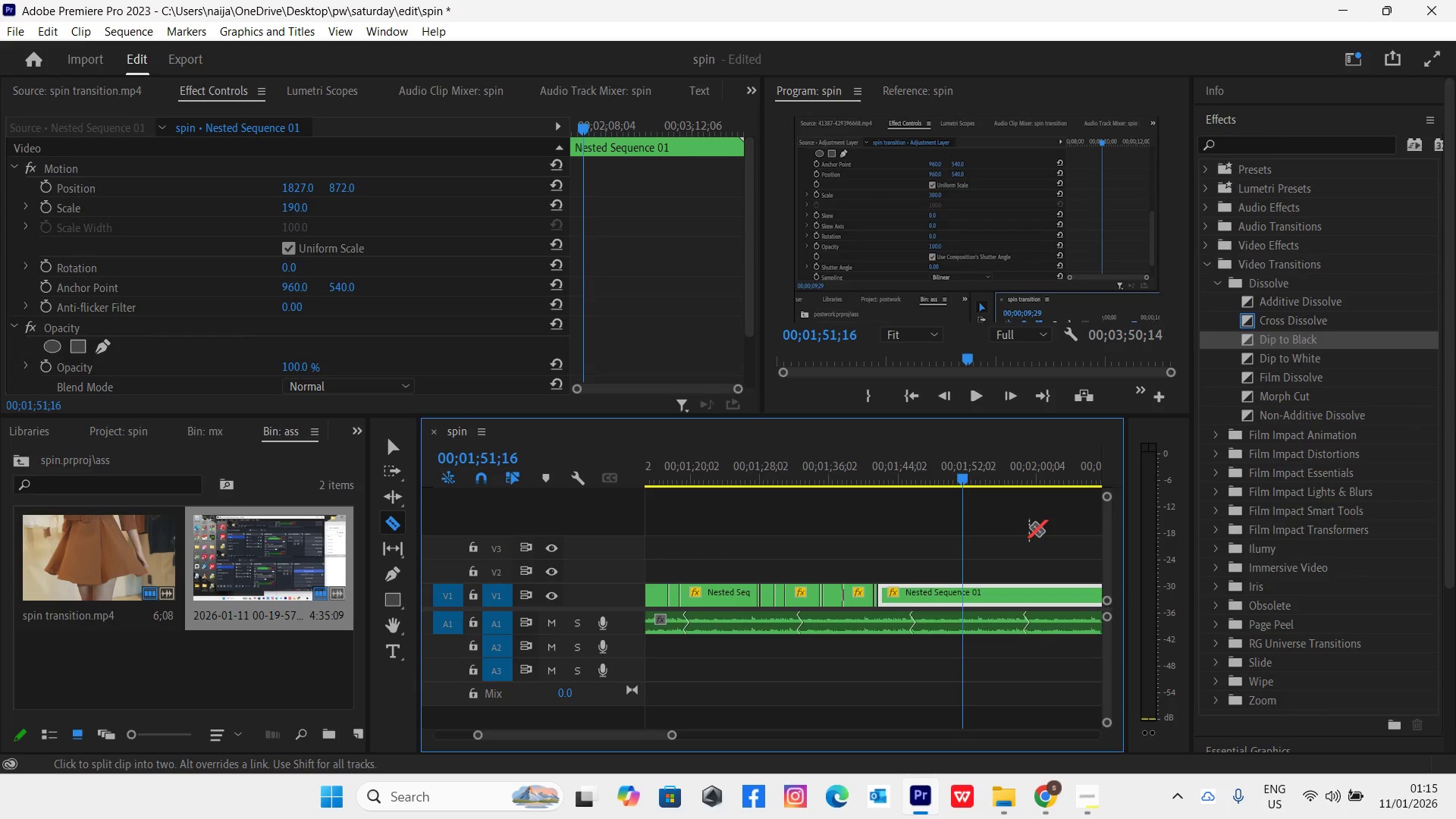 
key(Minus)
 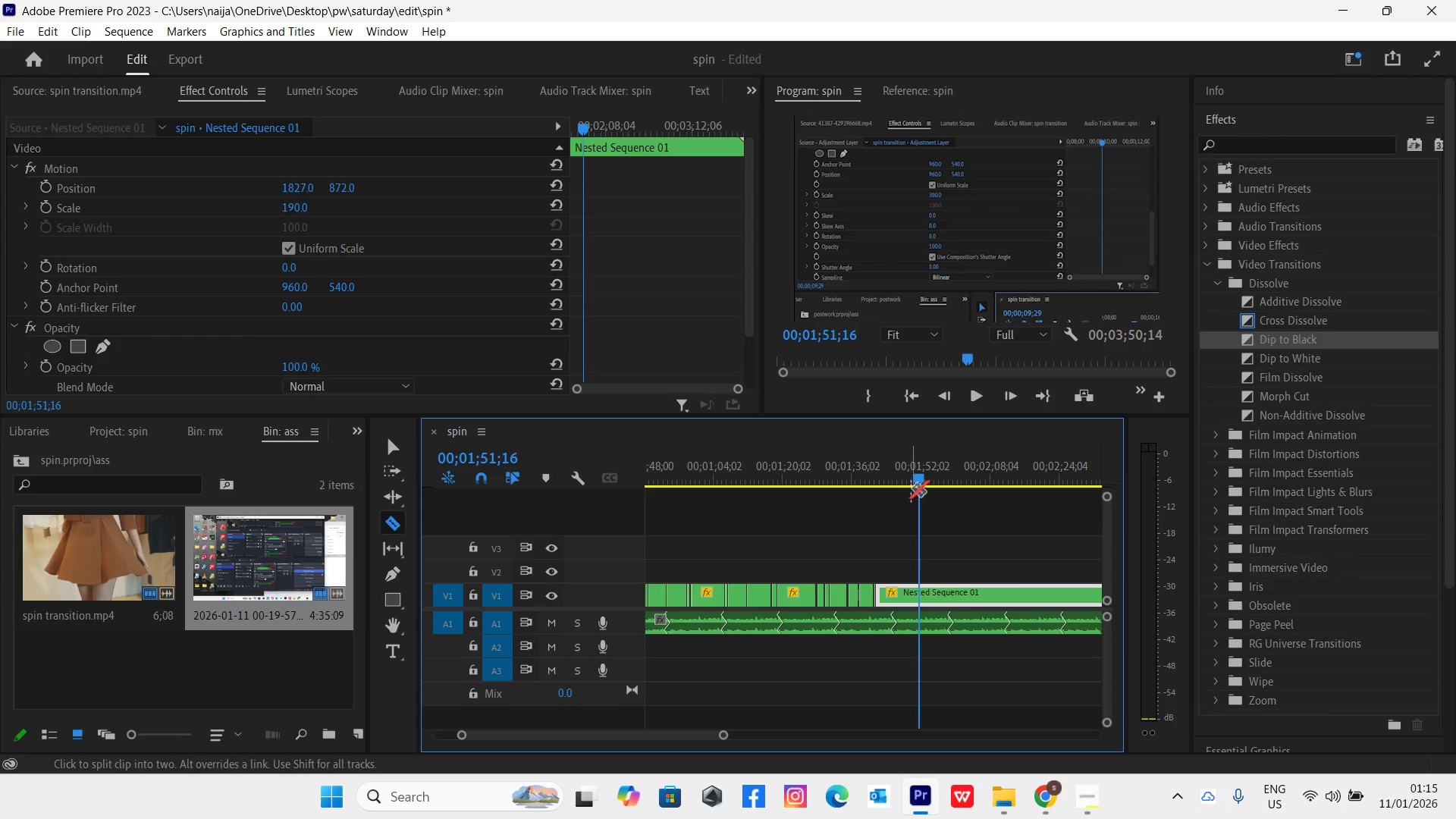 
left_click_drag(start_coordinate=[917, 480], to_coordinate=[889, 529])
 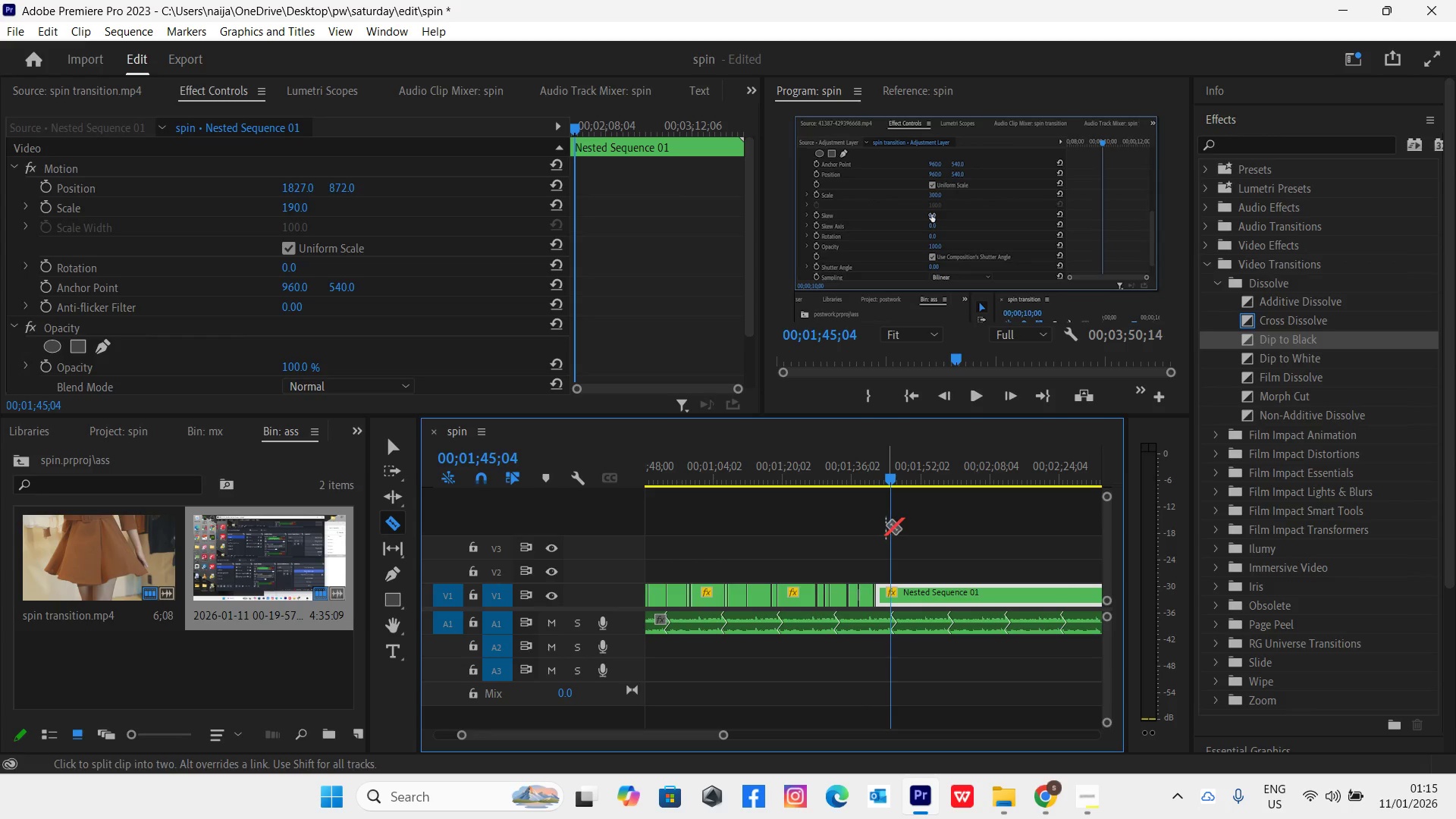 
key(Space)
 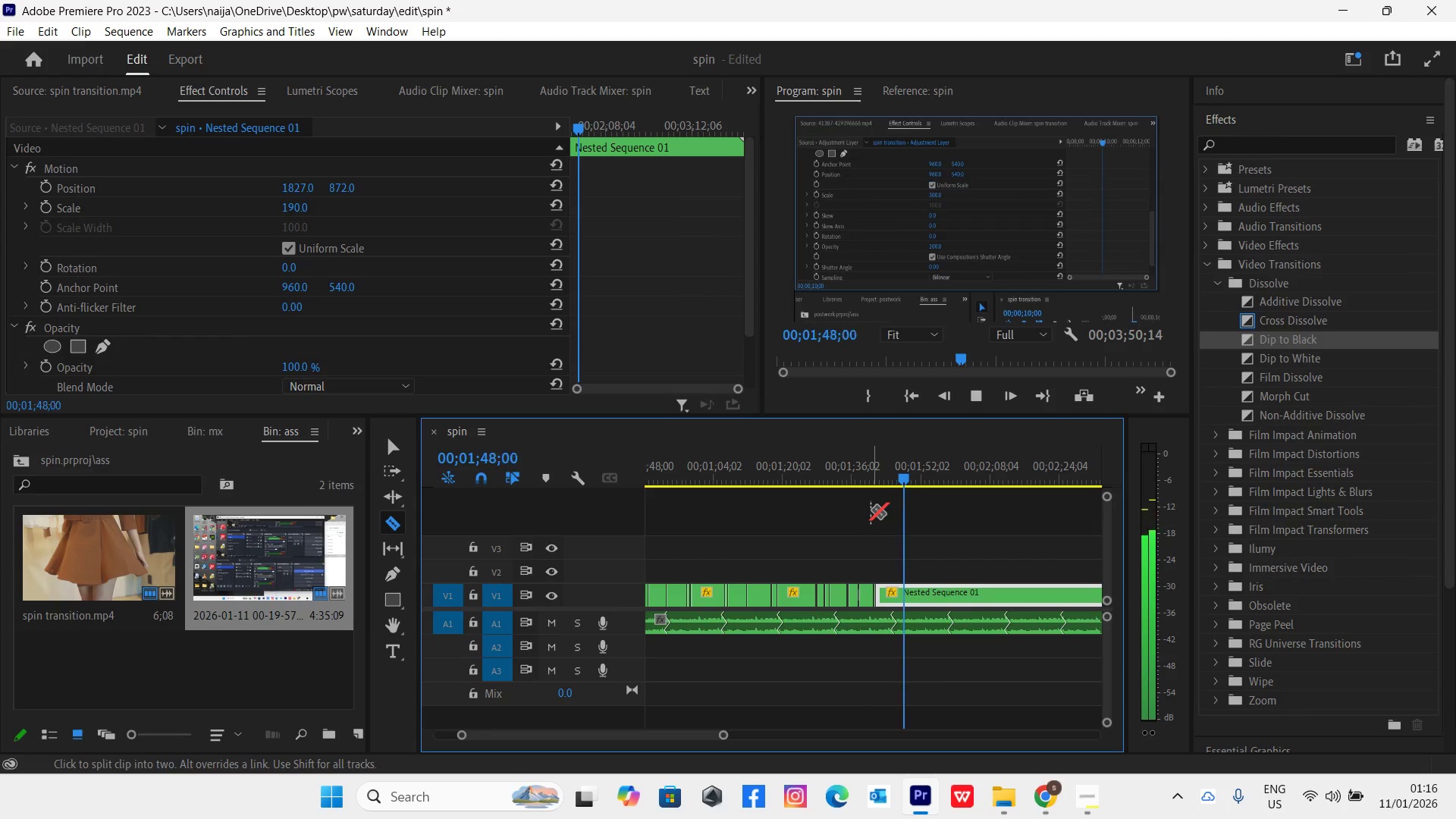 
key(Space)
 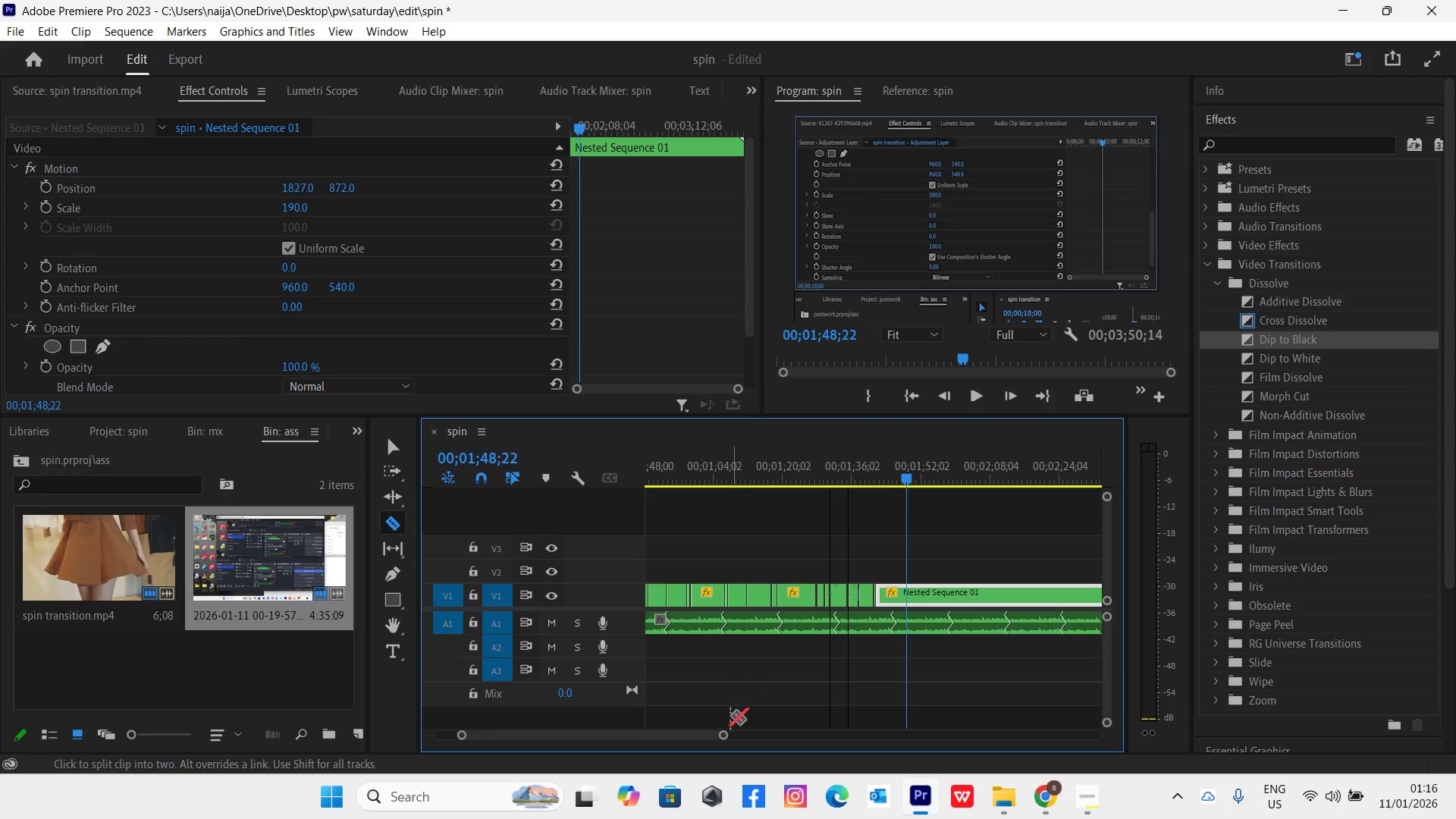 
left_click_drag(start_coordinate=[720, 735], to_coordinate=[663, 758])
 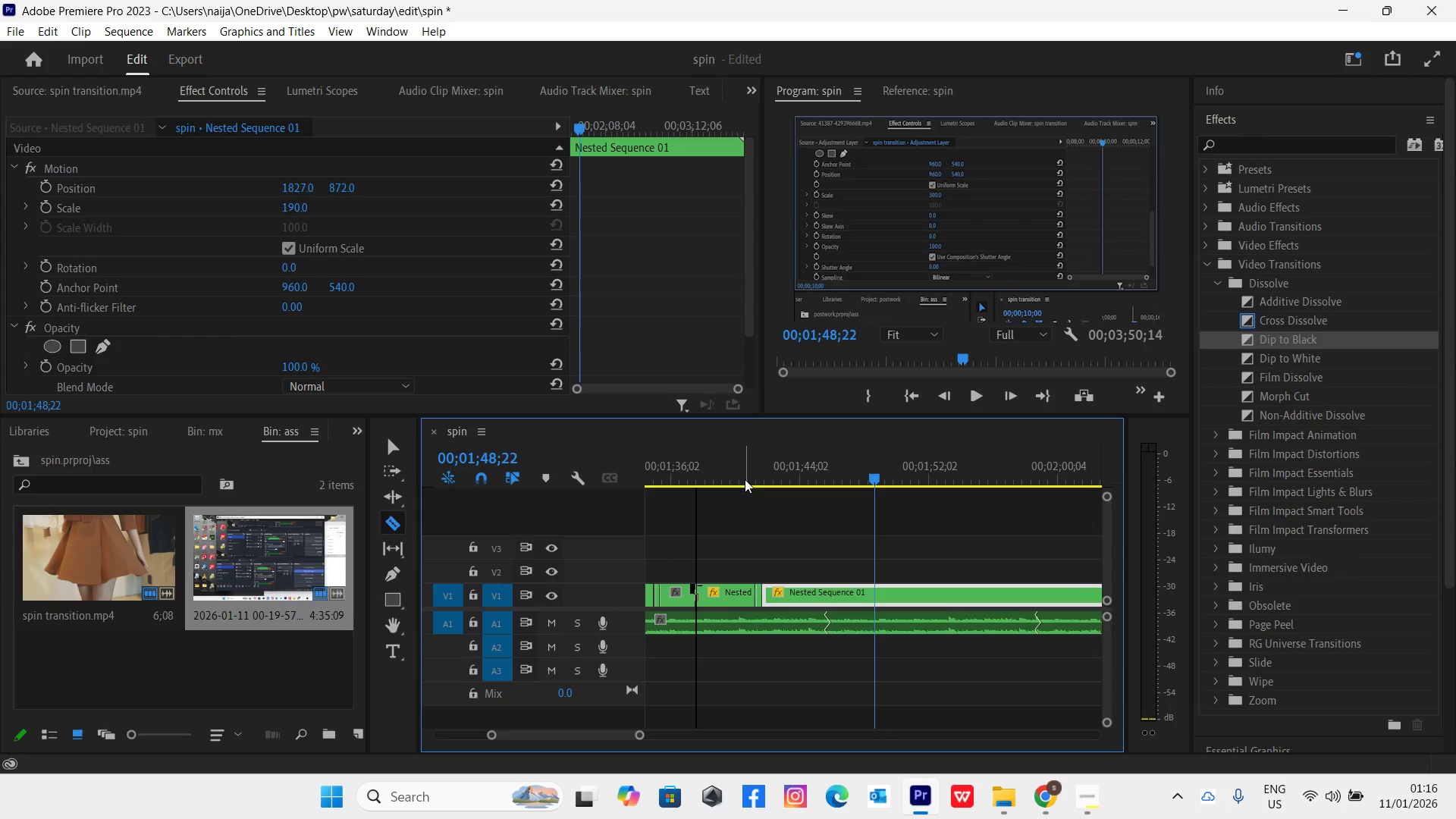 
left_click_drag(start_coordinate=[745, 479], to_coordinate=[750, 538])
 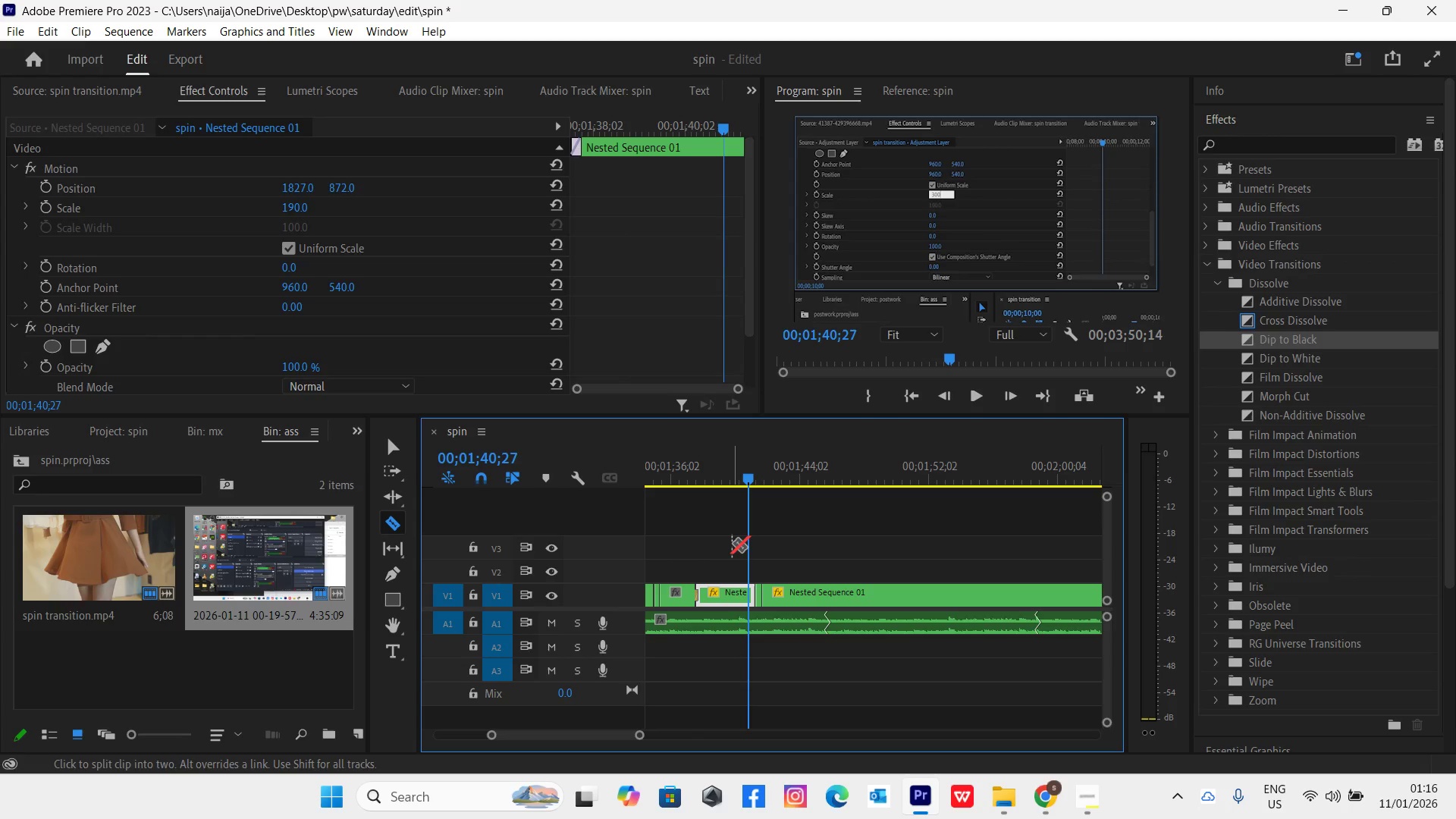 
wait(8.59)
 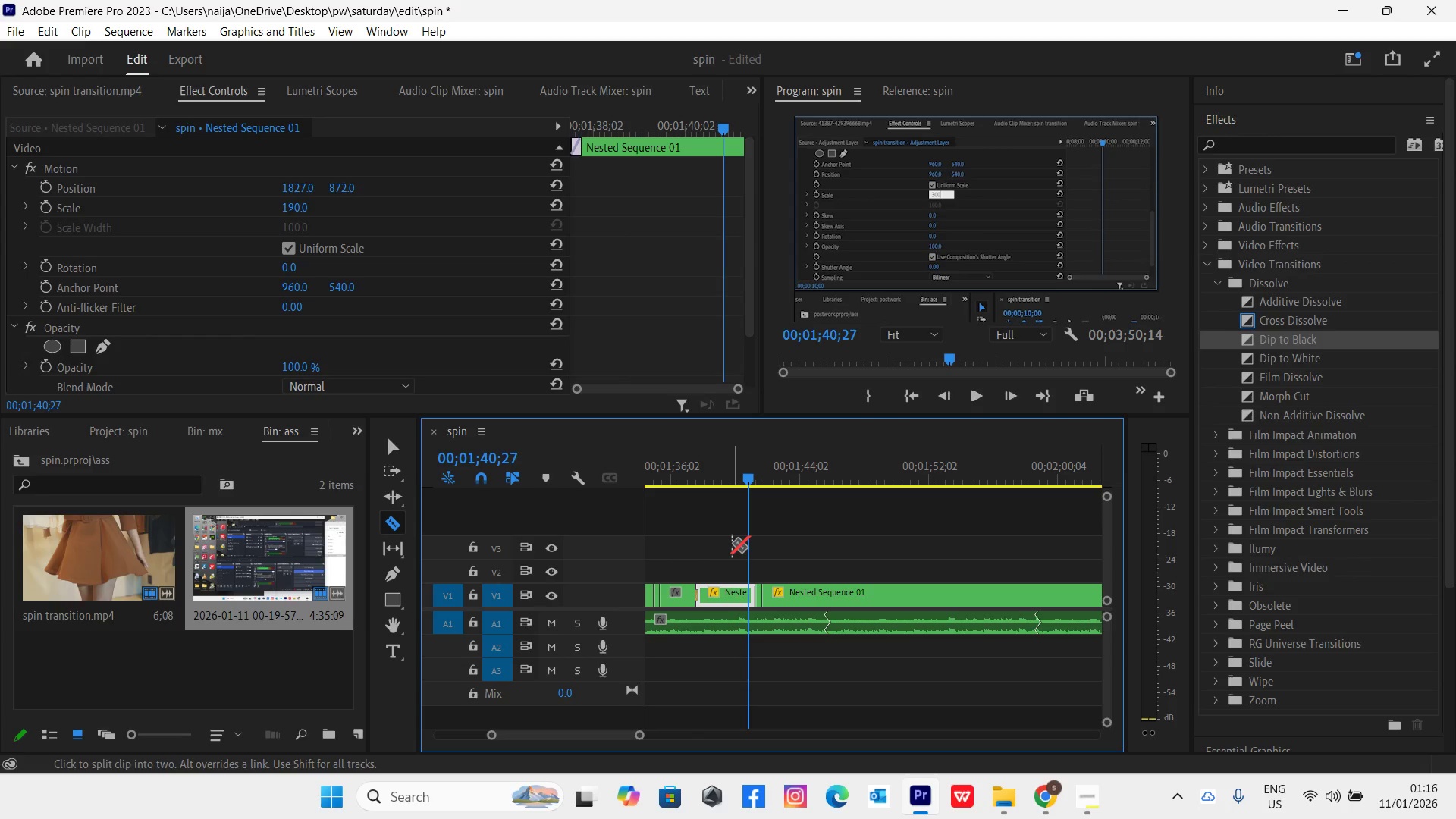 
key(V)
 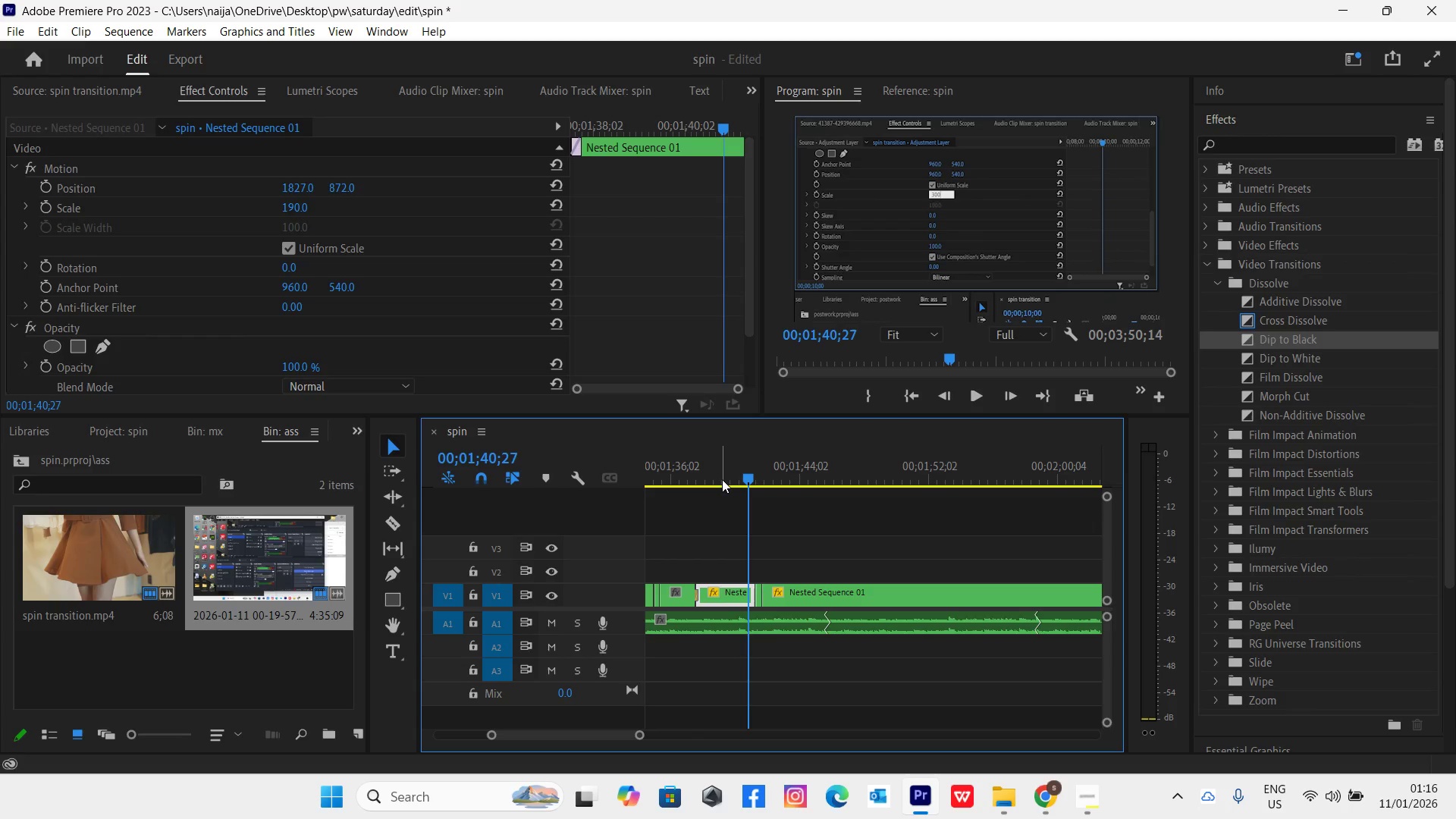 
left_click_drag(start_coordinate=[726, 477], to_coordinate=[758, 495])
 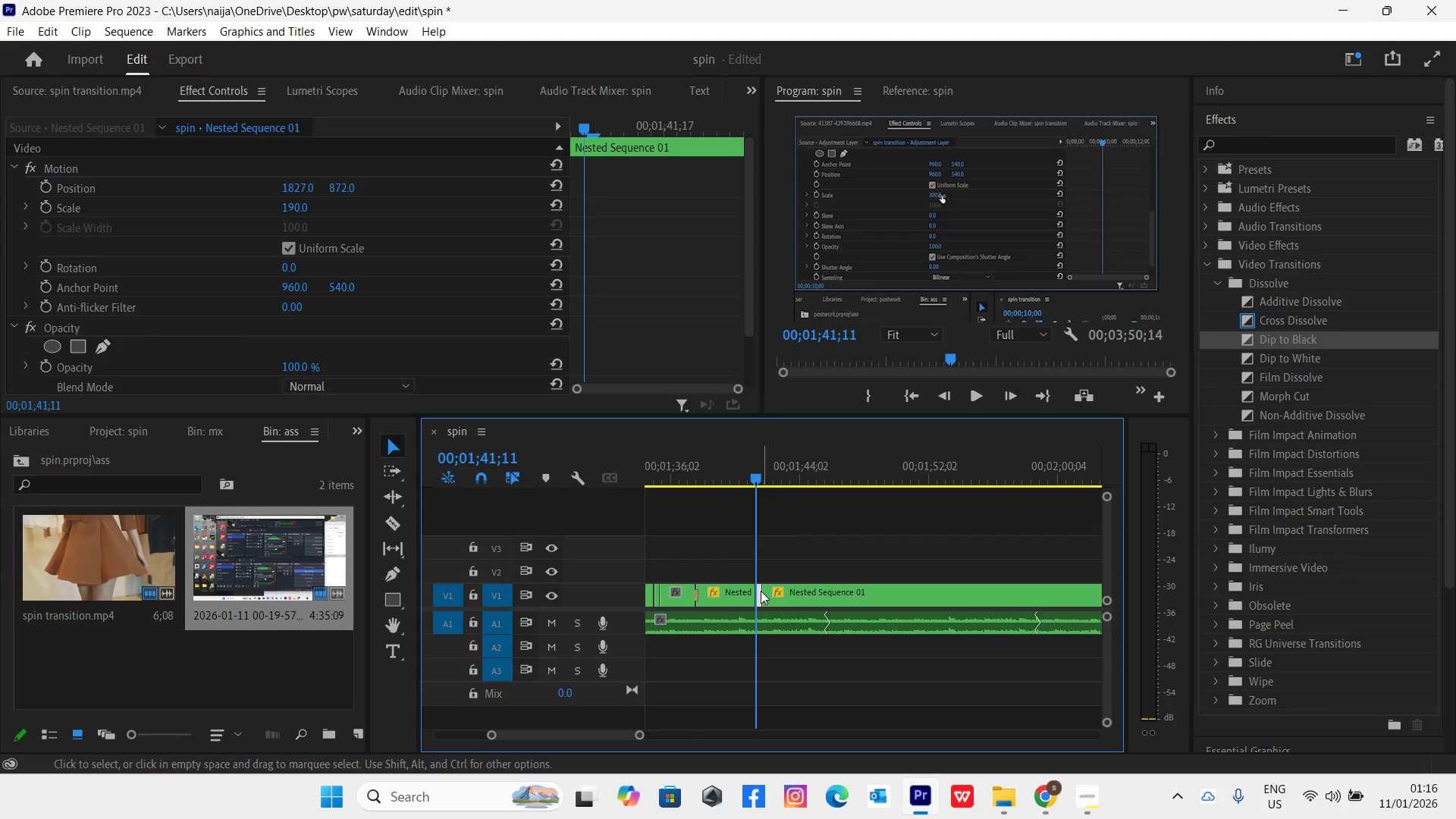 
left_click([758, 591])
 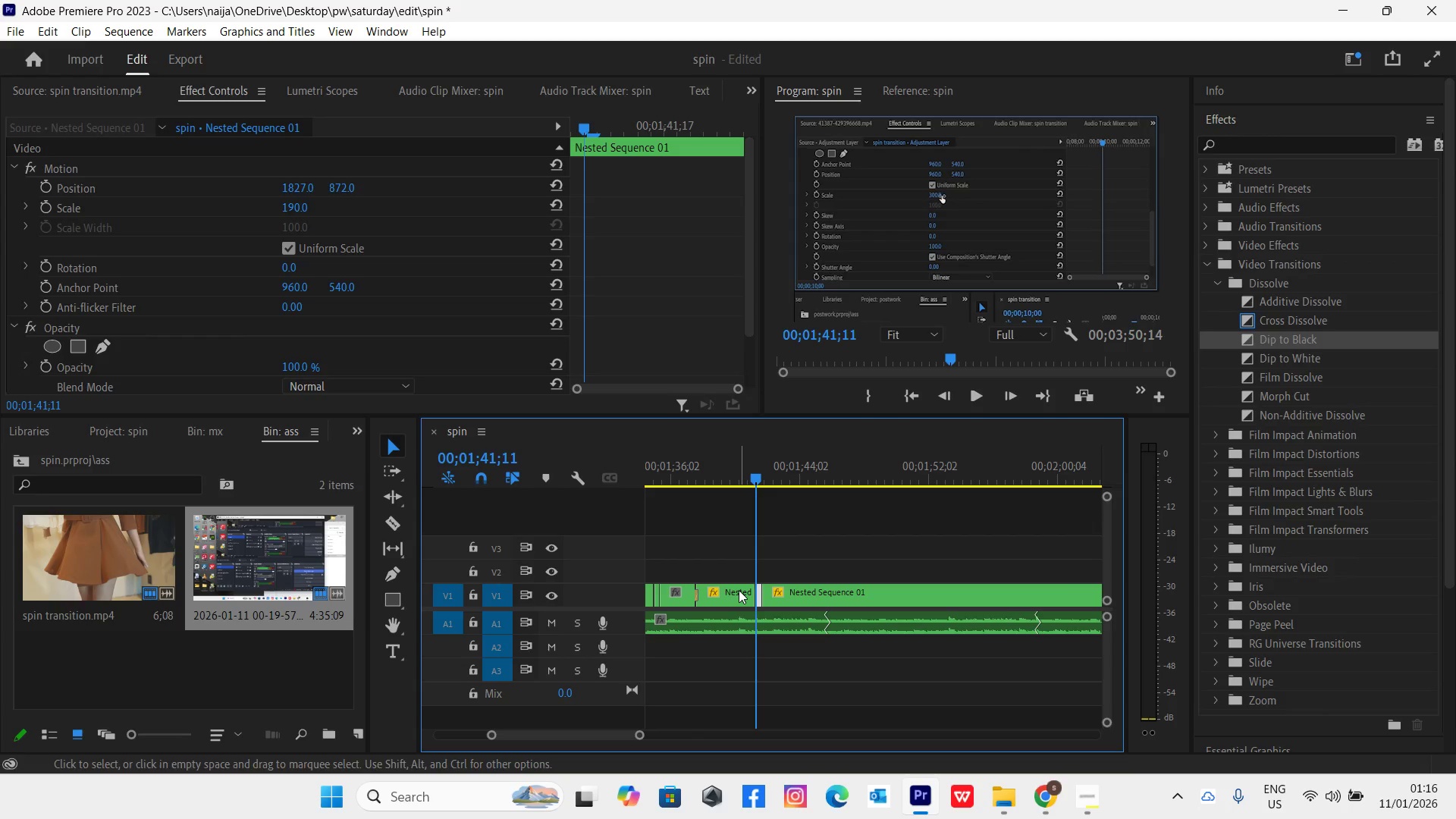 
key(Delete)
 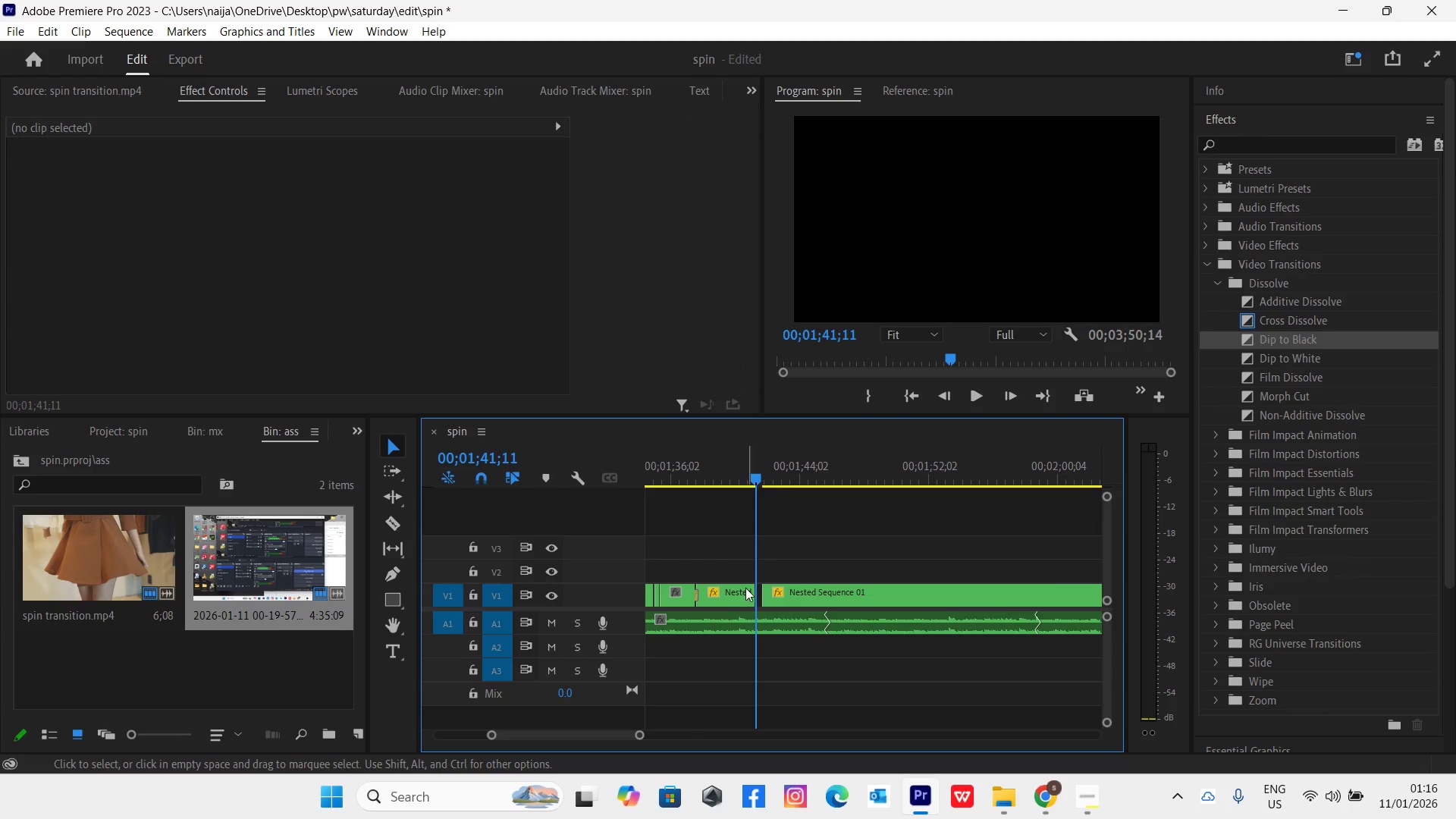 
left_click_drag(start_coordinate=[751, 593], to_coordinate=[765, 597])
 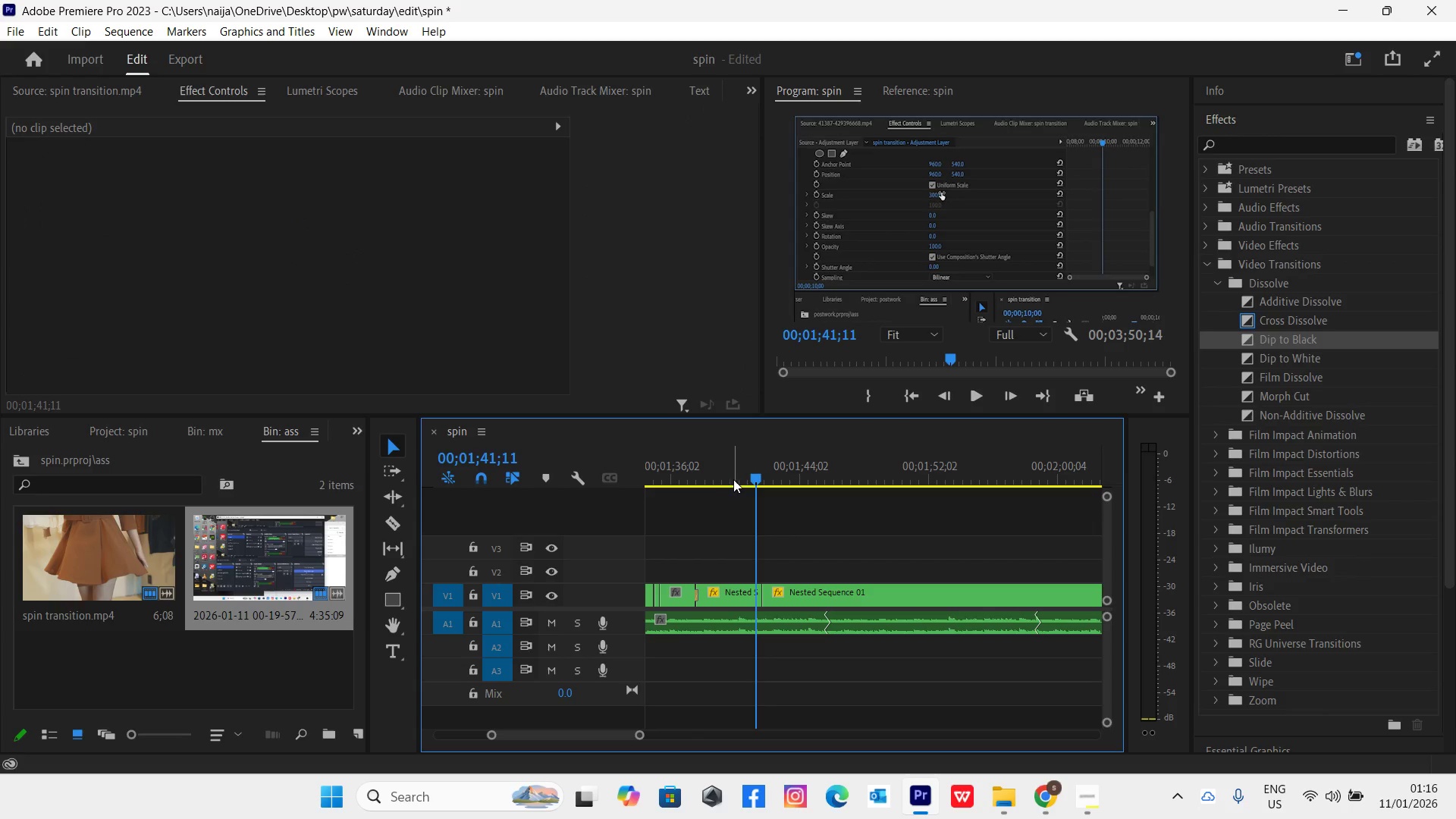 
left_click_drag(start_coordinate=[733, 472], to_coordinate=[801, 521])
 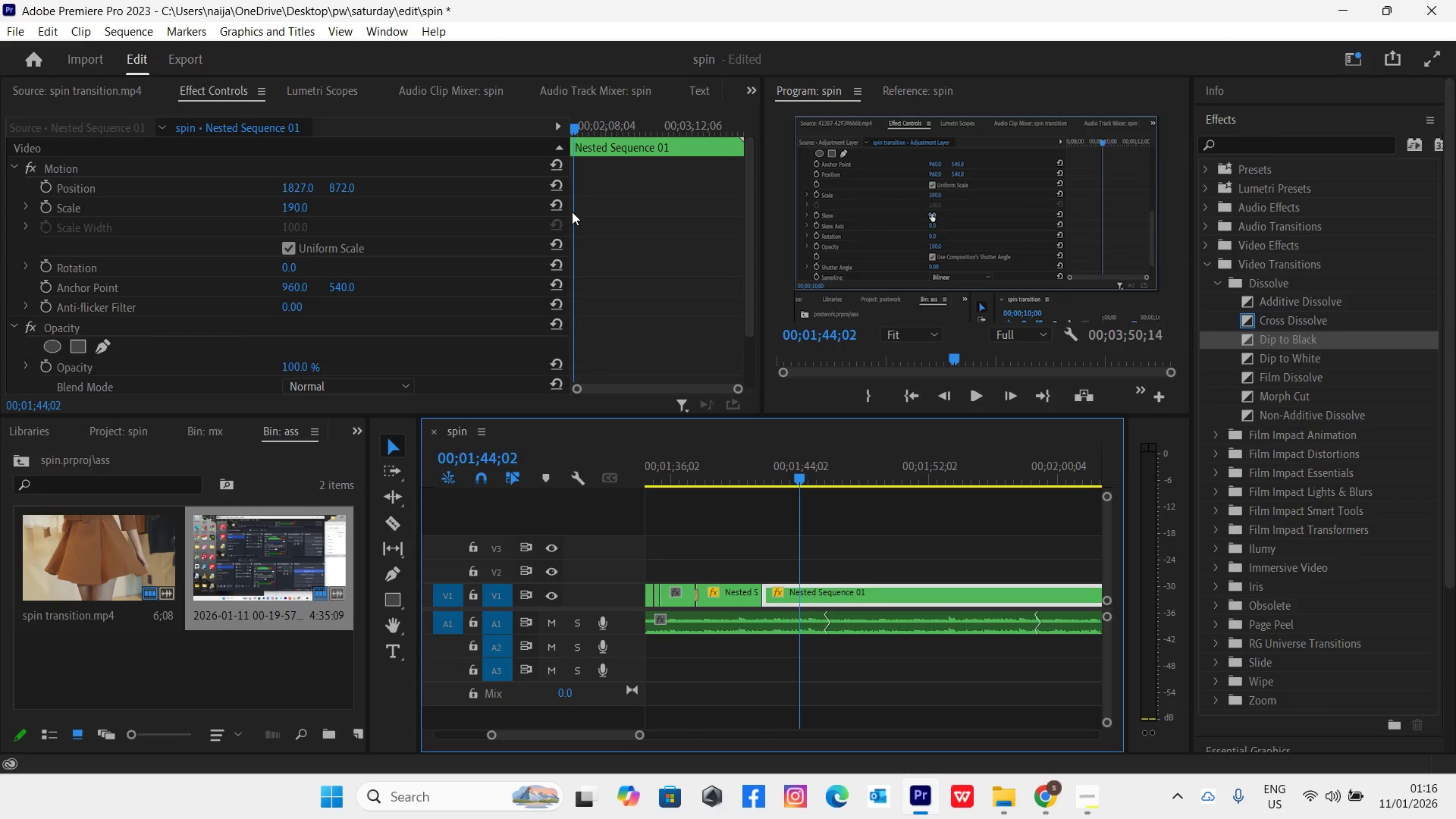 
left_click([560, 209])
 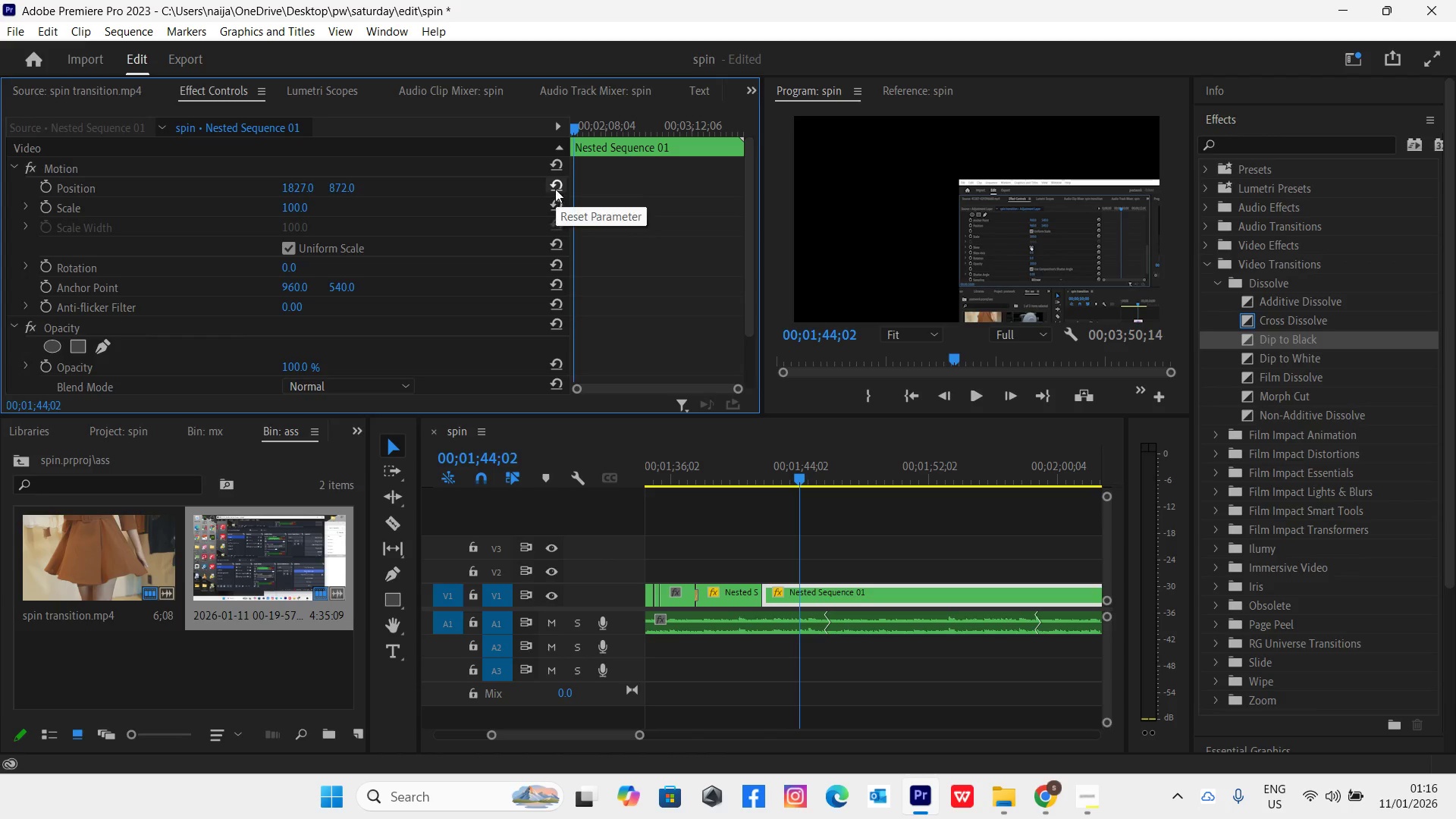 
left_click([553, 183])
 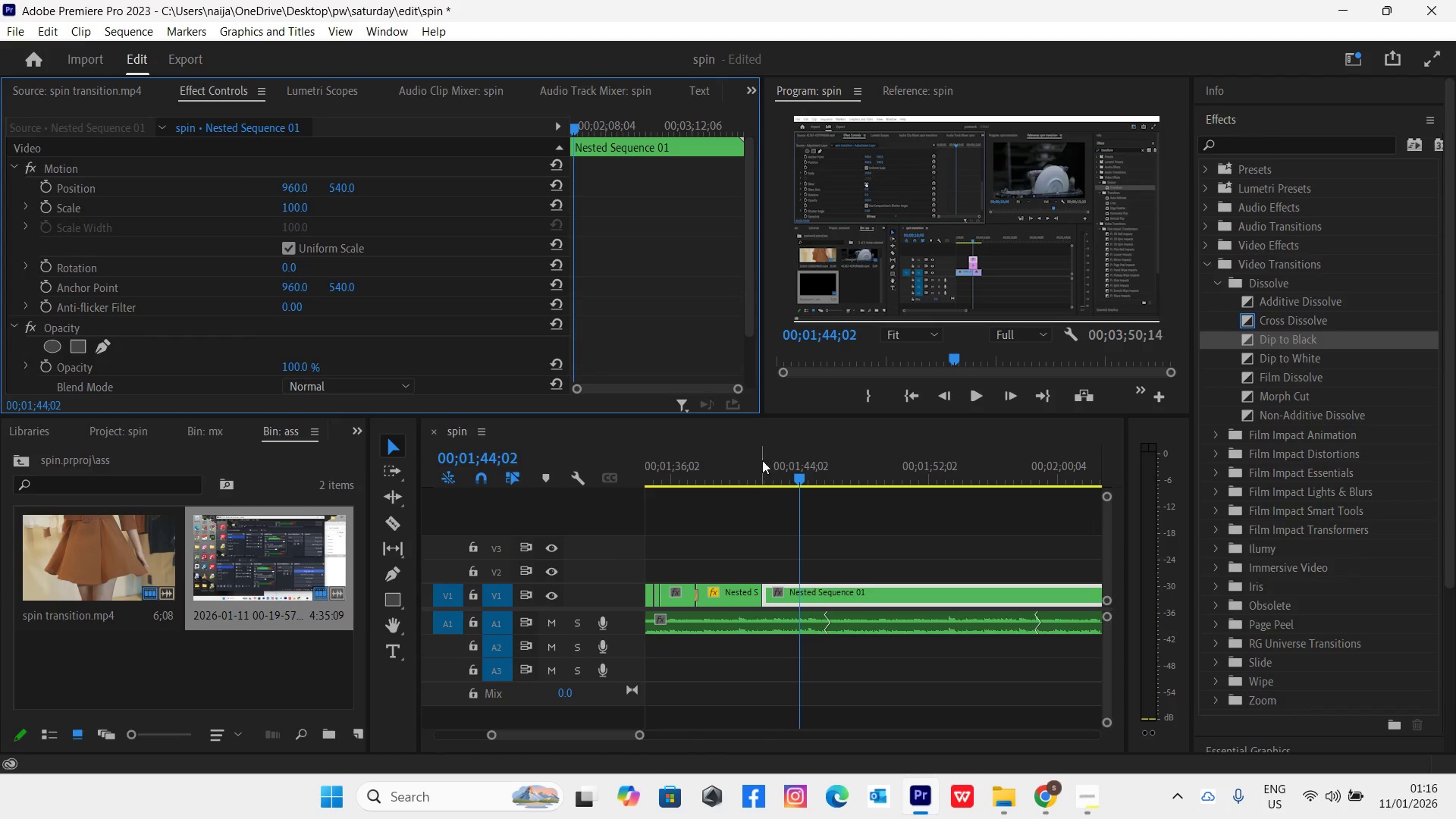 
left_click_drag(start_coordinate=[794, 472], to_coordinate=[892, 480])
 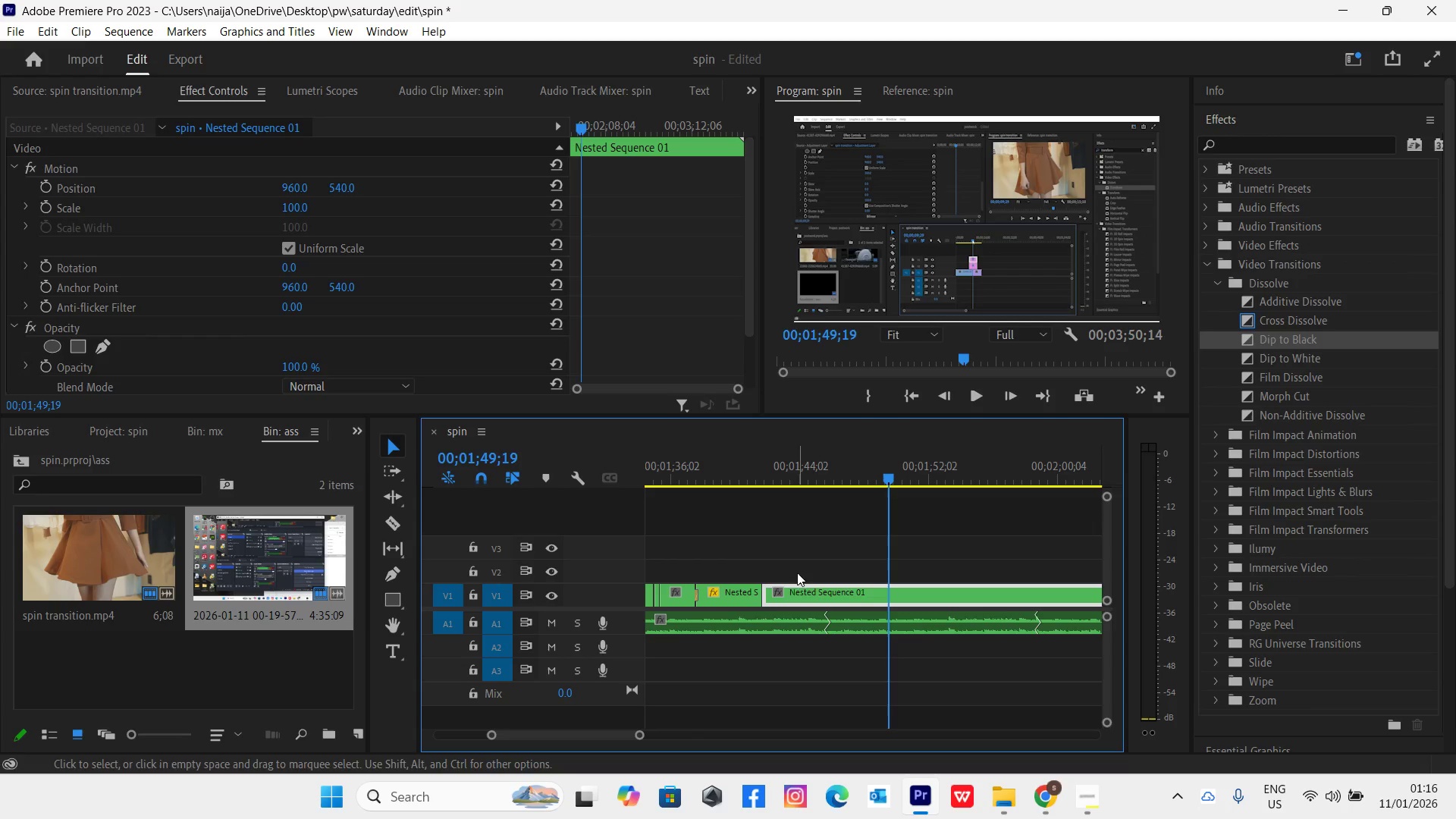 
left_click_drag(start_coordinate=[763, 598], to_coordinate=[888, 604])
 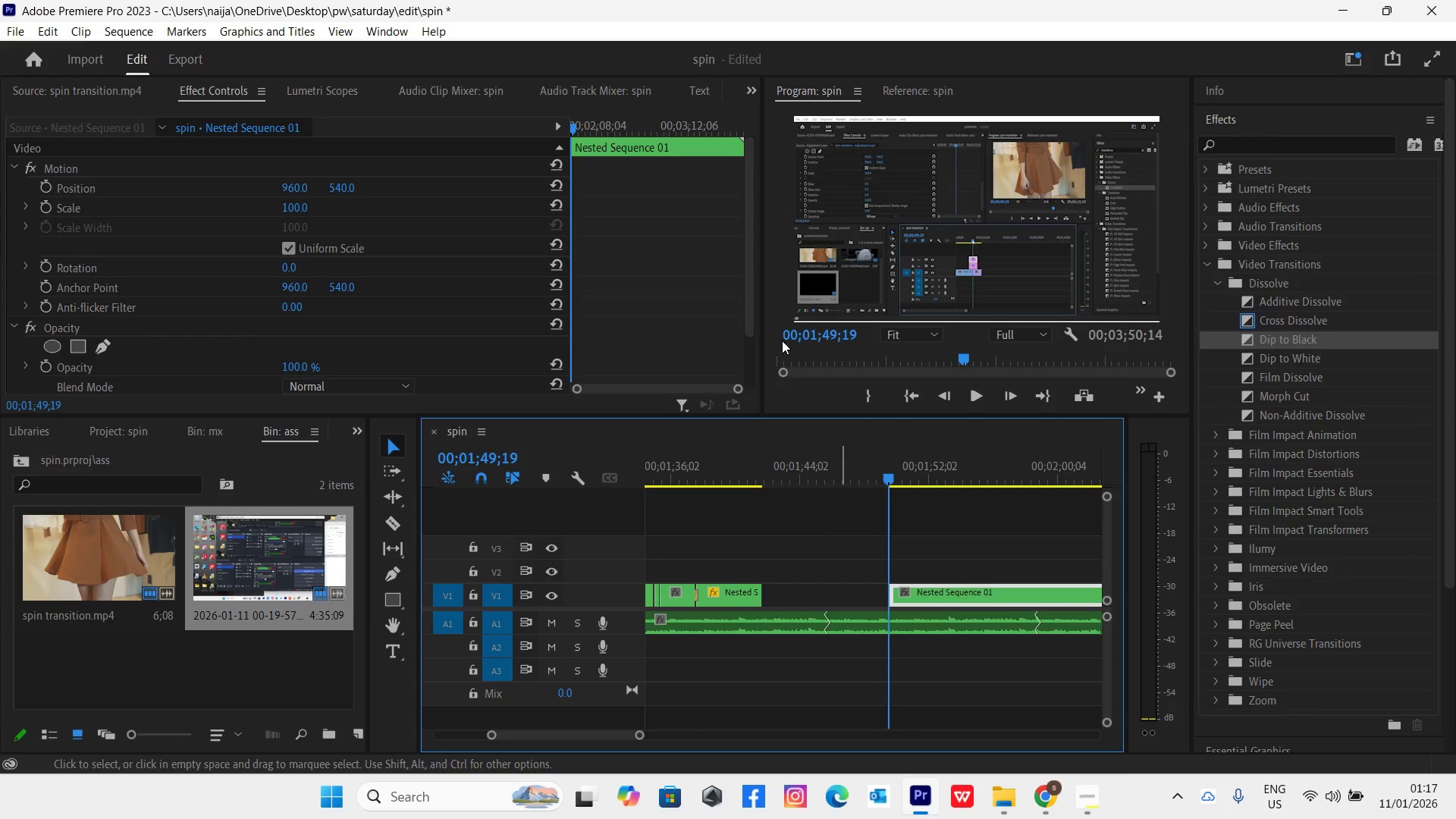 
left_click_drag(start_coordinate=[891, 475], to_coordinate=[946, 486])
 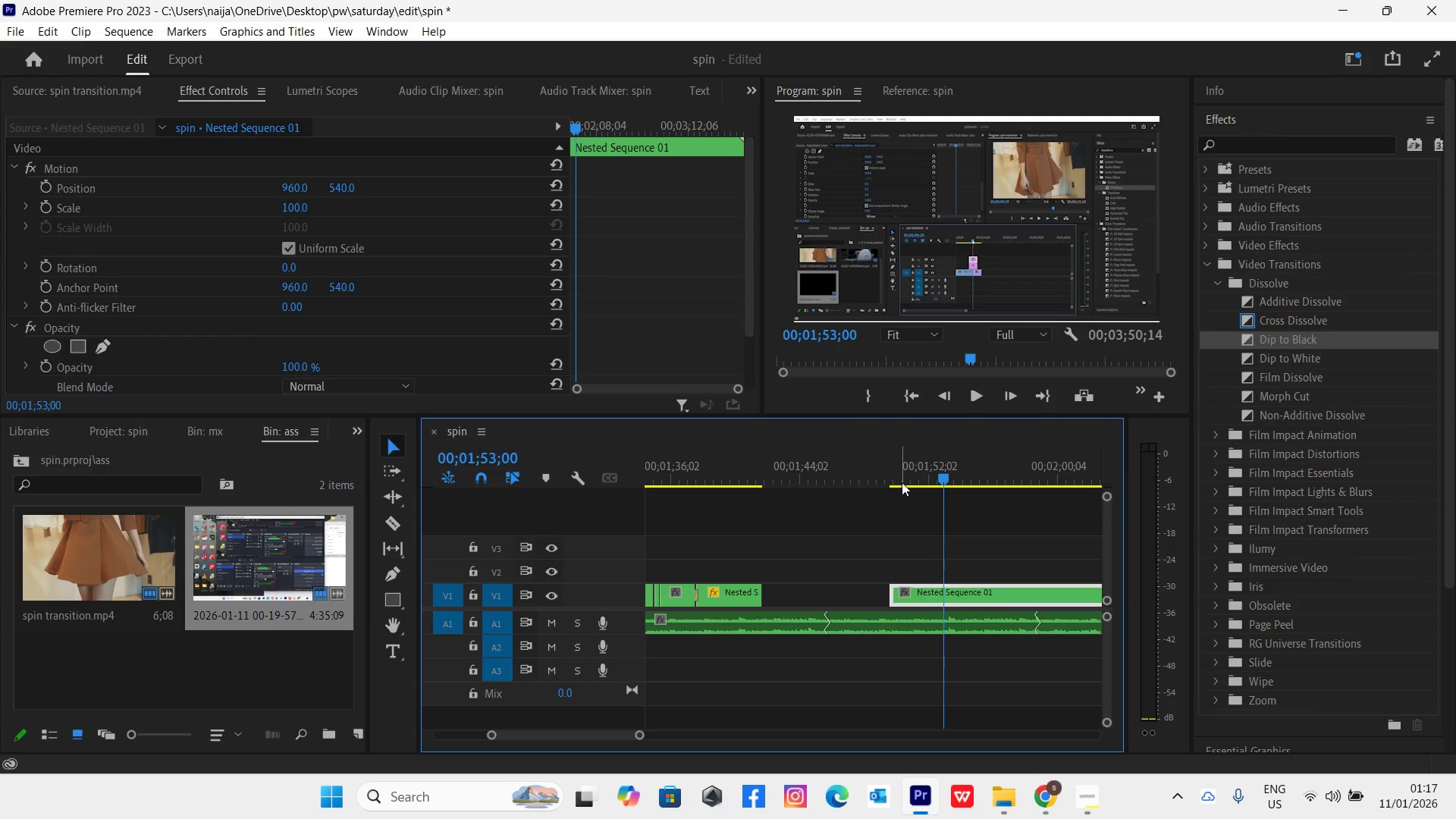 
left_click([890, 479])
 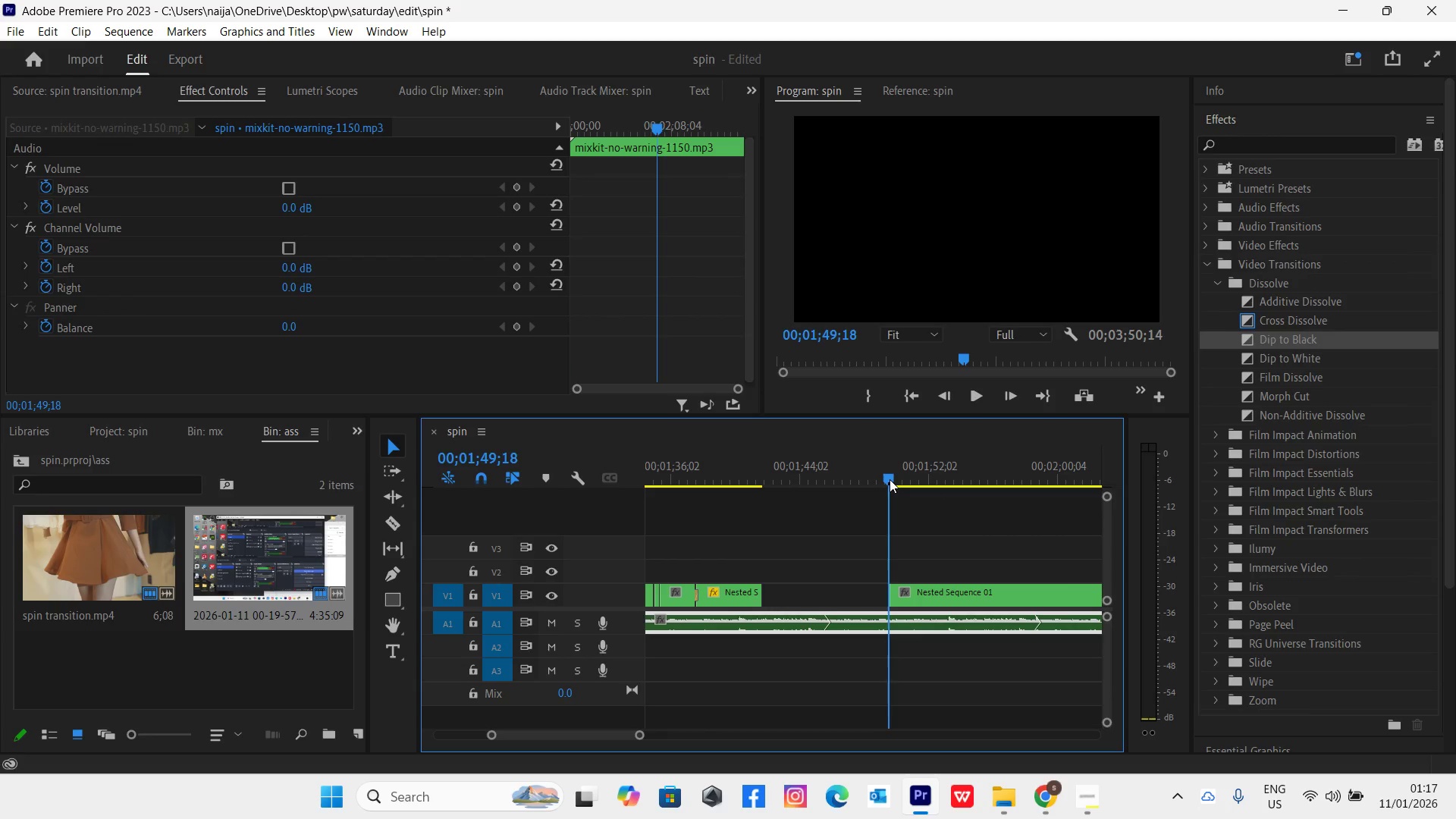 
key(Space)
 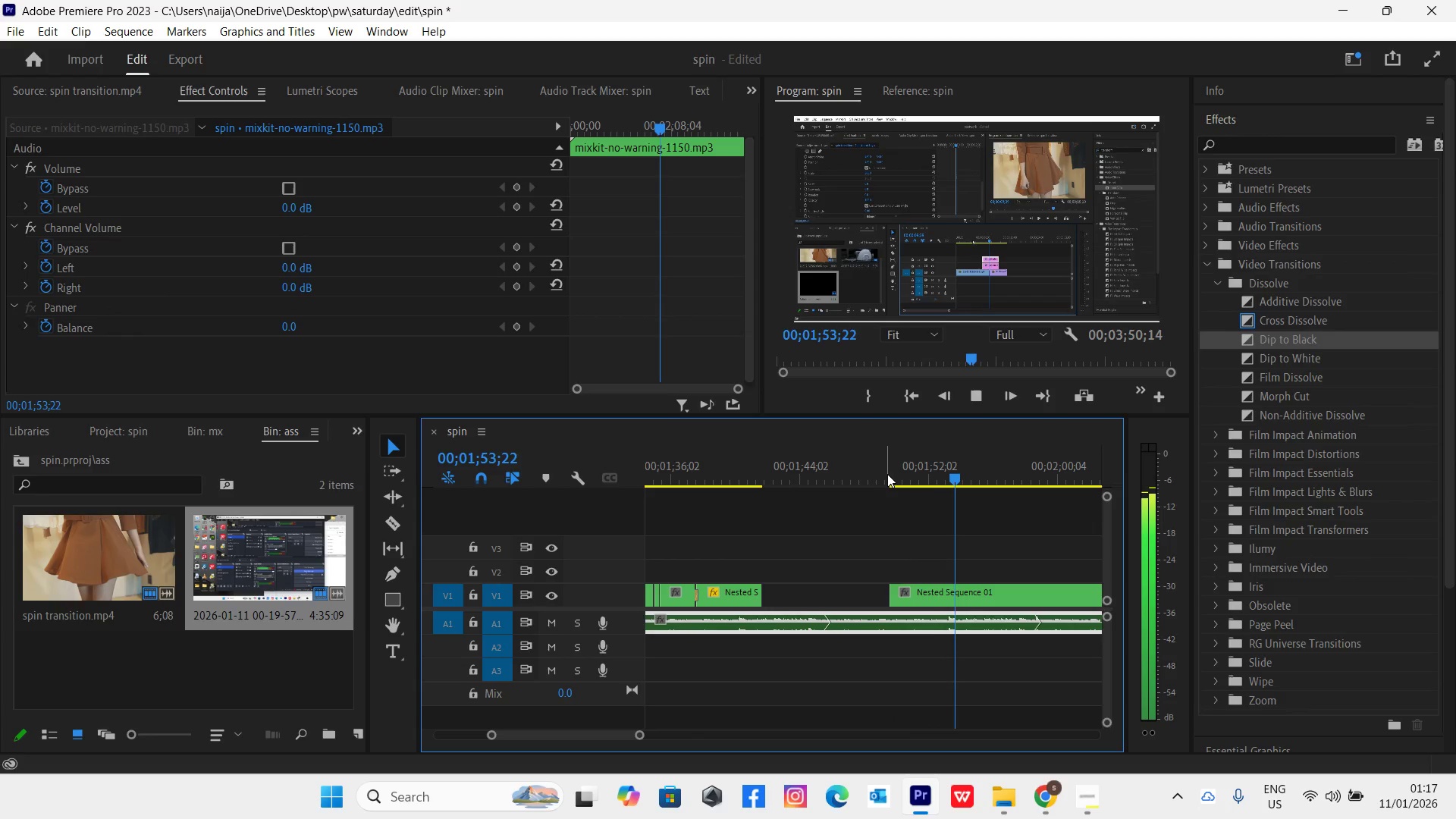 
wait(6.72)
 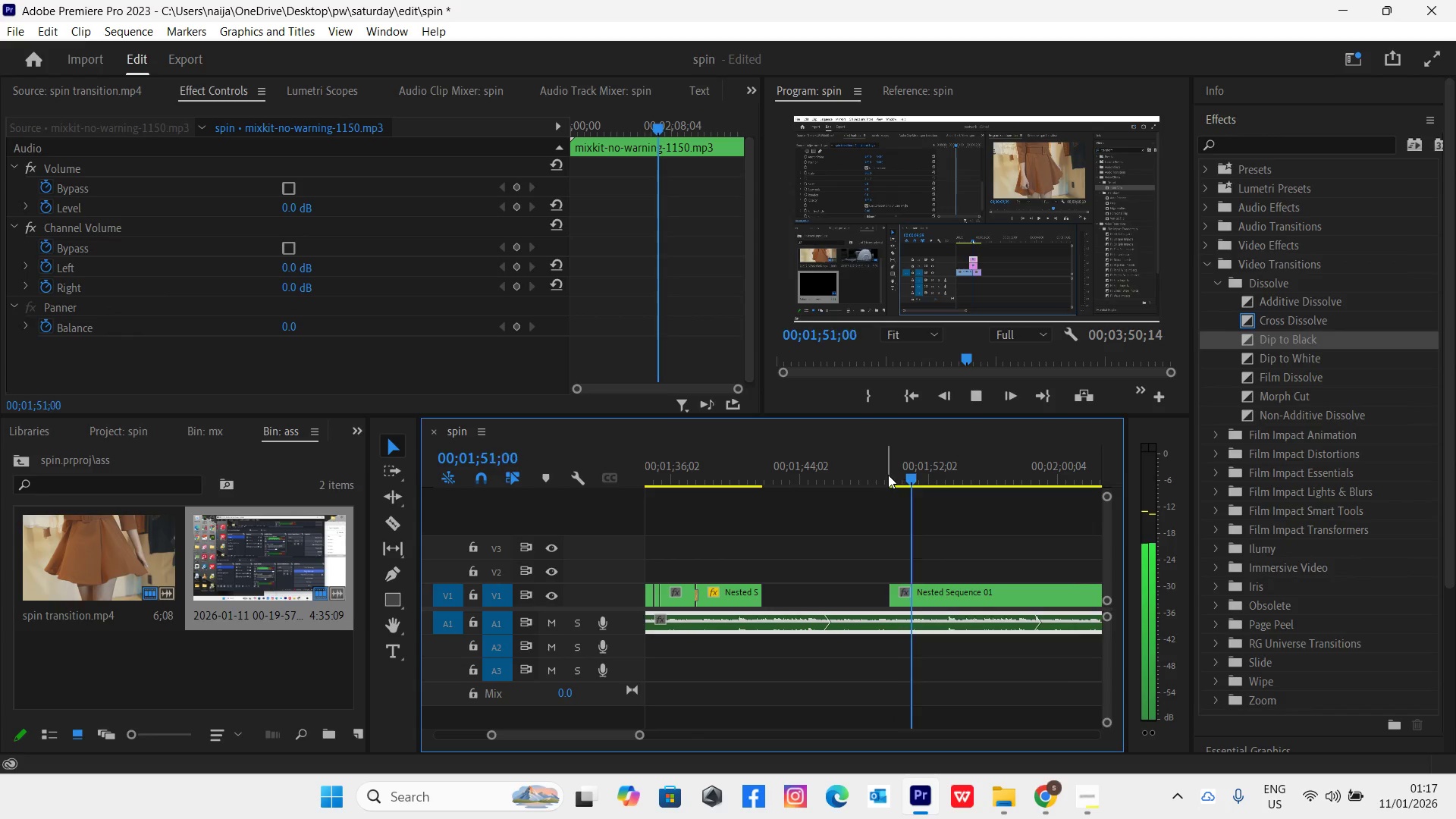 
key(Space)
 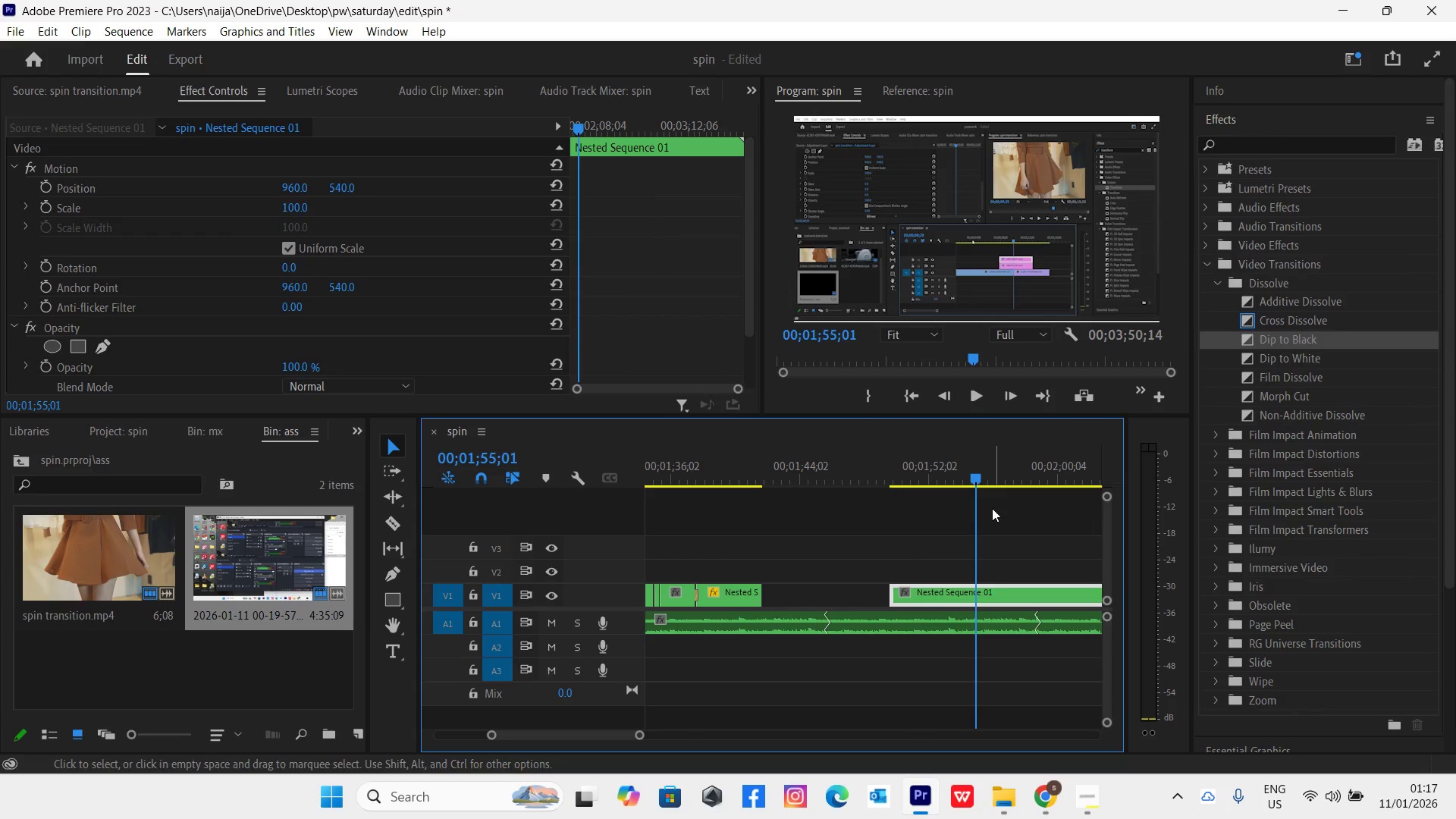 
key(Space)
 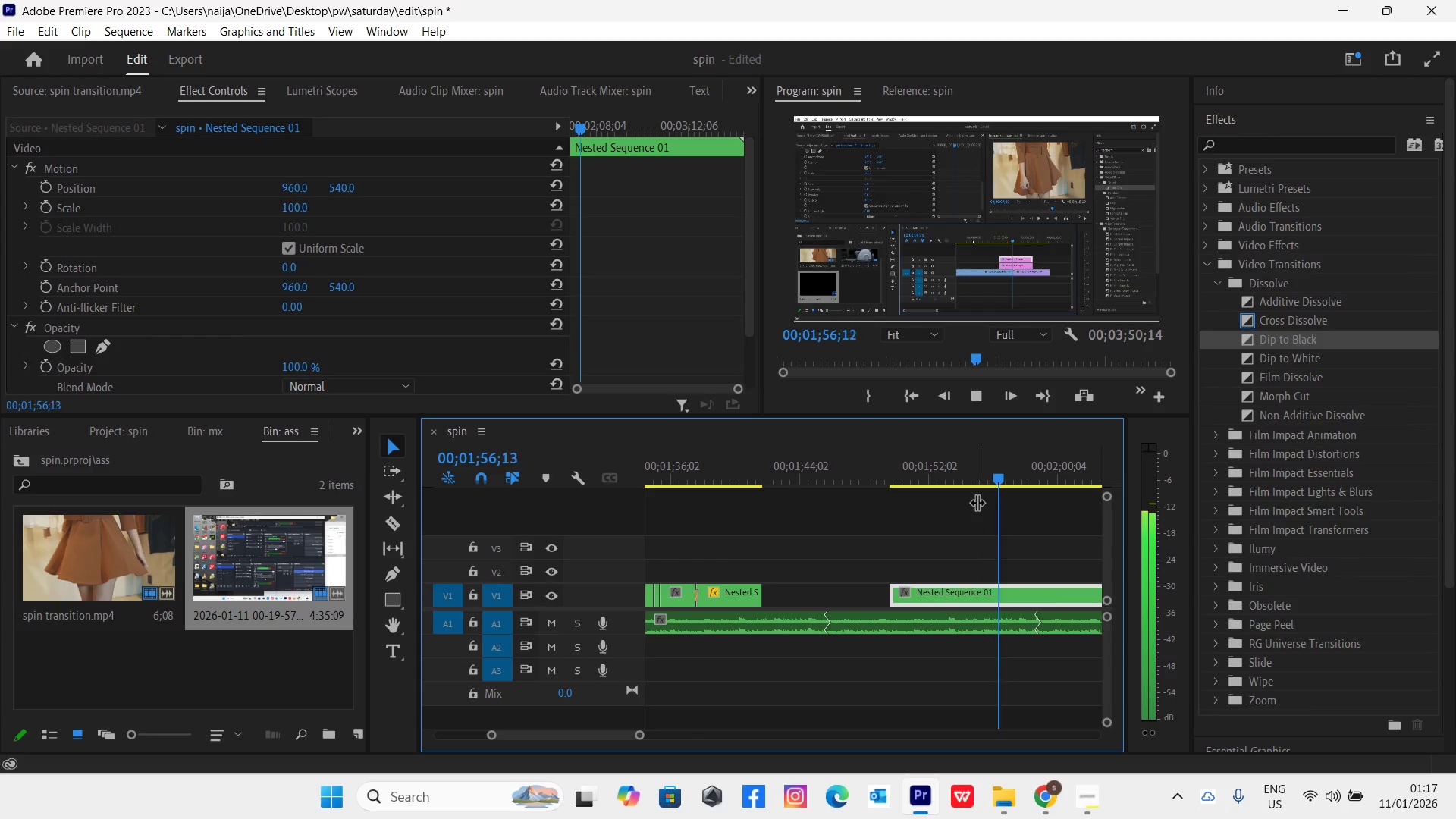 
key(Space)
 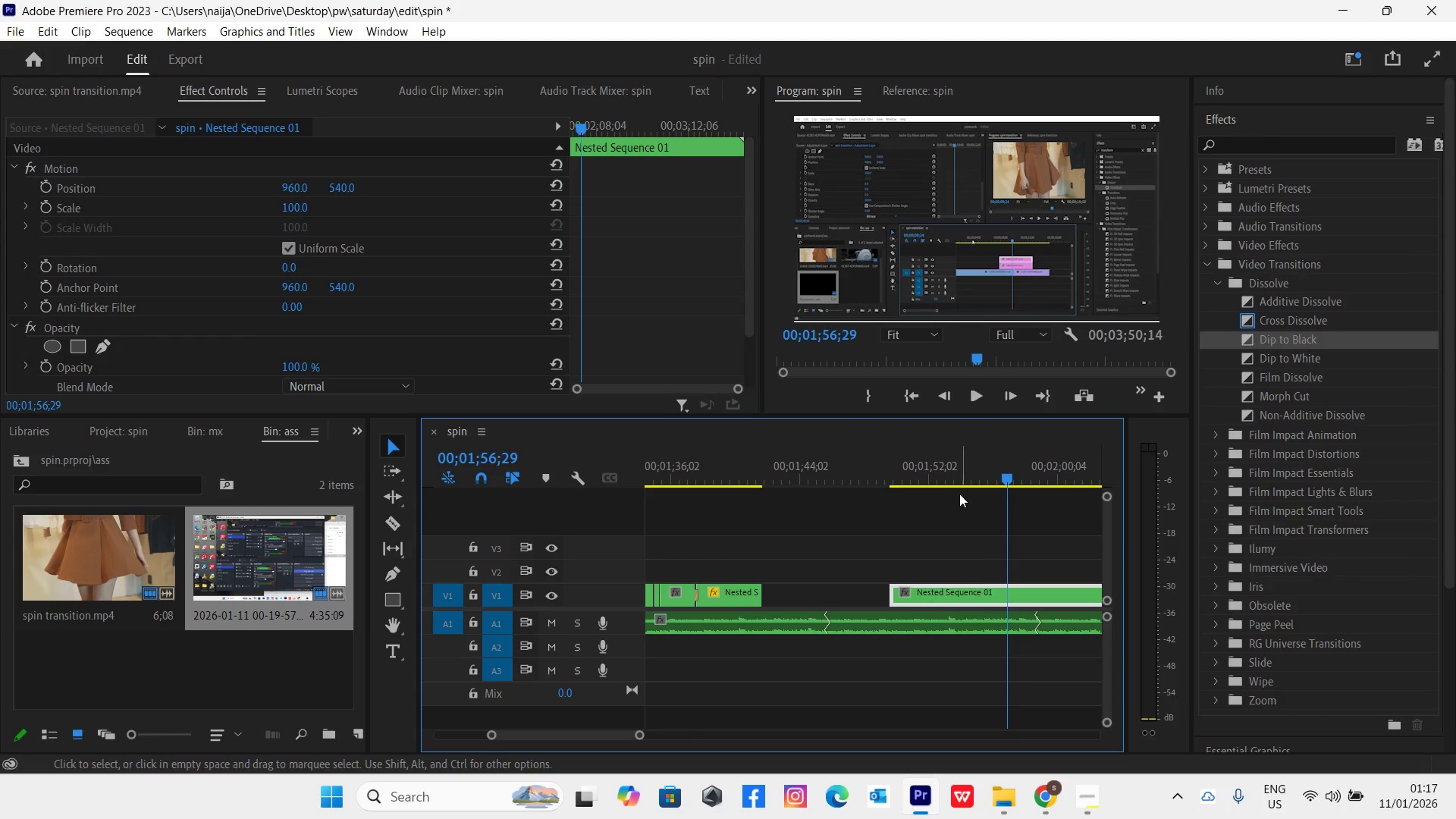 
left_click([949, 479])
 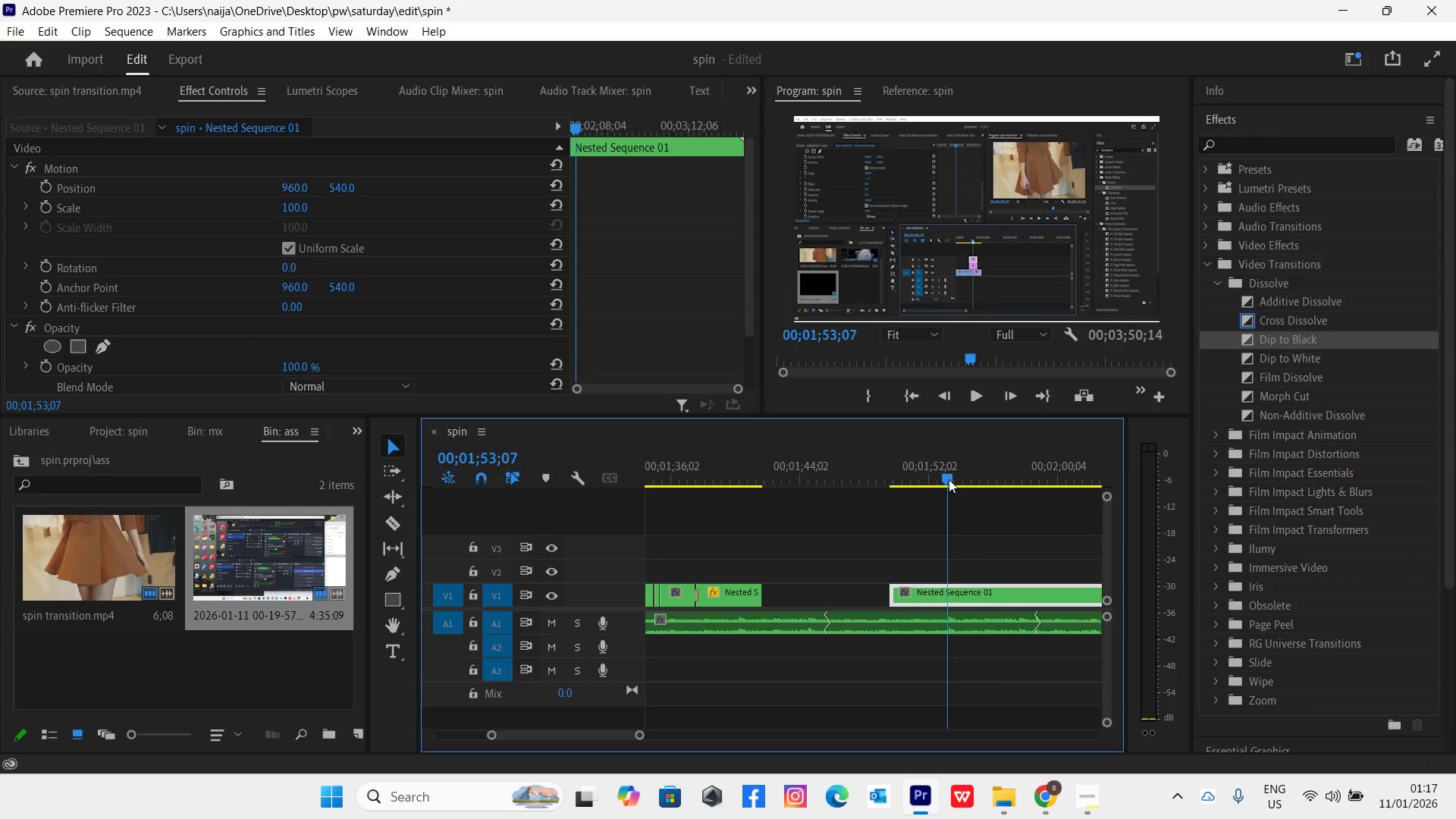 
key(Space)
 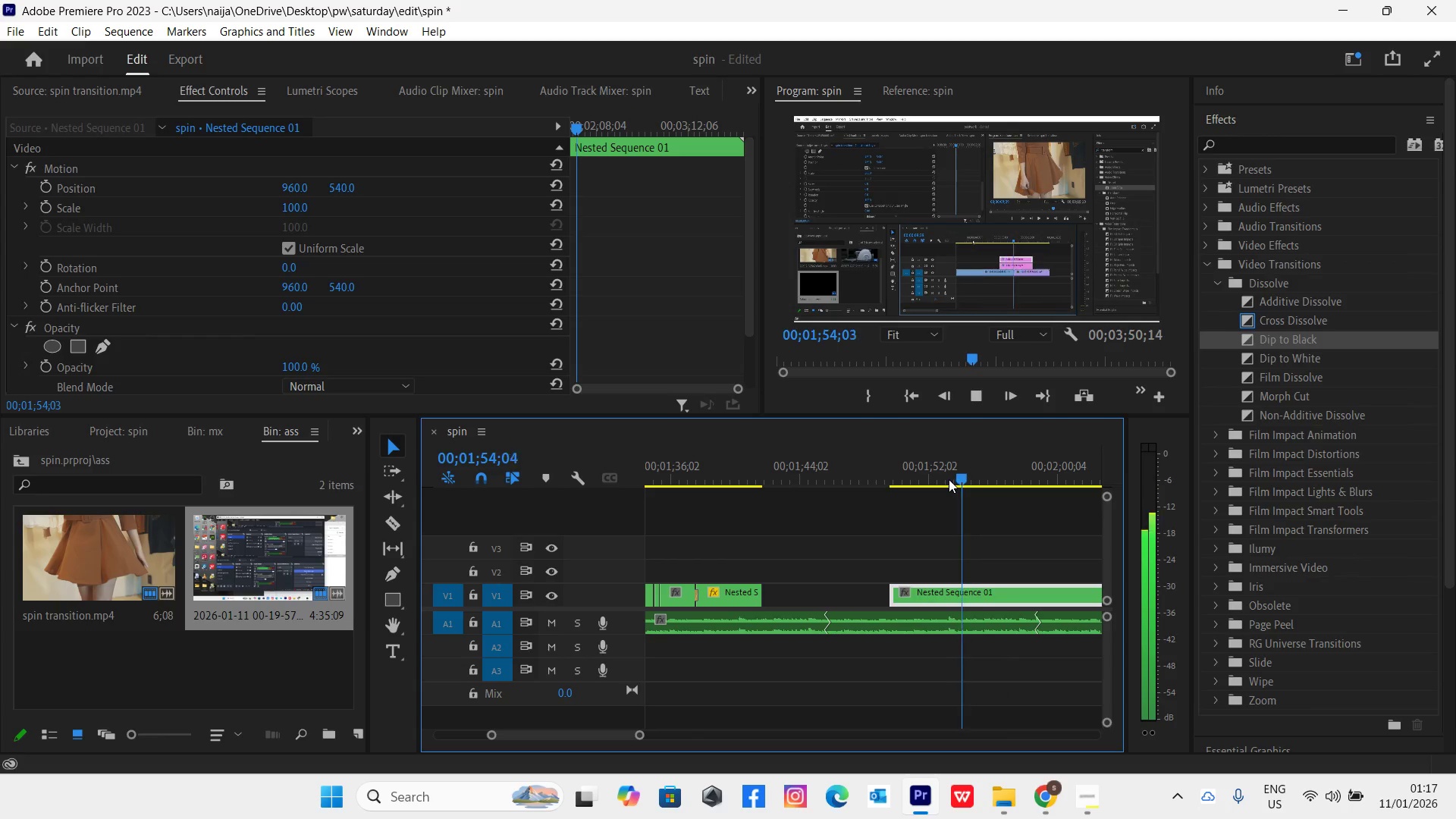 
key(Space)
 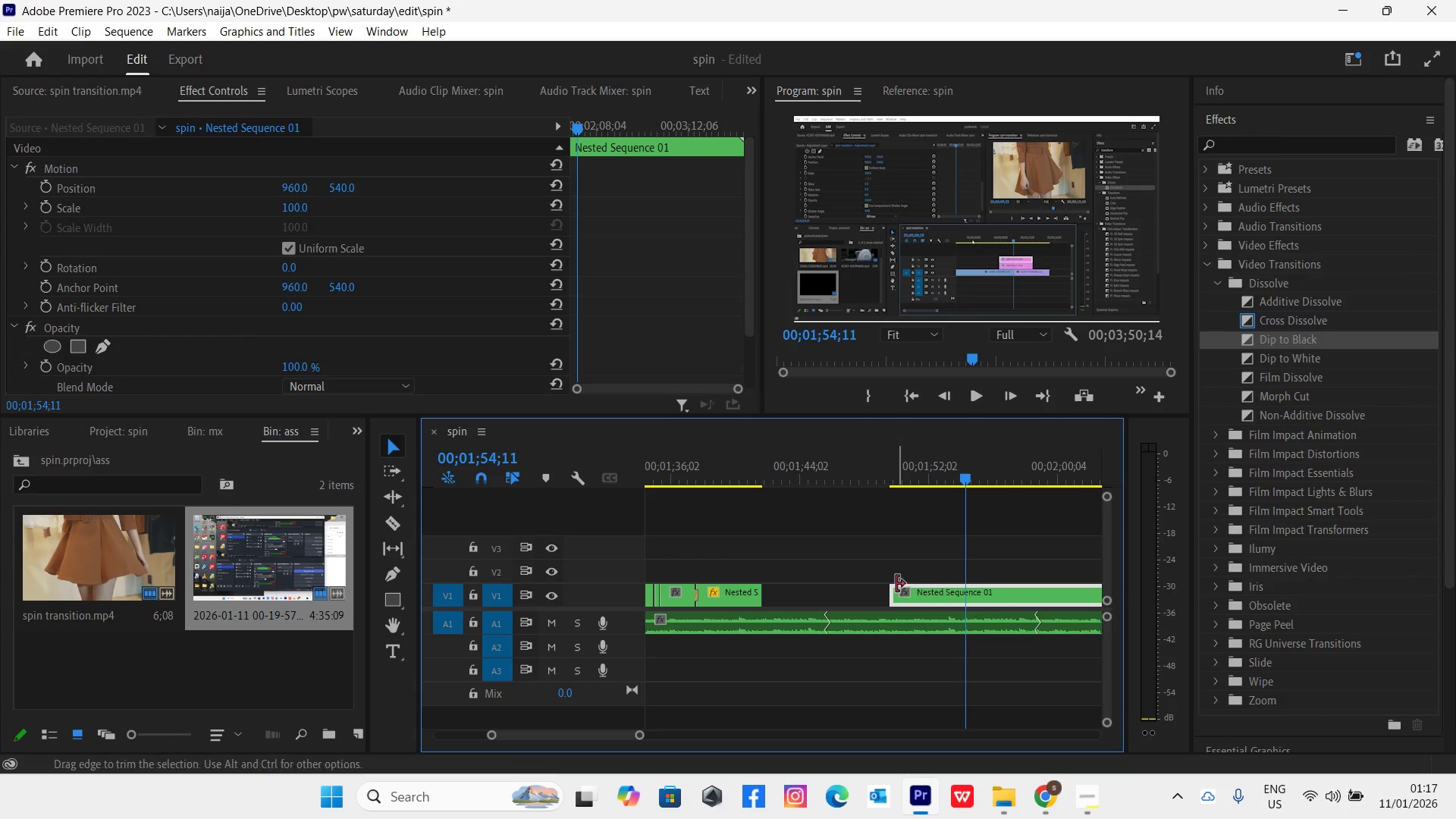 
left_click_drag(start_coordinate=[896, 588], to_coordinate=[968, 606])
 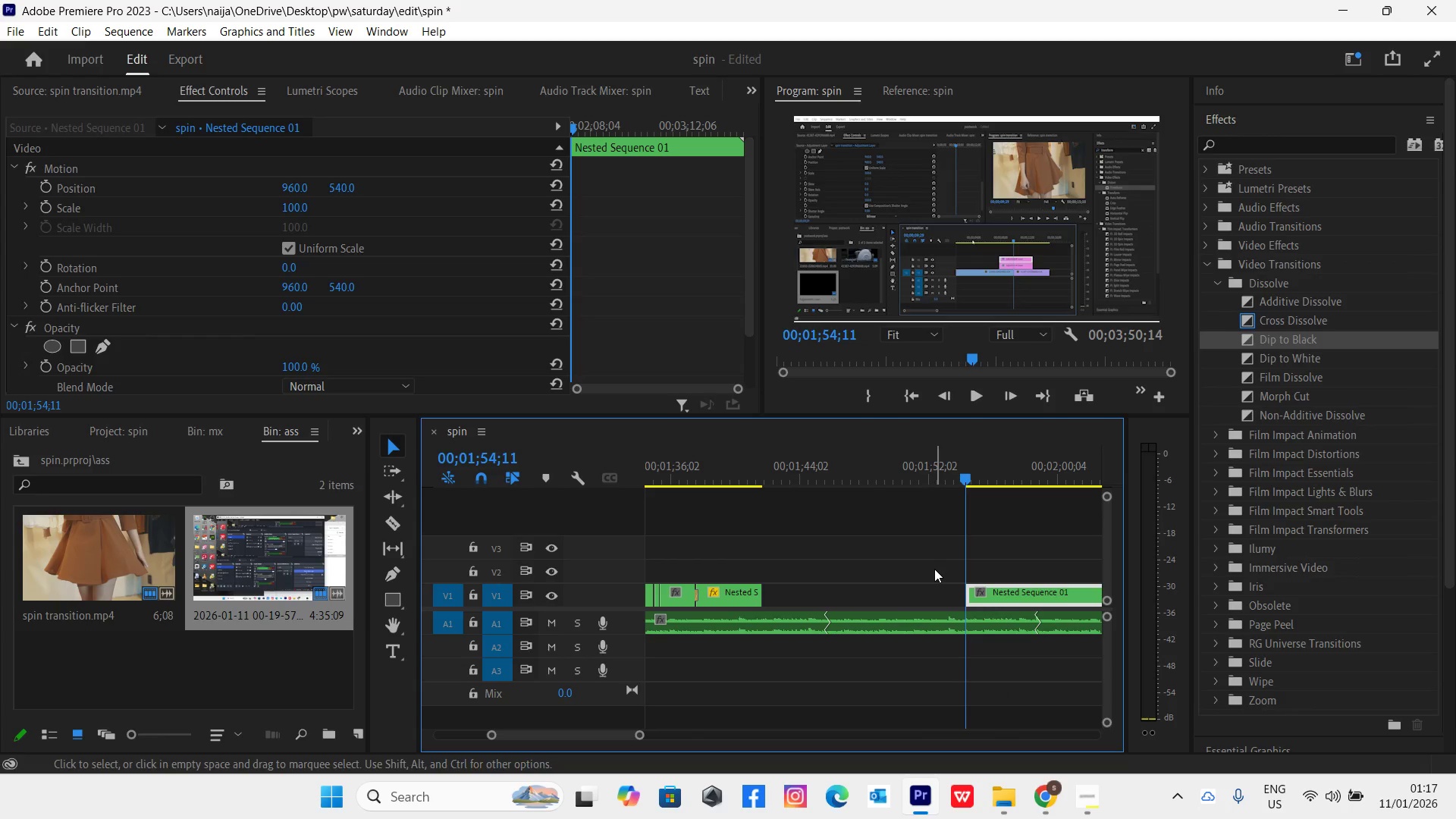 
key(Control+Backquote)
 